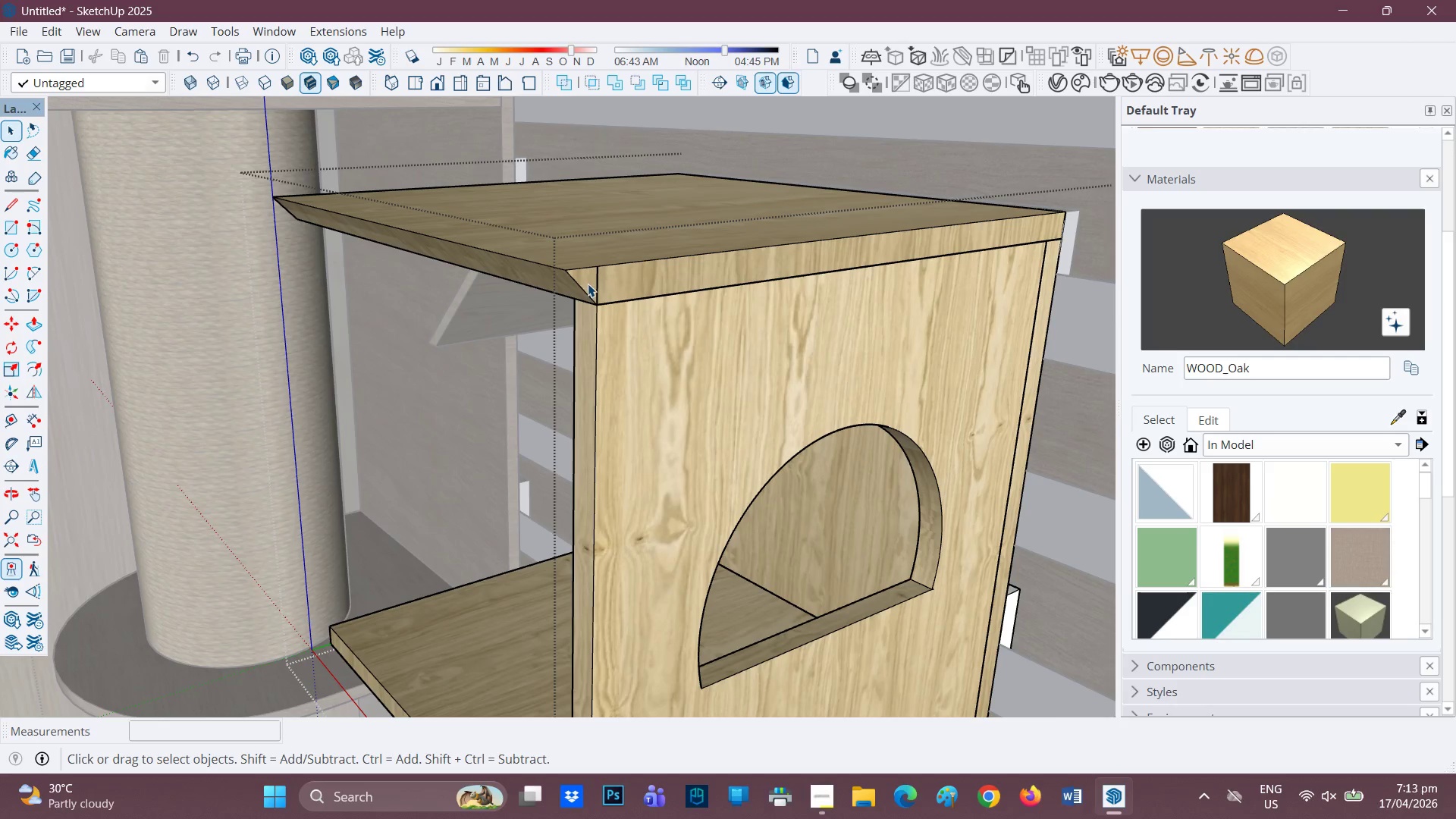 
scroll: coordinate [607, 283], scroll_direction: up, amount: 3.0
 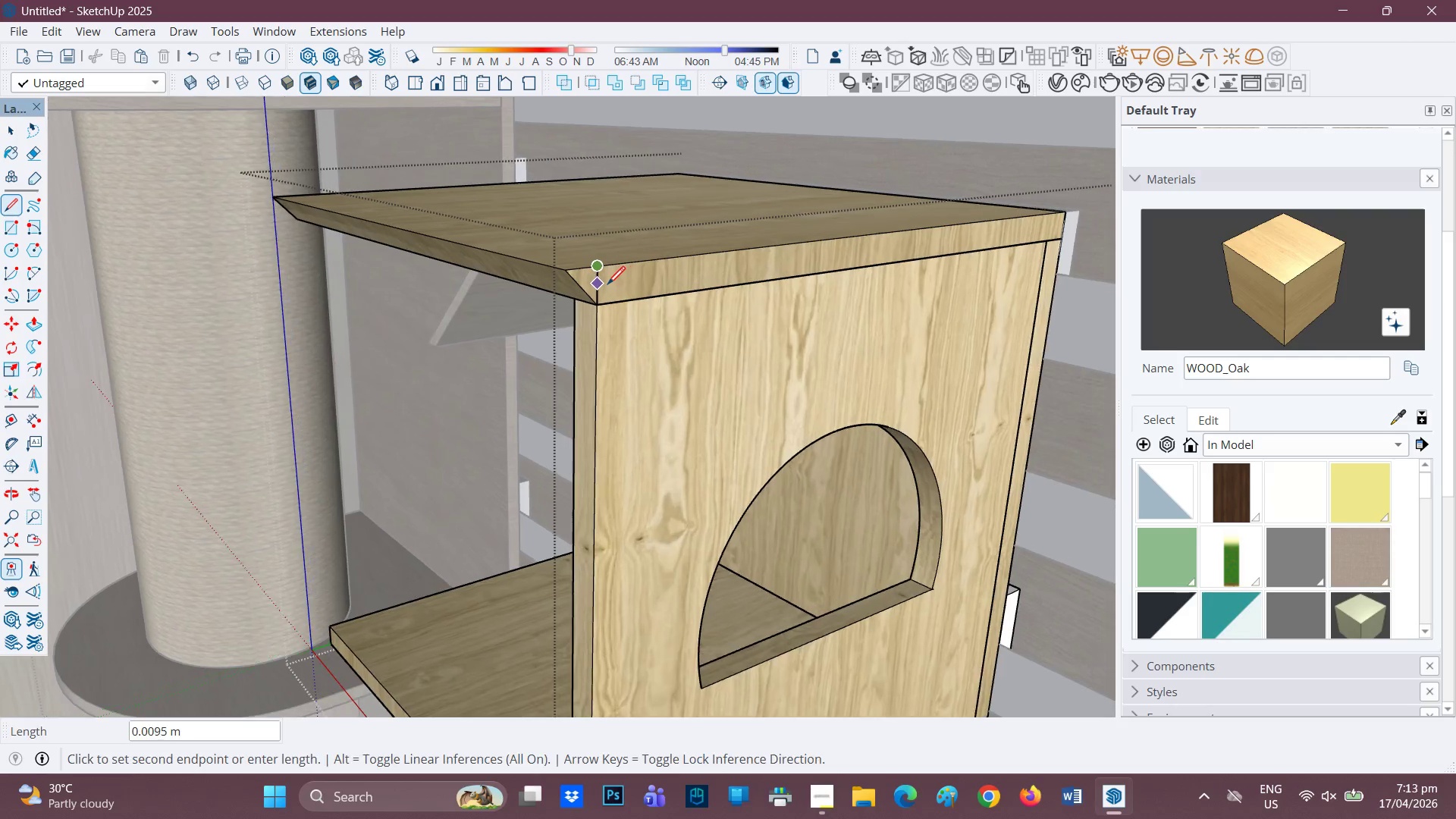 
left_click([592, 283])
 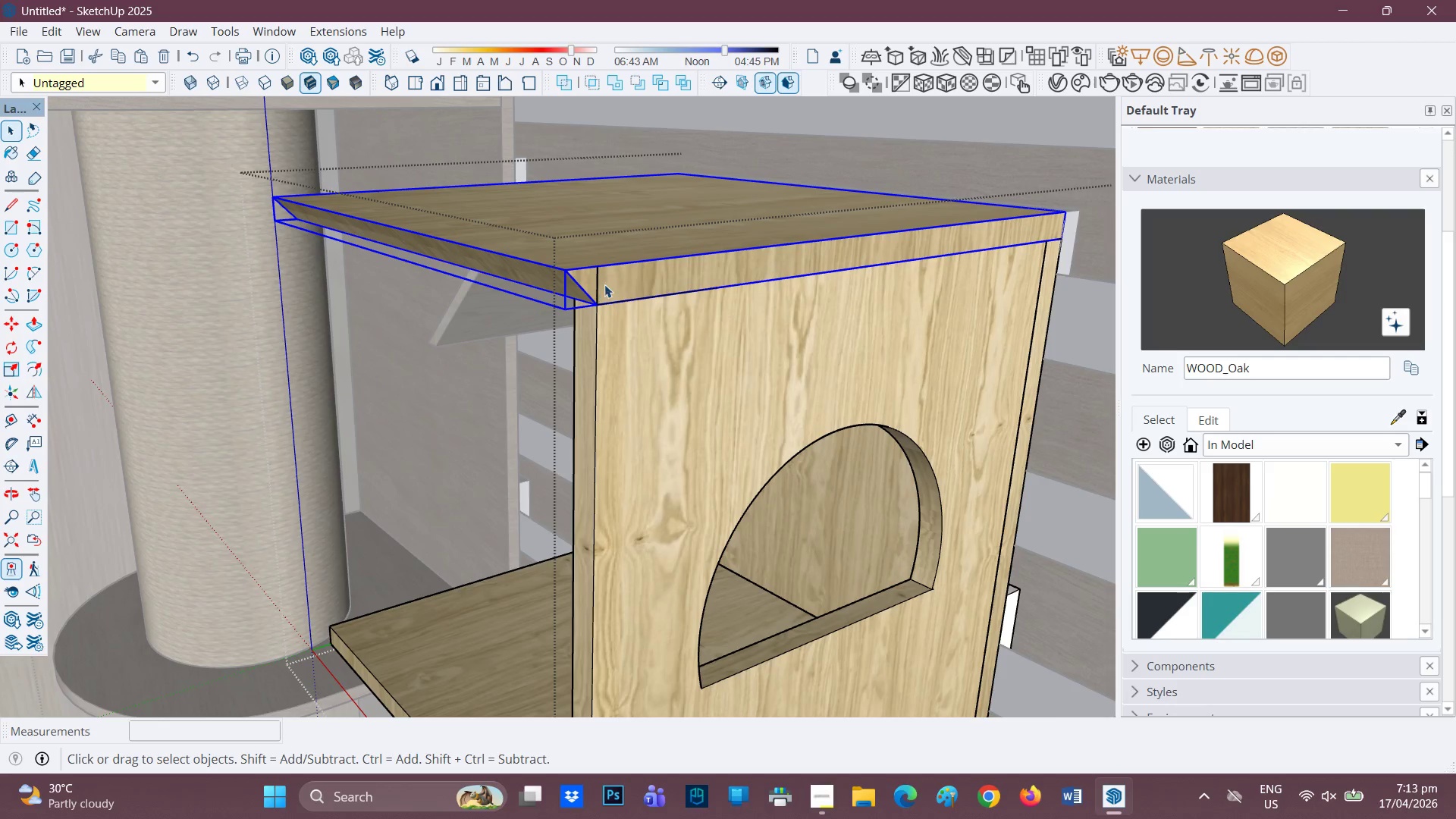 
key(E)
 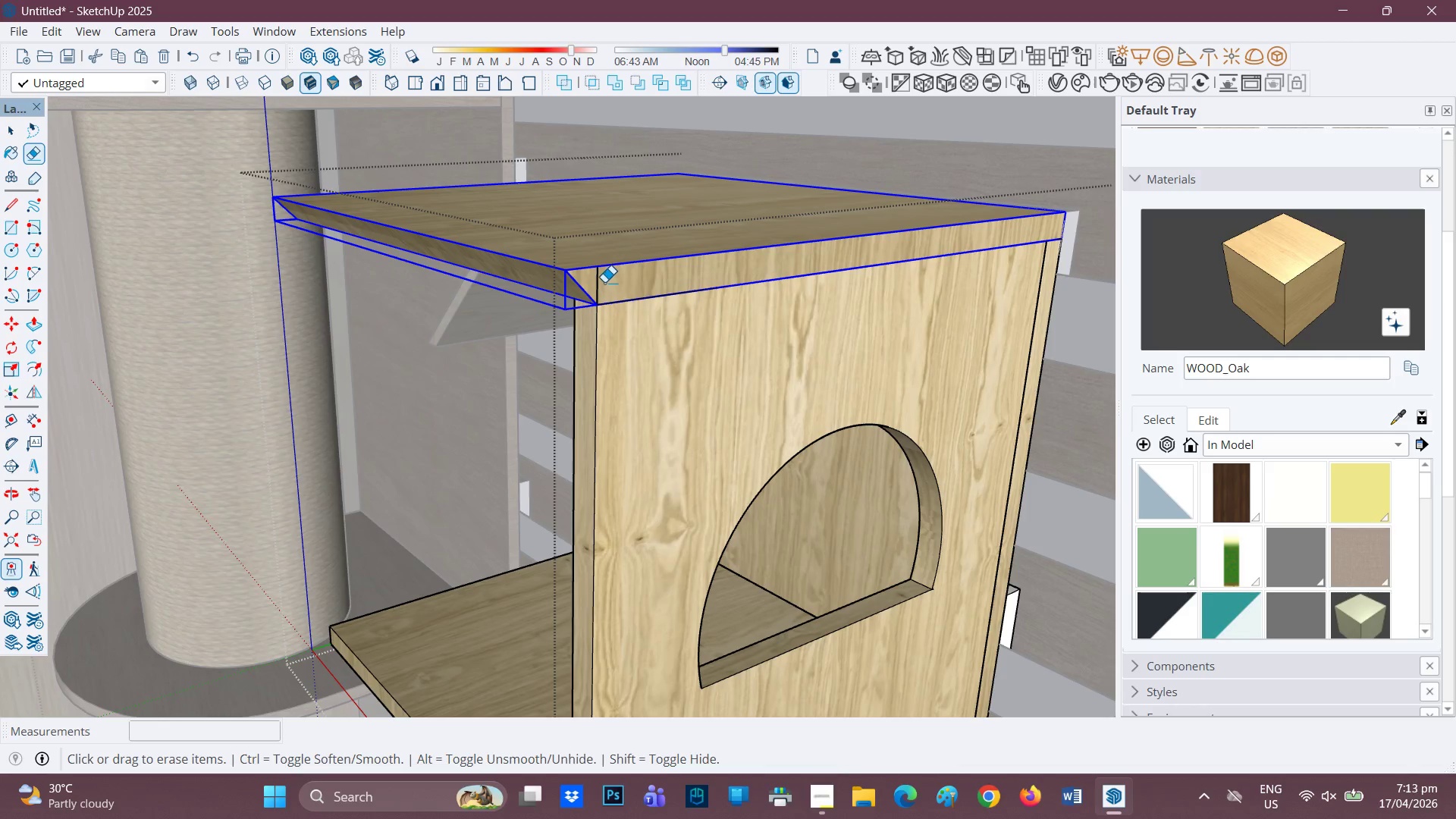 
left_click_drag(start_coordinate=[604, 283], to_coordinate=[598, 283])
 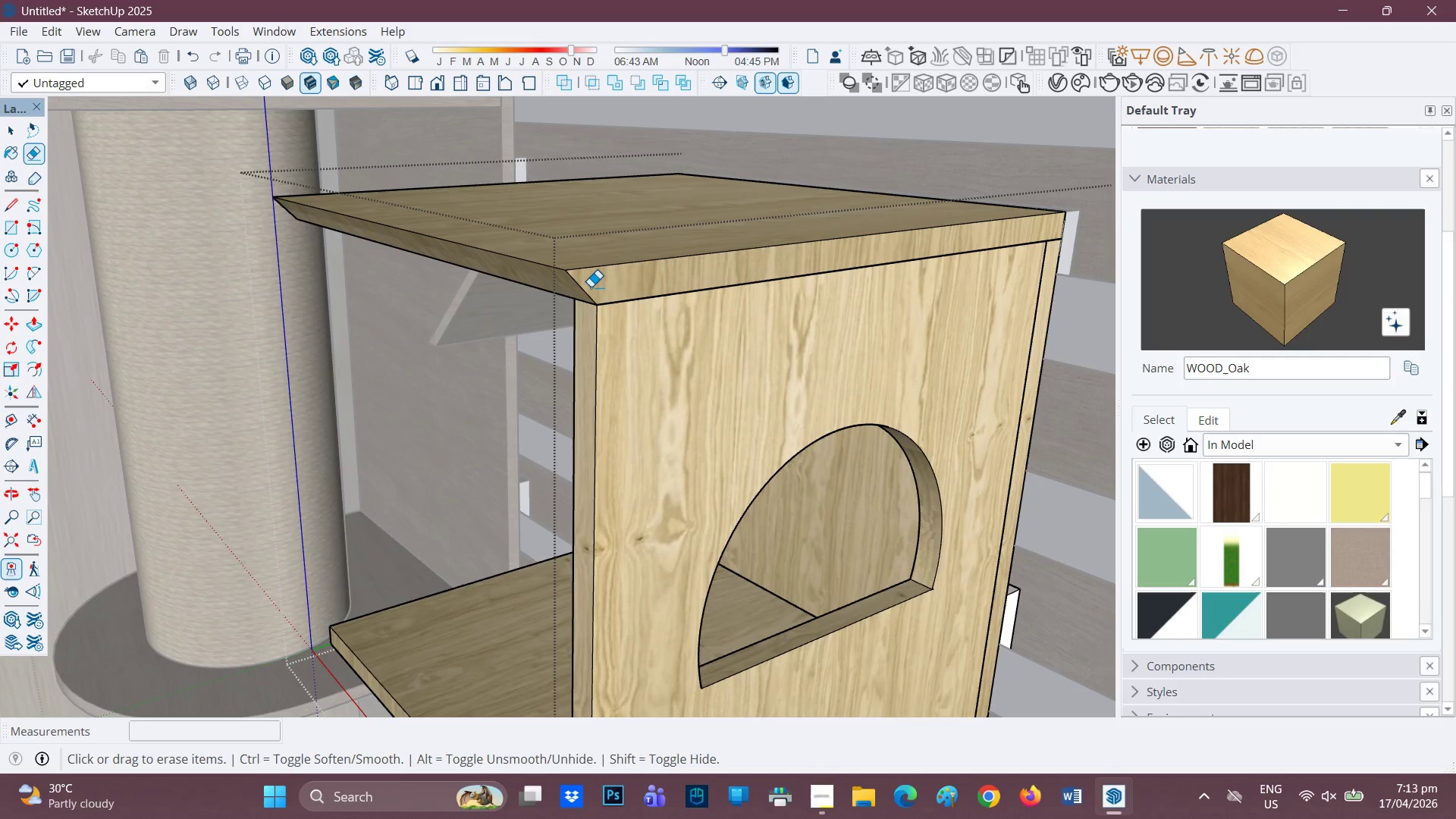 
key(Space)
 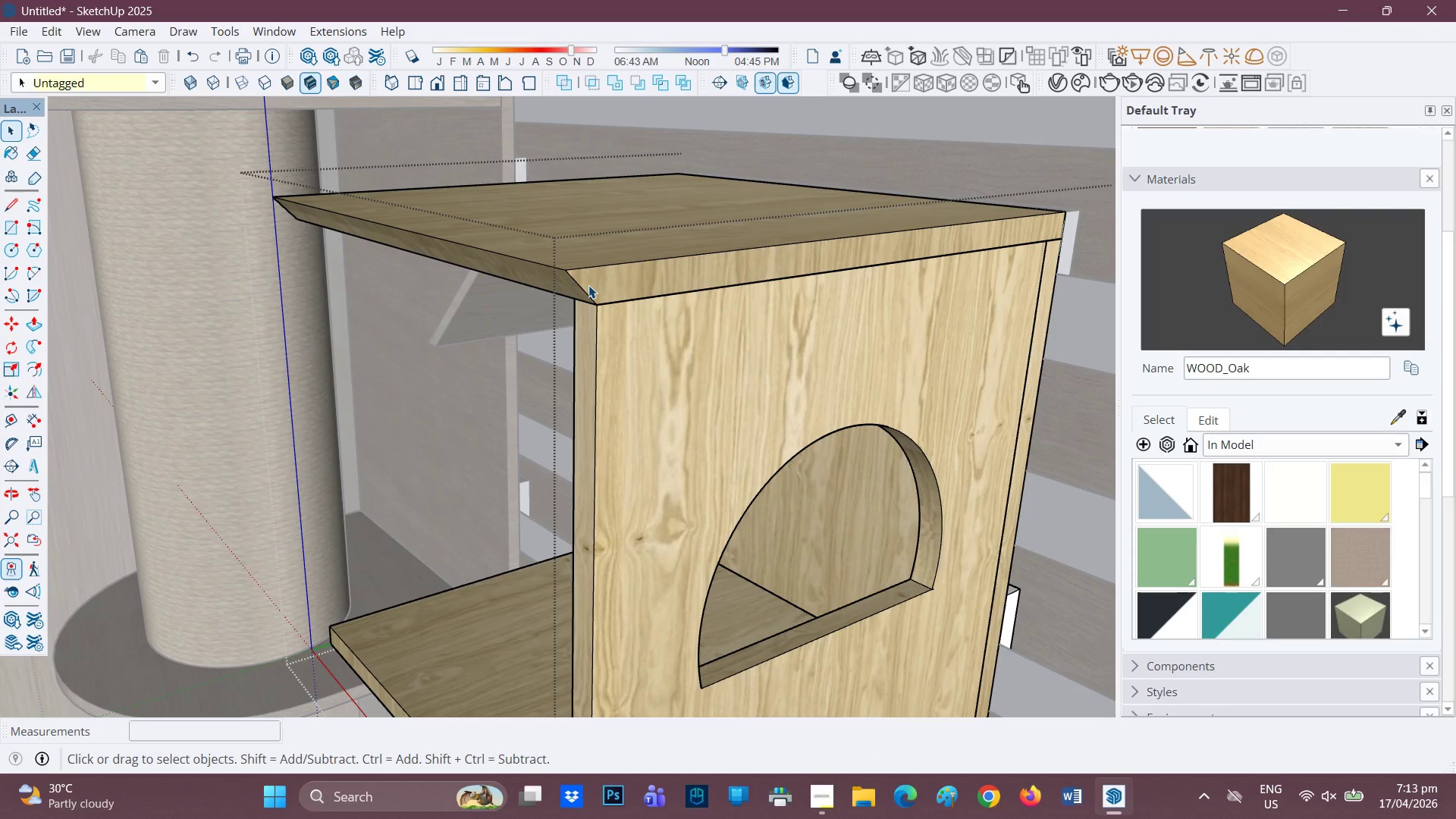 
double_click([588, 285])
 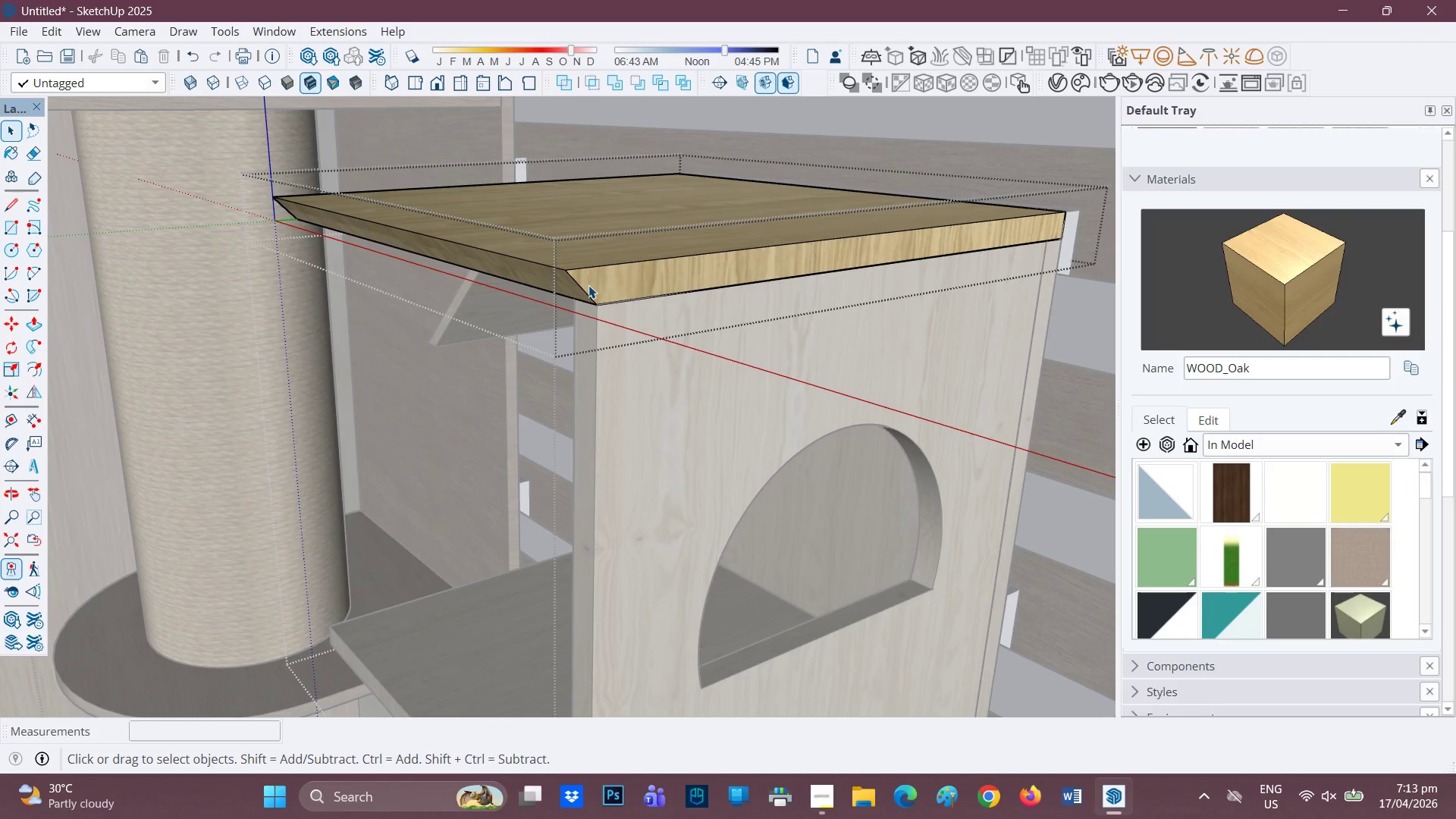 
scroll: coordinate [585, 355], scroll_direction: down, amount: 4.0
 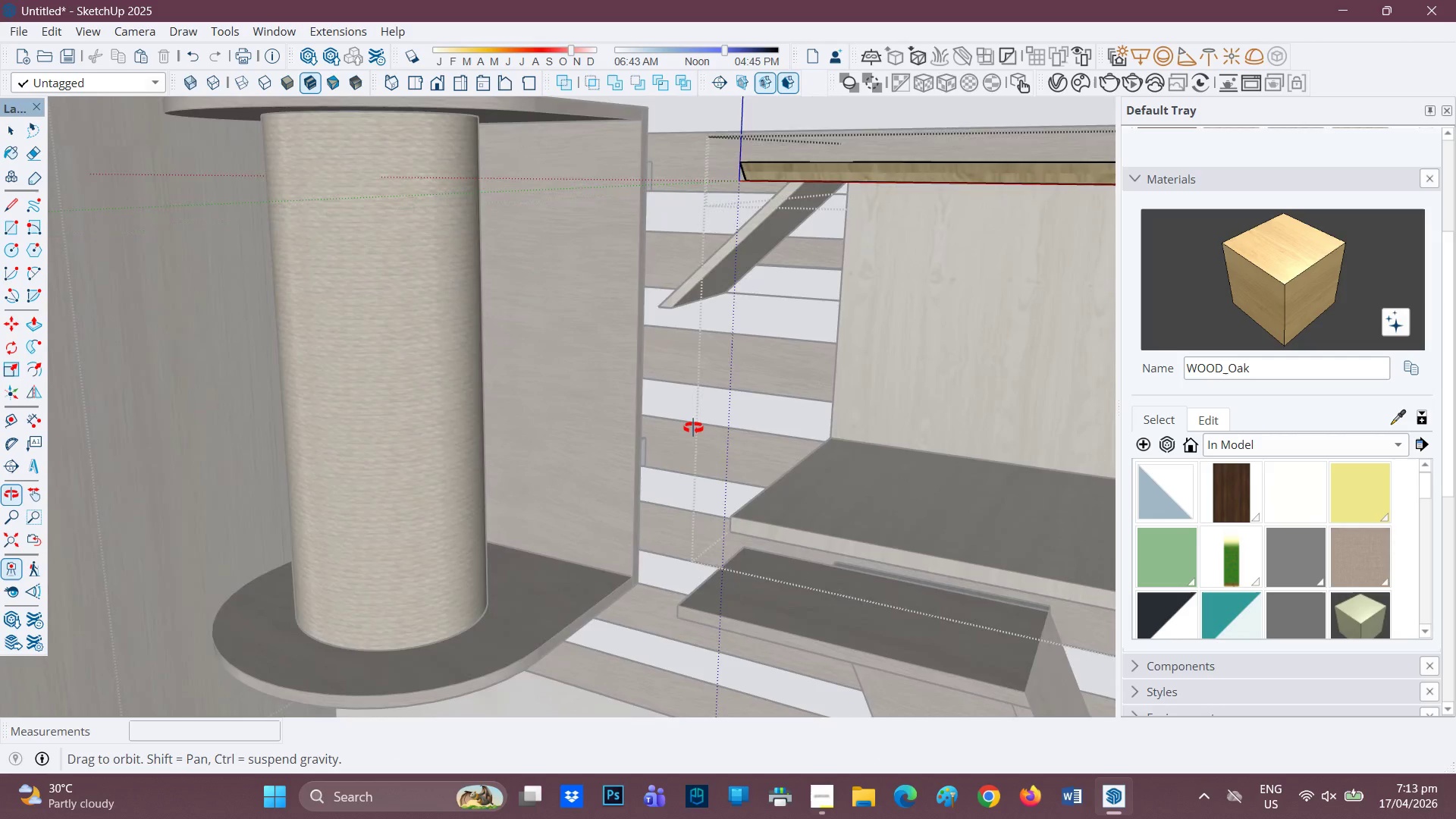 
key(Space)
 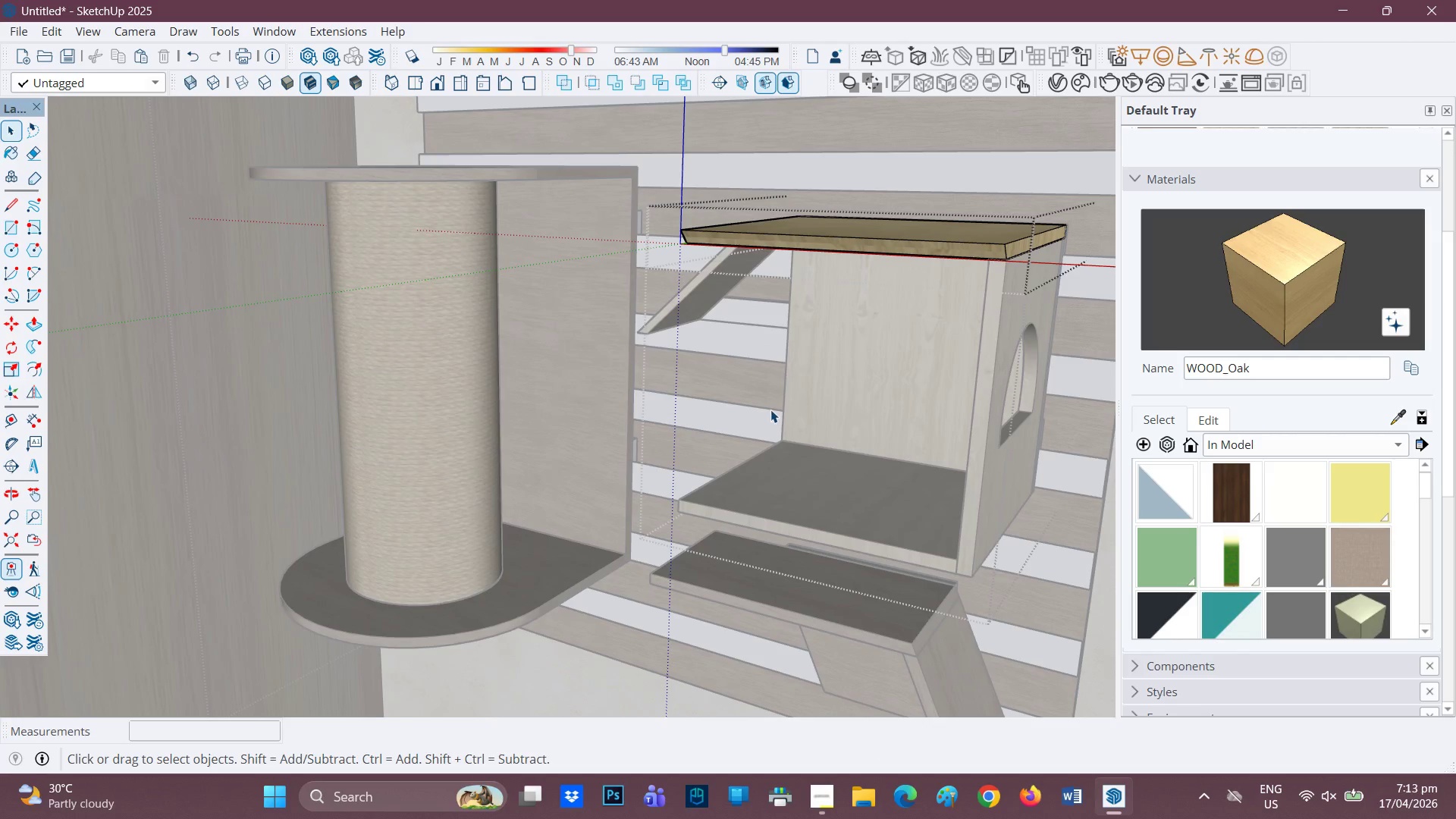 
scroll: coordinate [664, 435], scroll_direction: down, amount: 2.0
 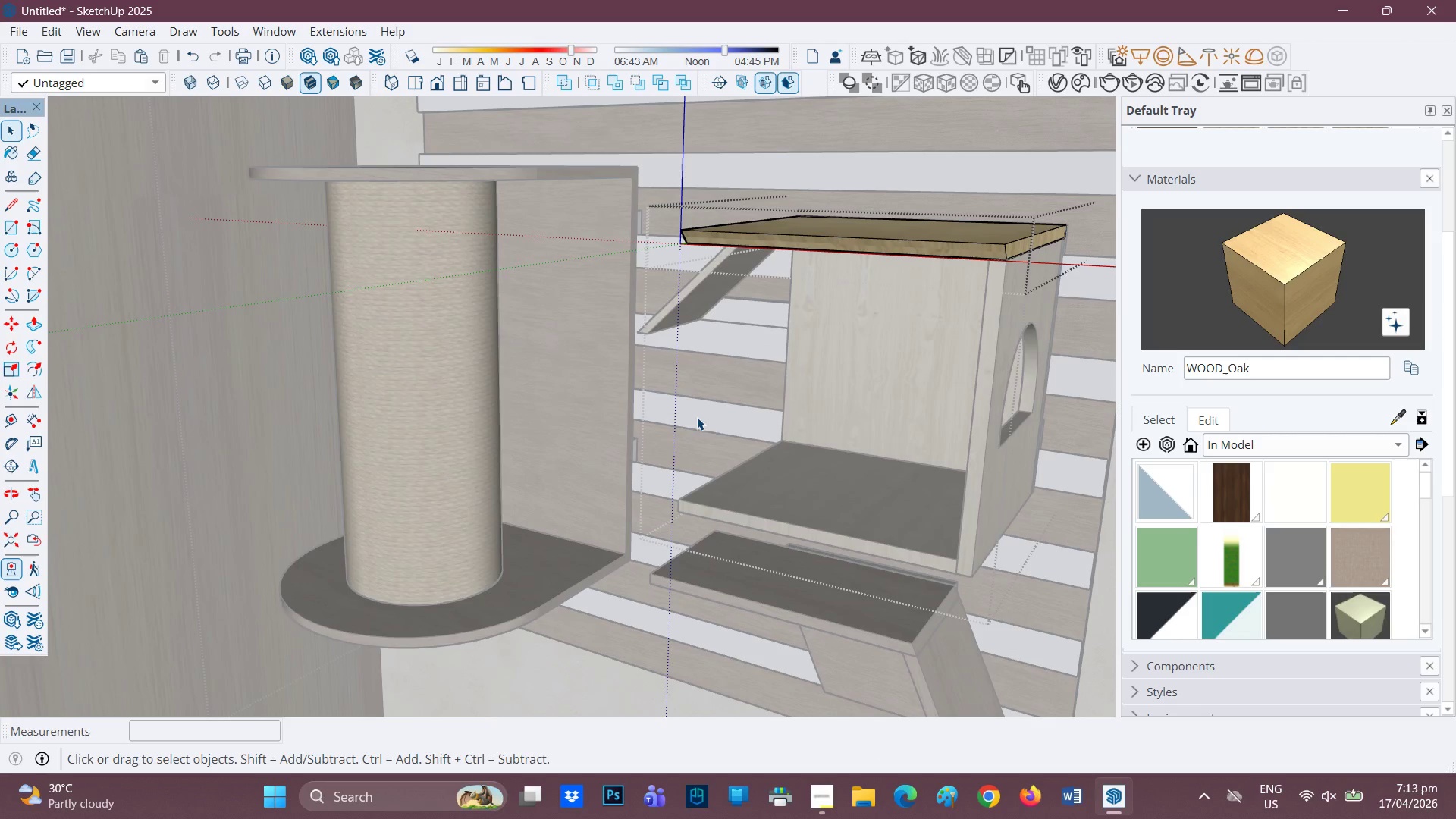 
left_click([770, 410])
 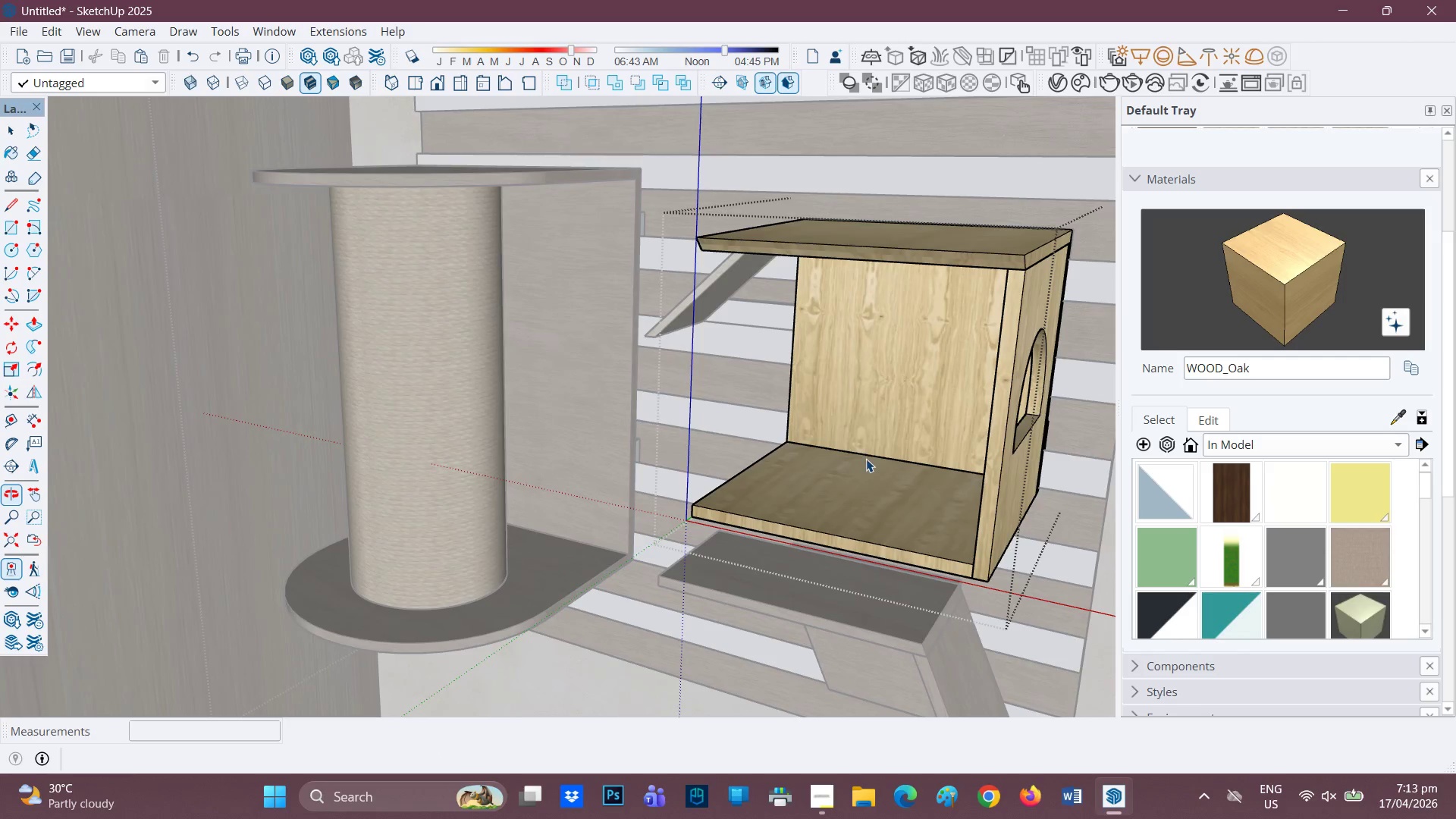 
key(H)
 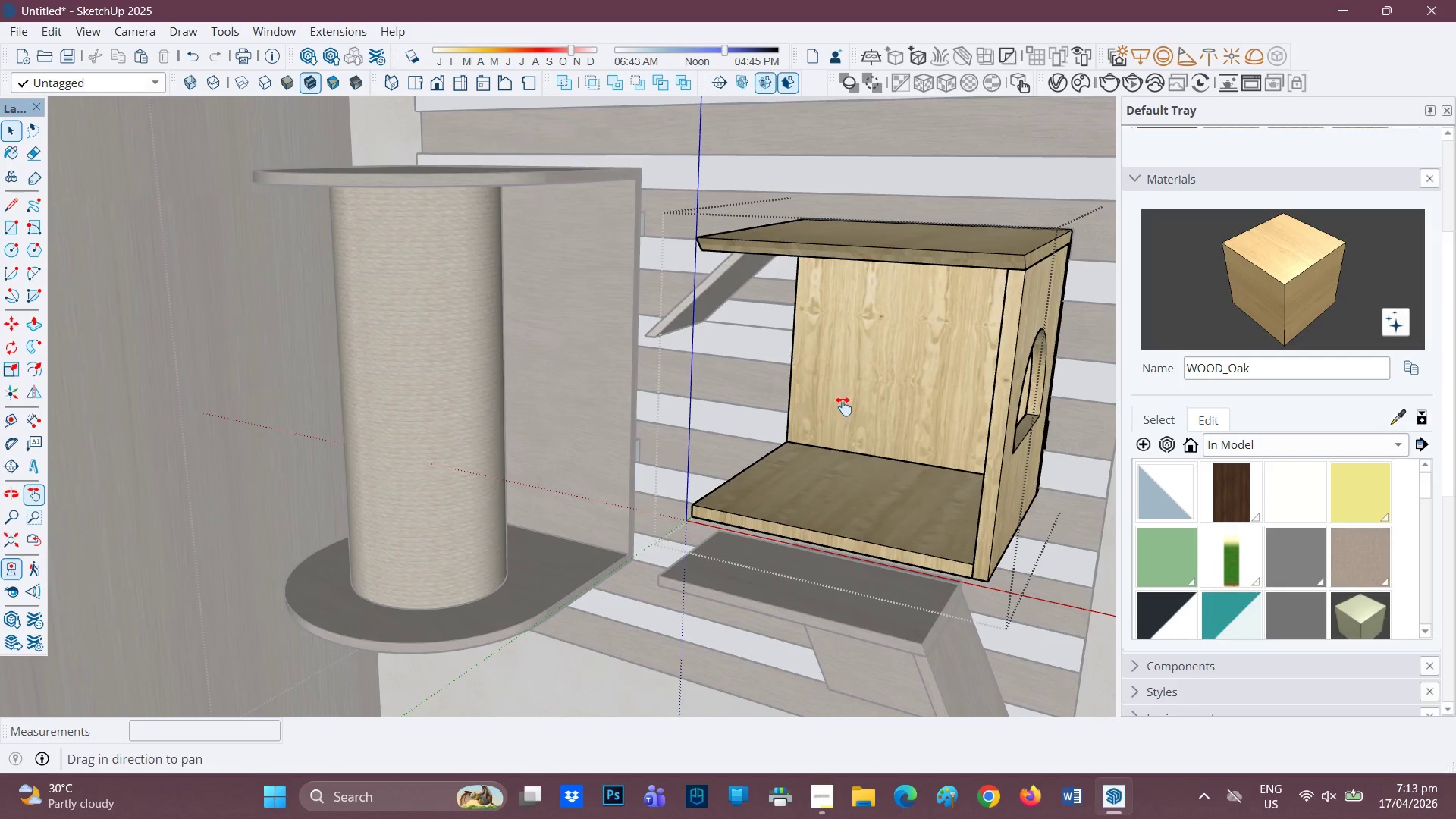 
left_click_drag(start_coordinate=[843, 406], to_coordinate=[708, 359])
 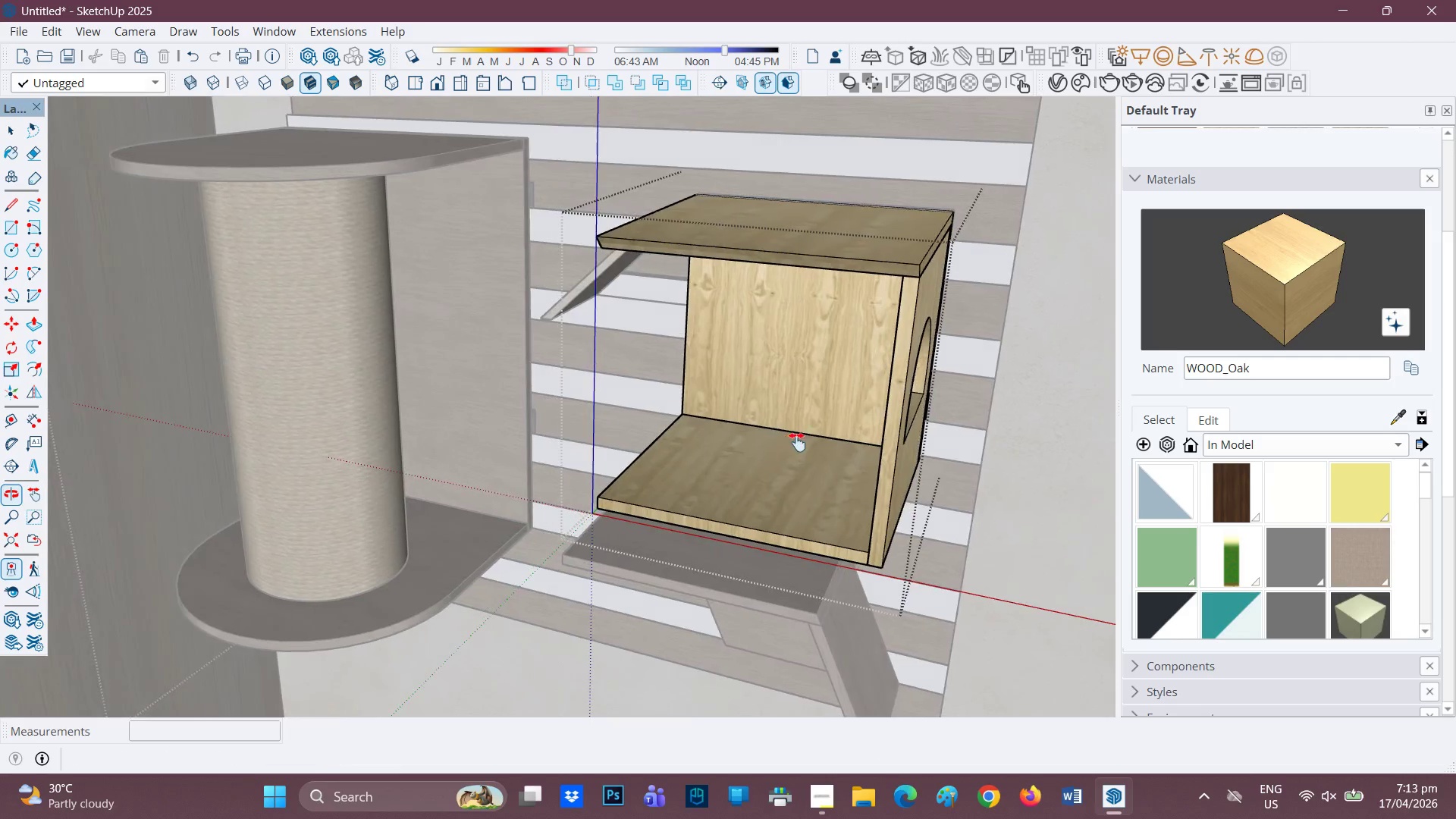 
scroll: coordinate [865, 557], scroll_direction: up, amount: 4.0
 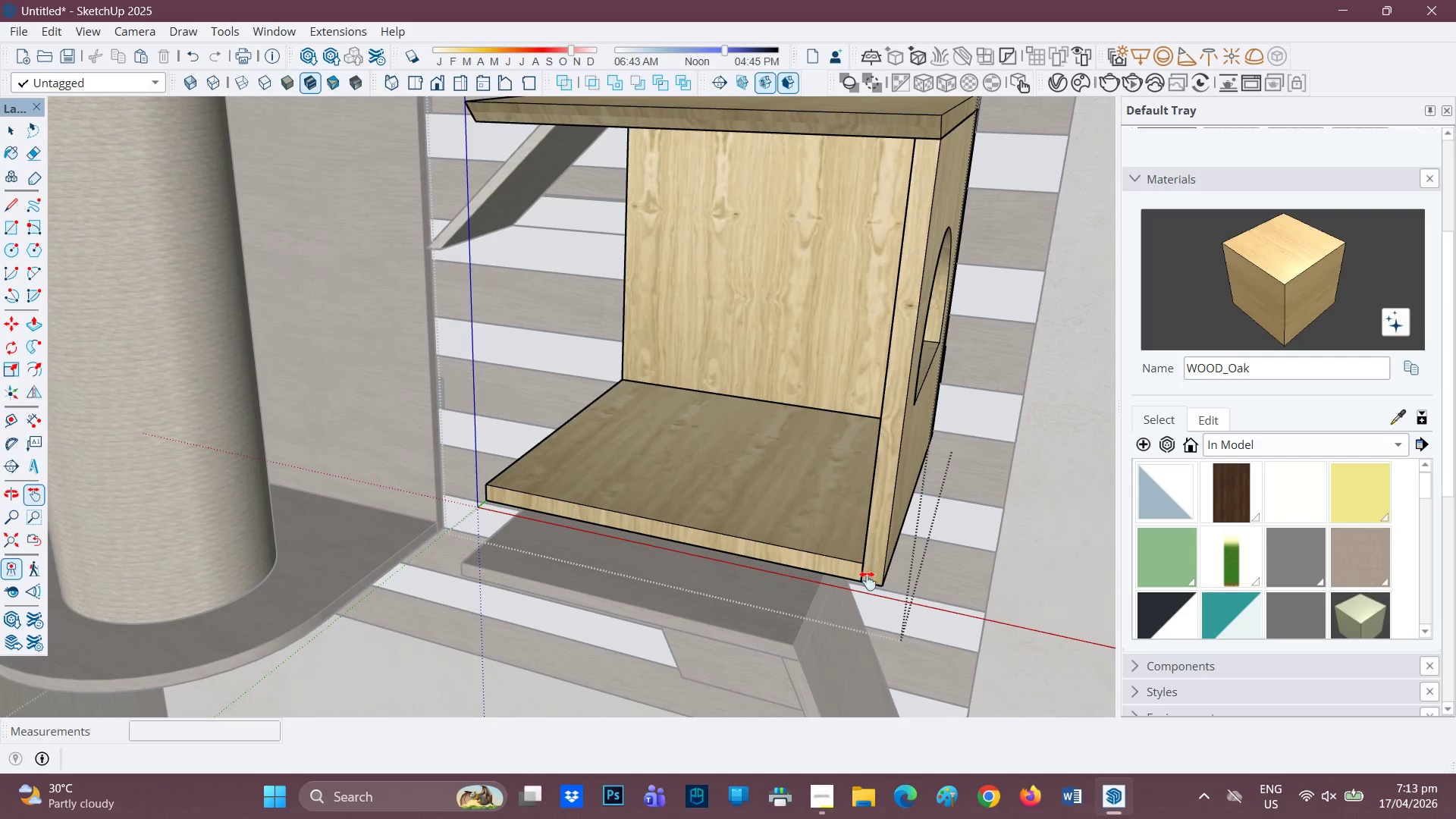 
type(ER)
 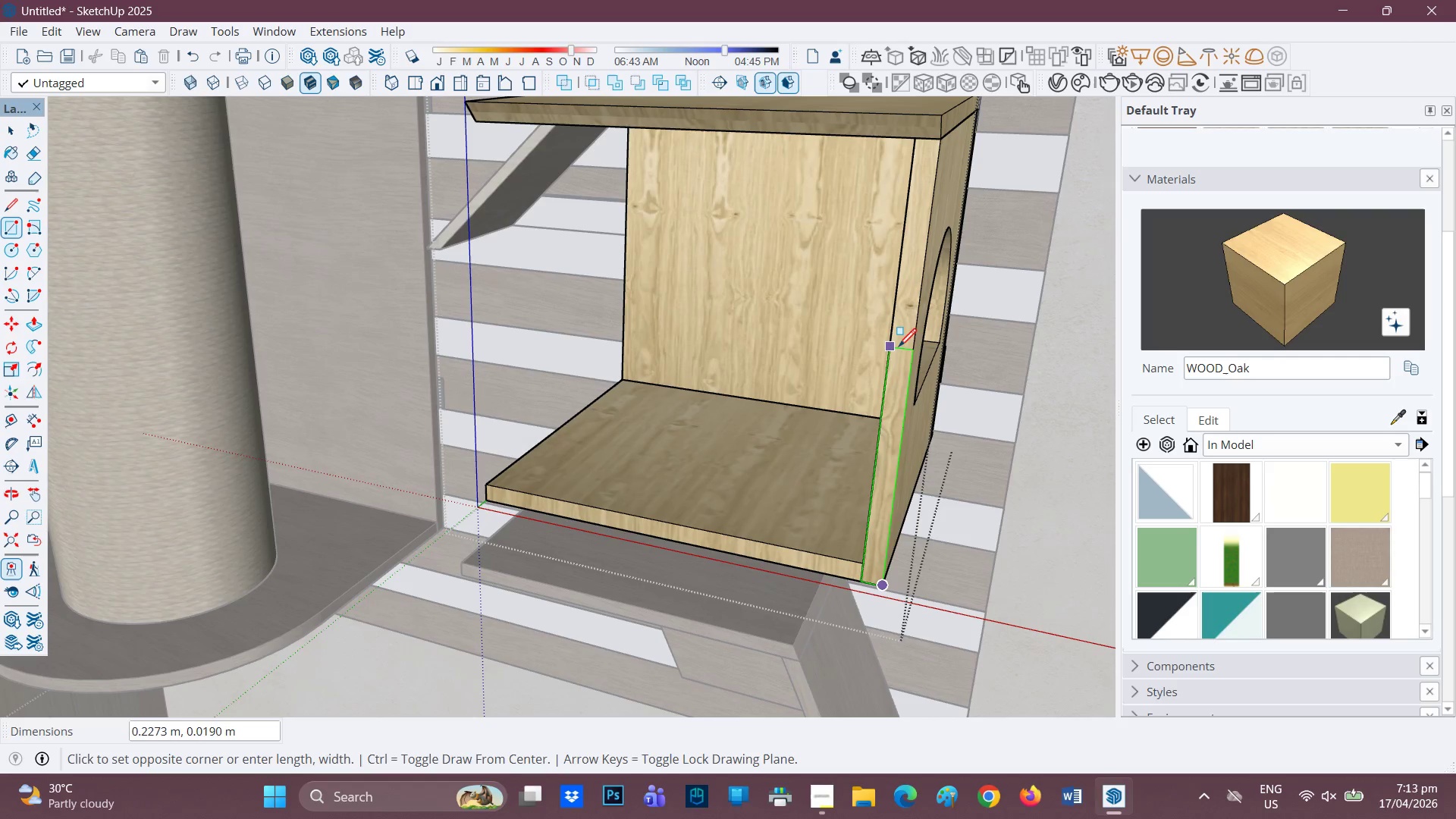 
wait(5.03)
 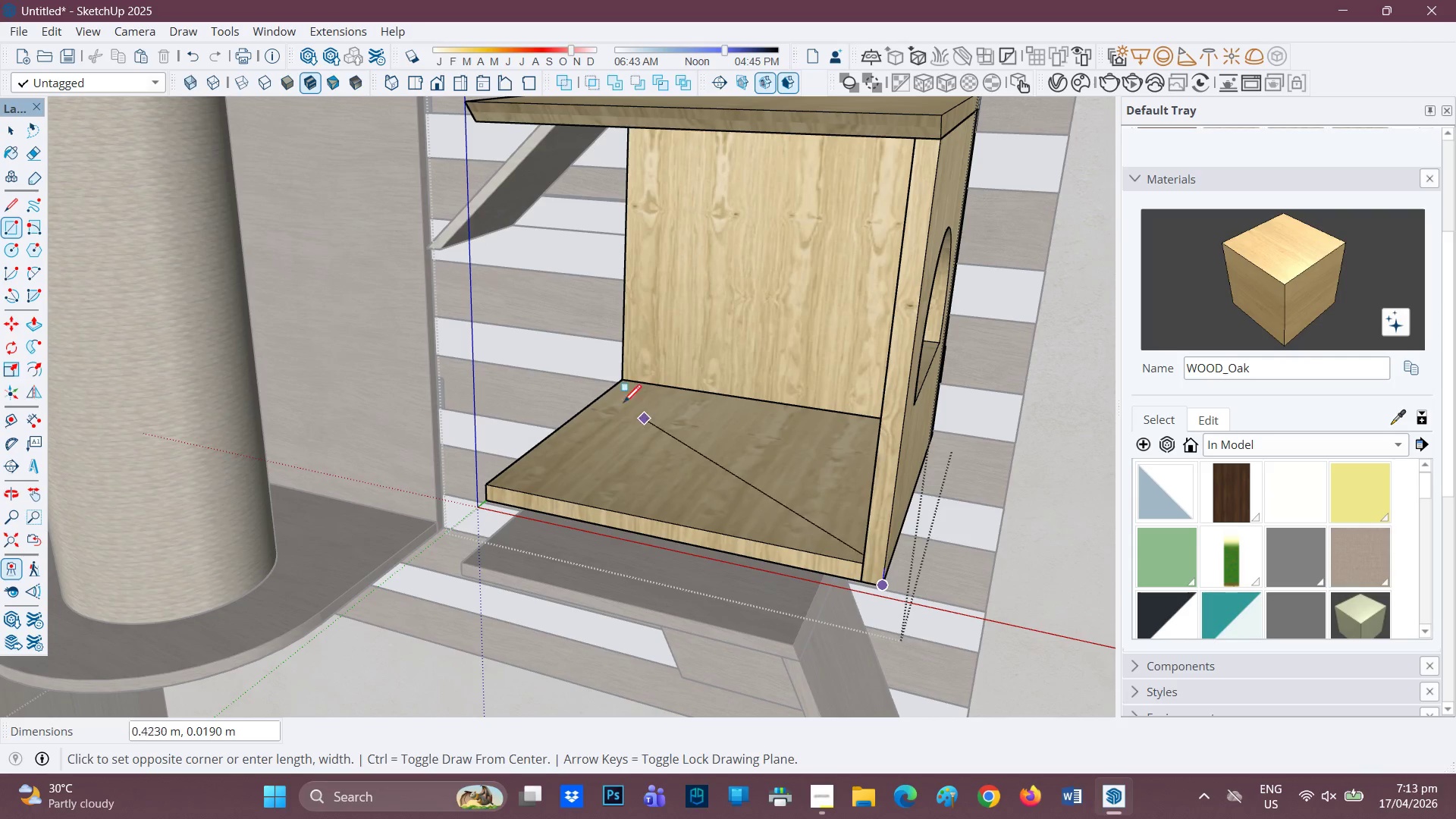 
left_click([891, 343])
 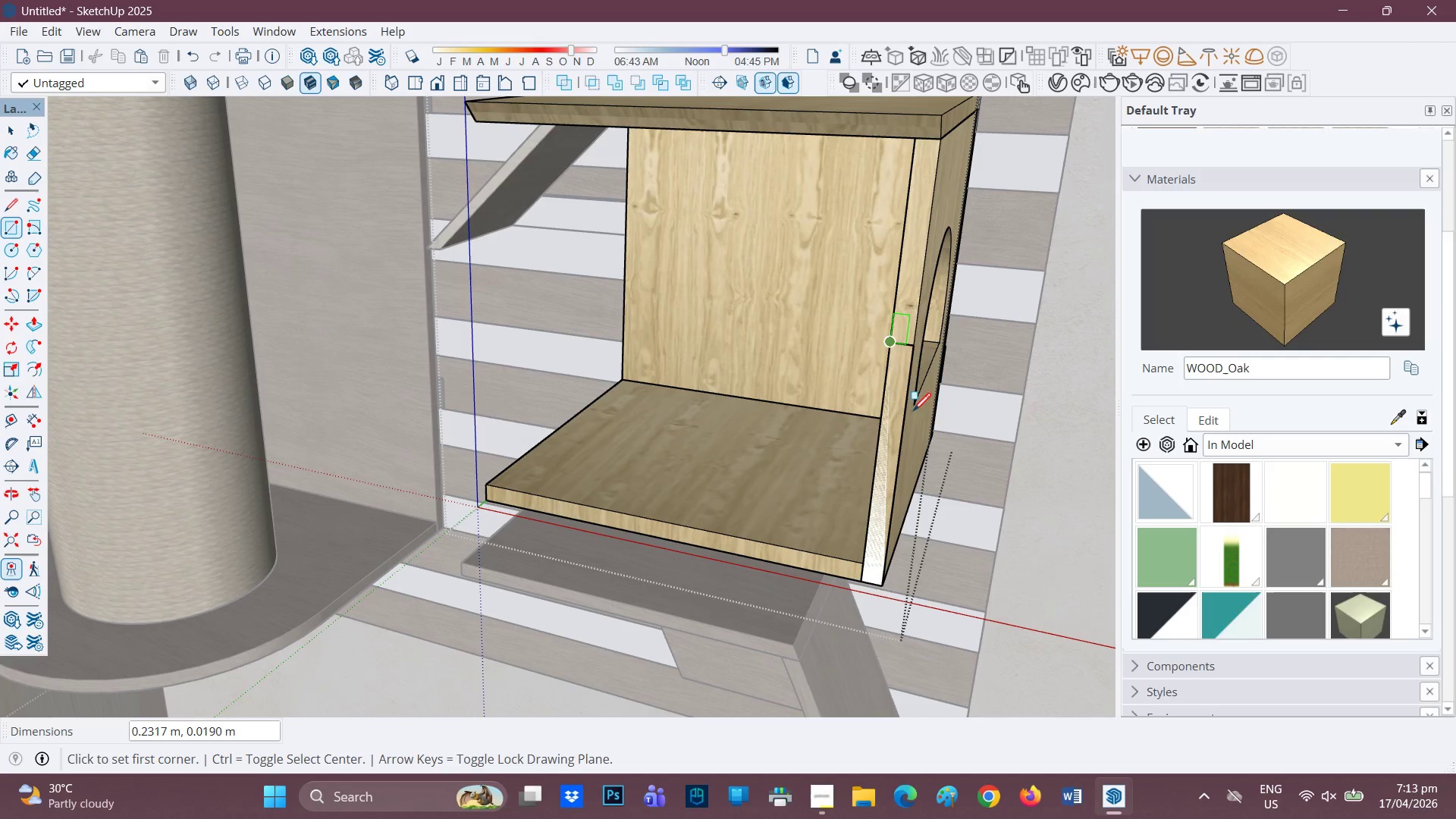 
scroll: coordinate [914, 427], scroll_direction: up, amount: 2.0
 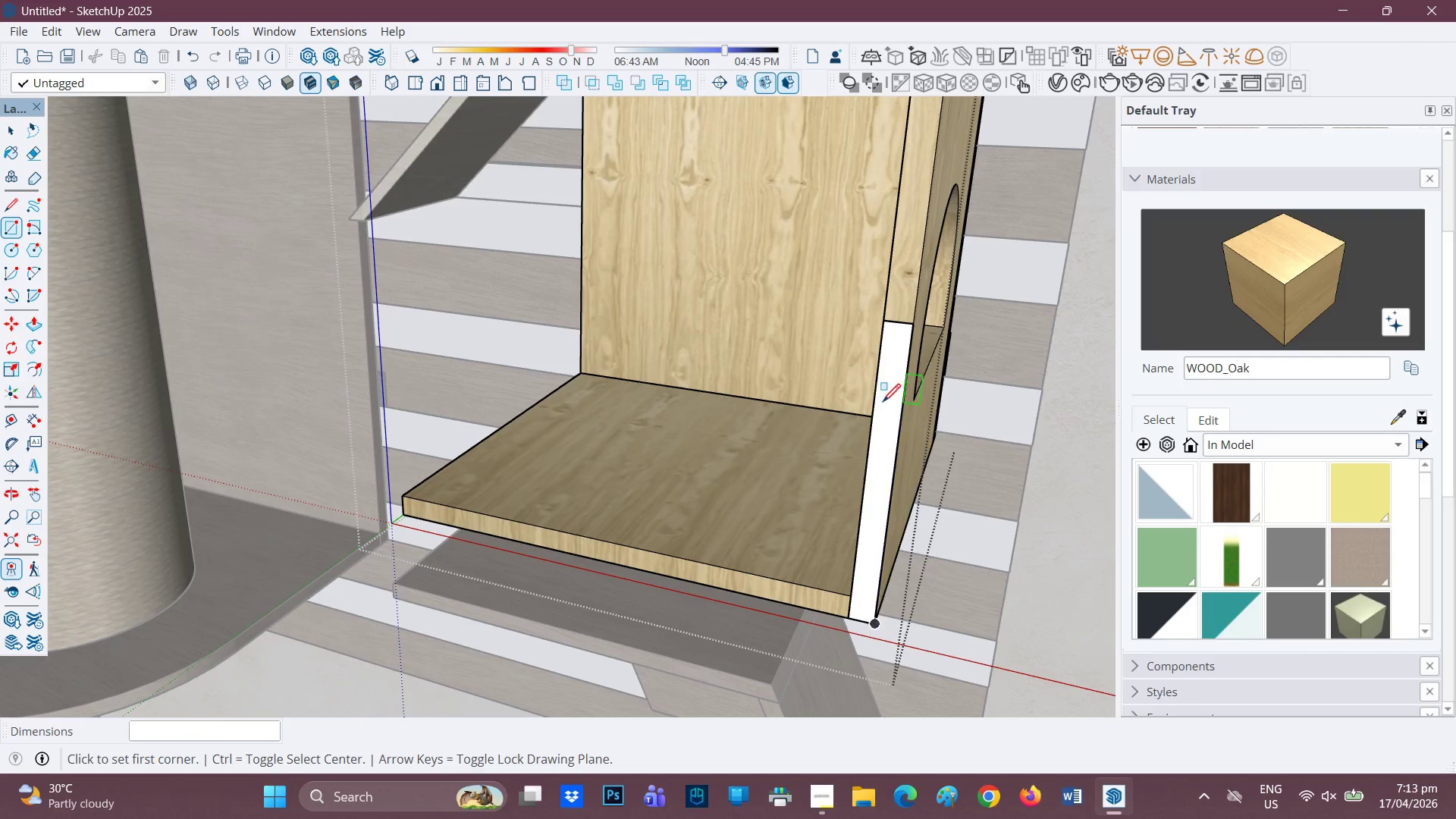 
key(P)
 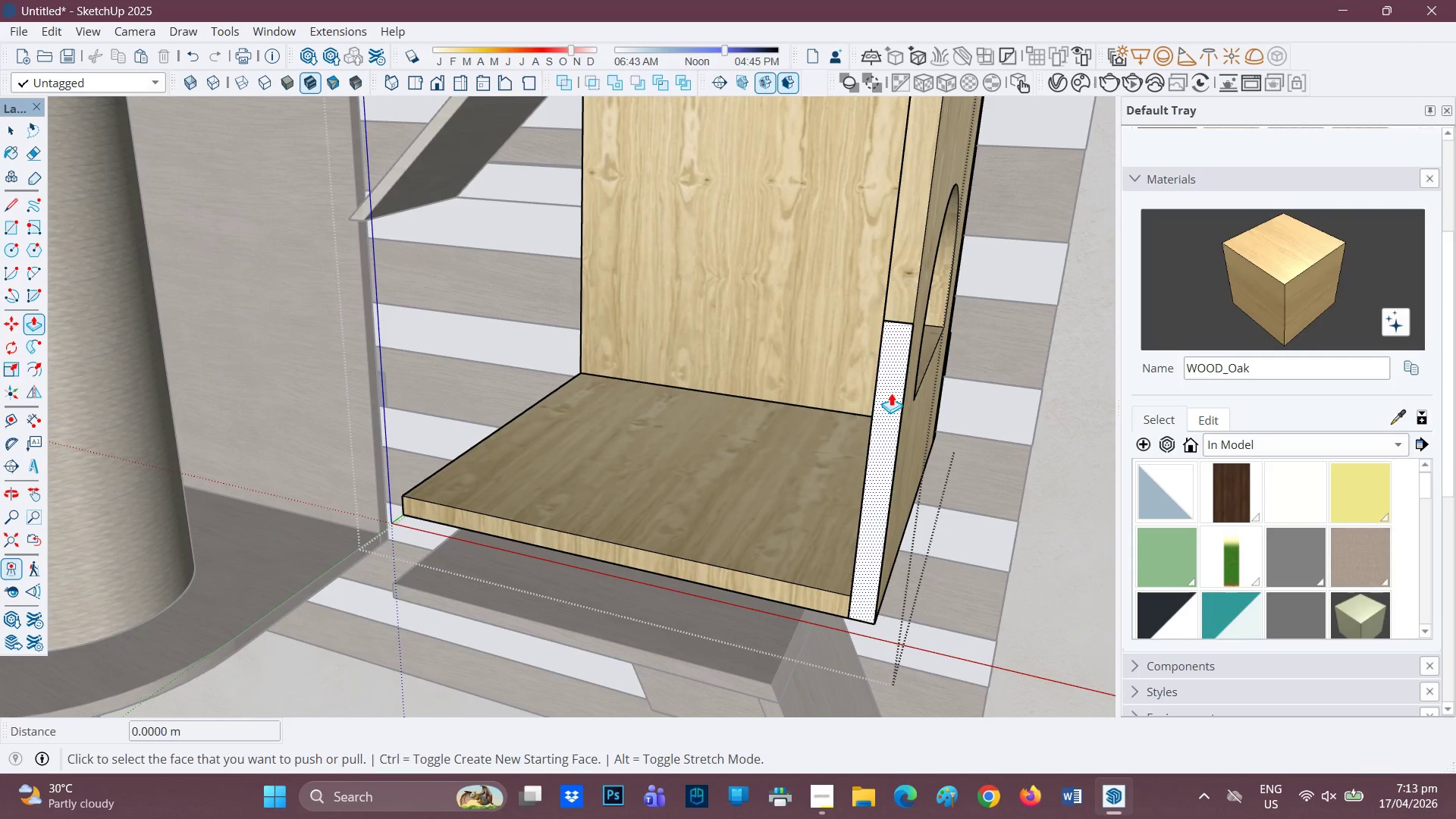 
left_click([891, 393])
 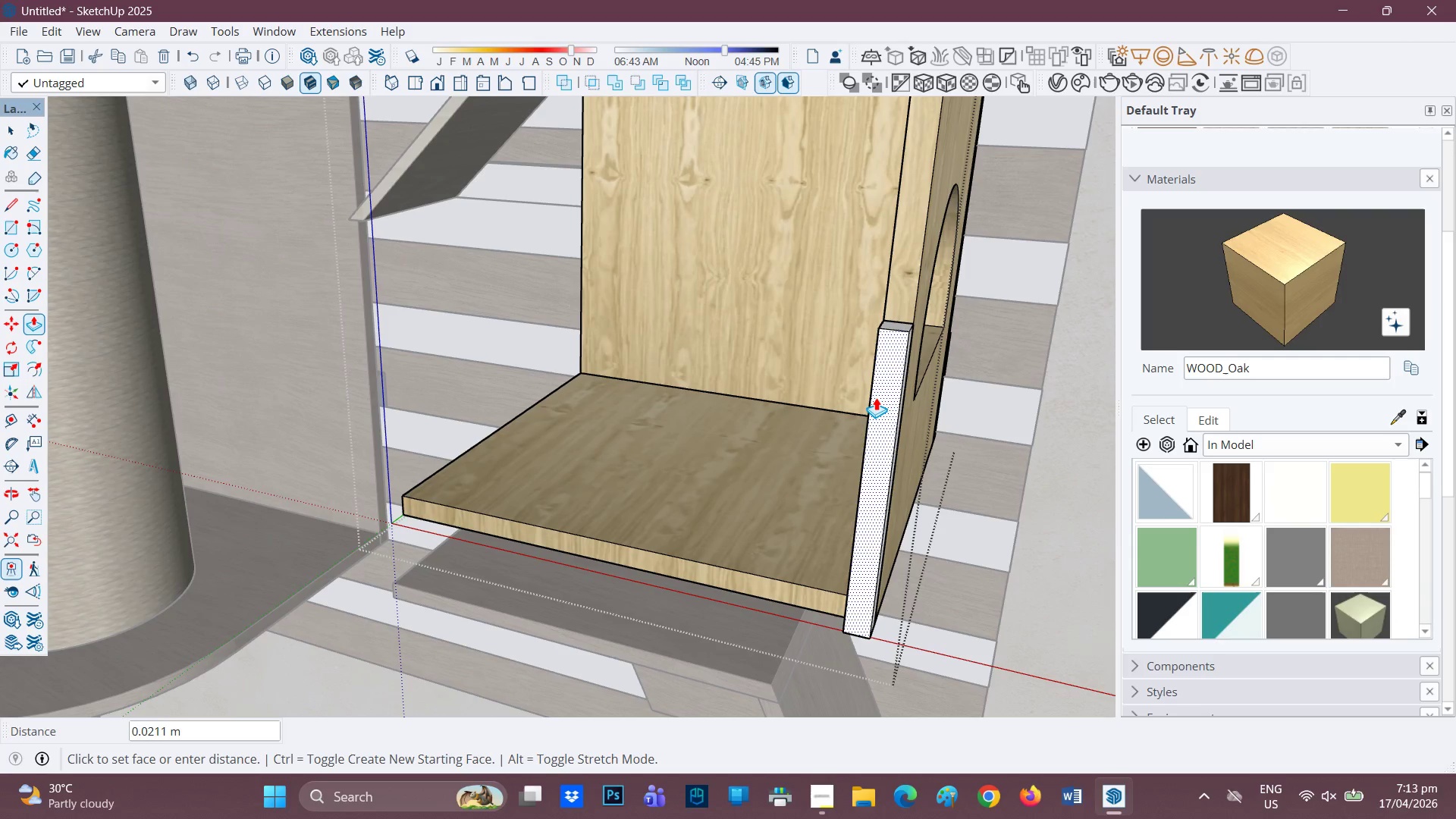 
key(0)
 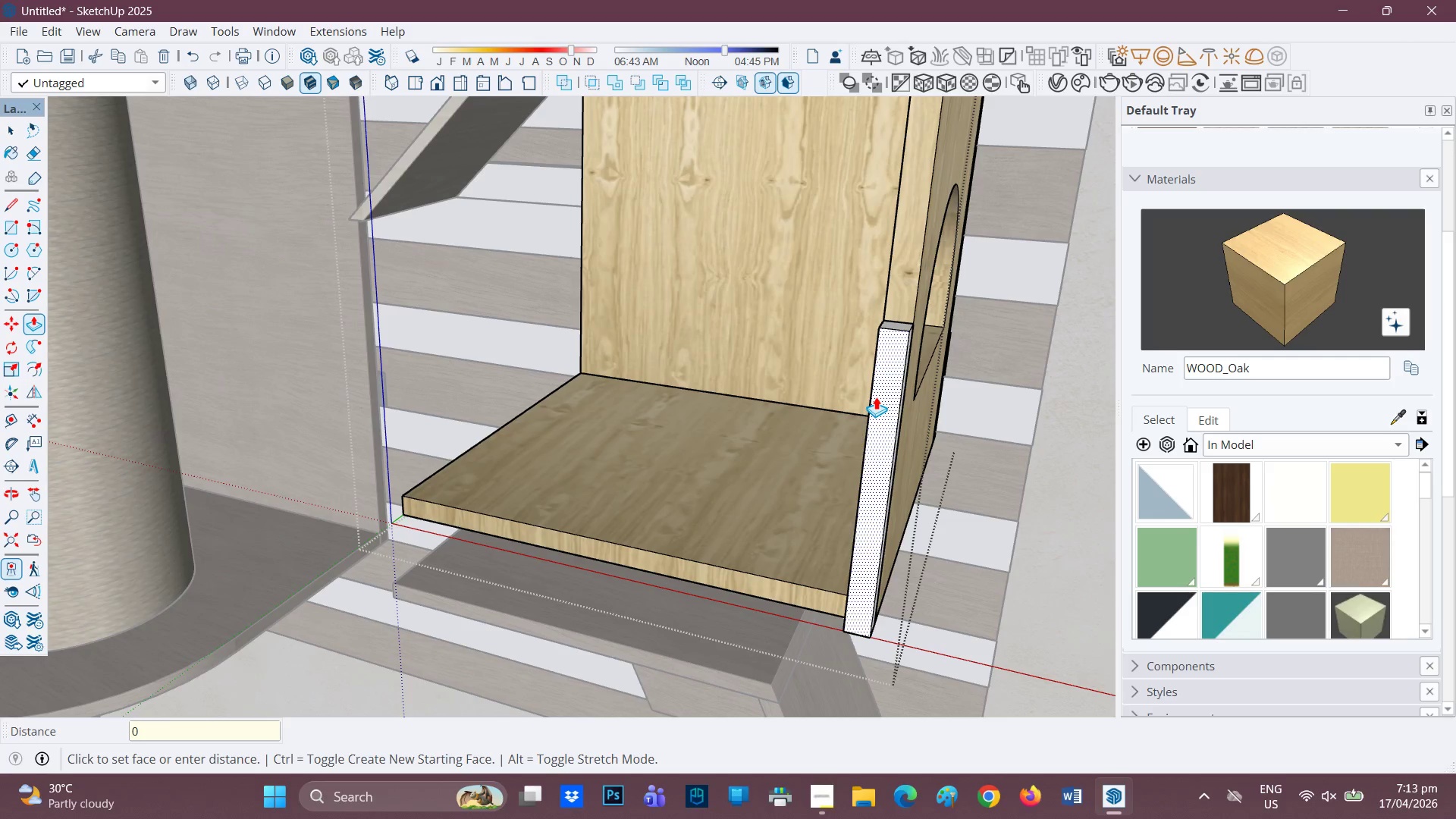 
key(Period)
 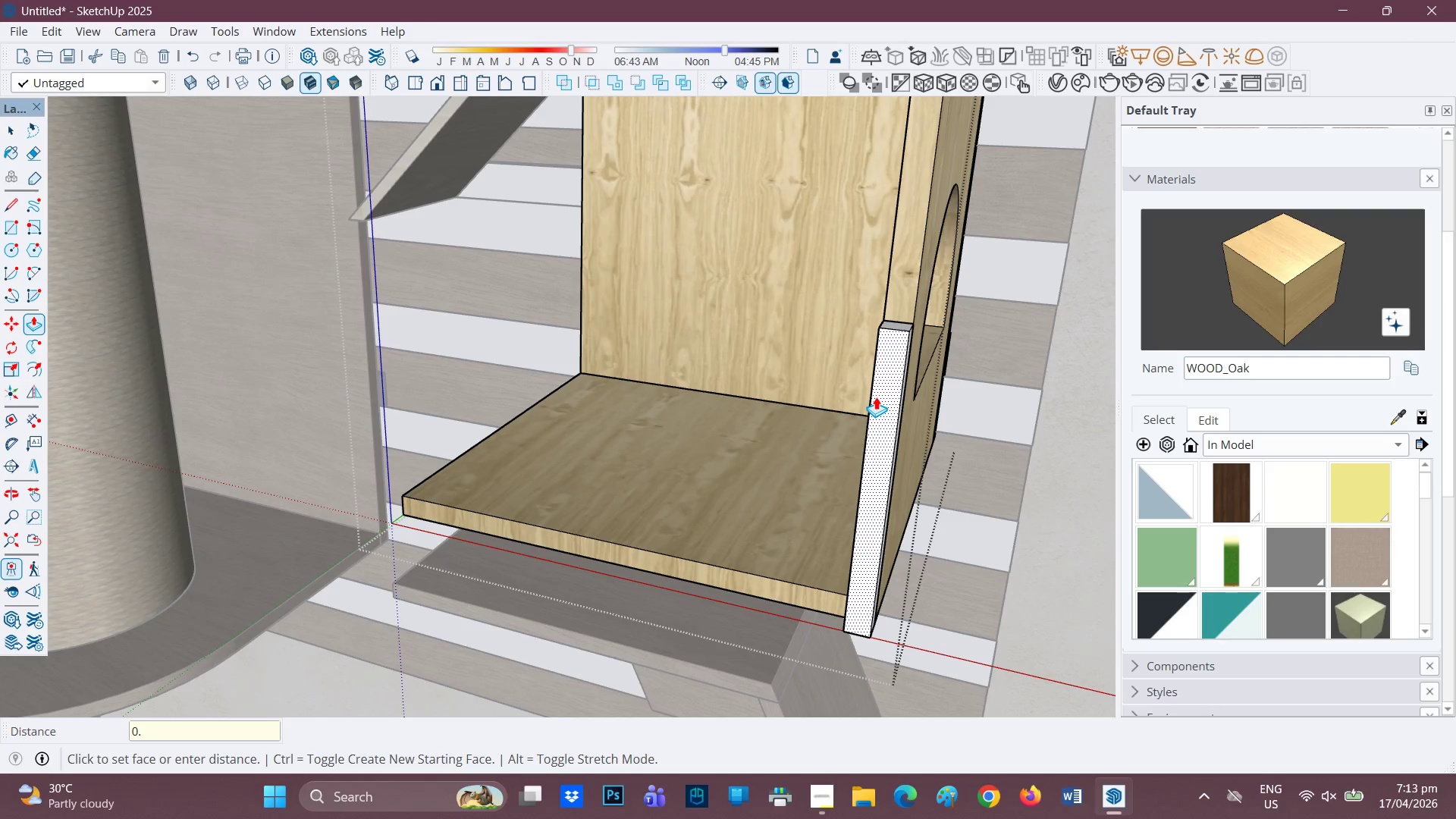 
key(2)
 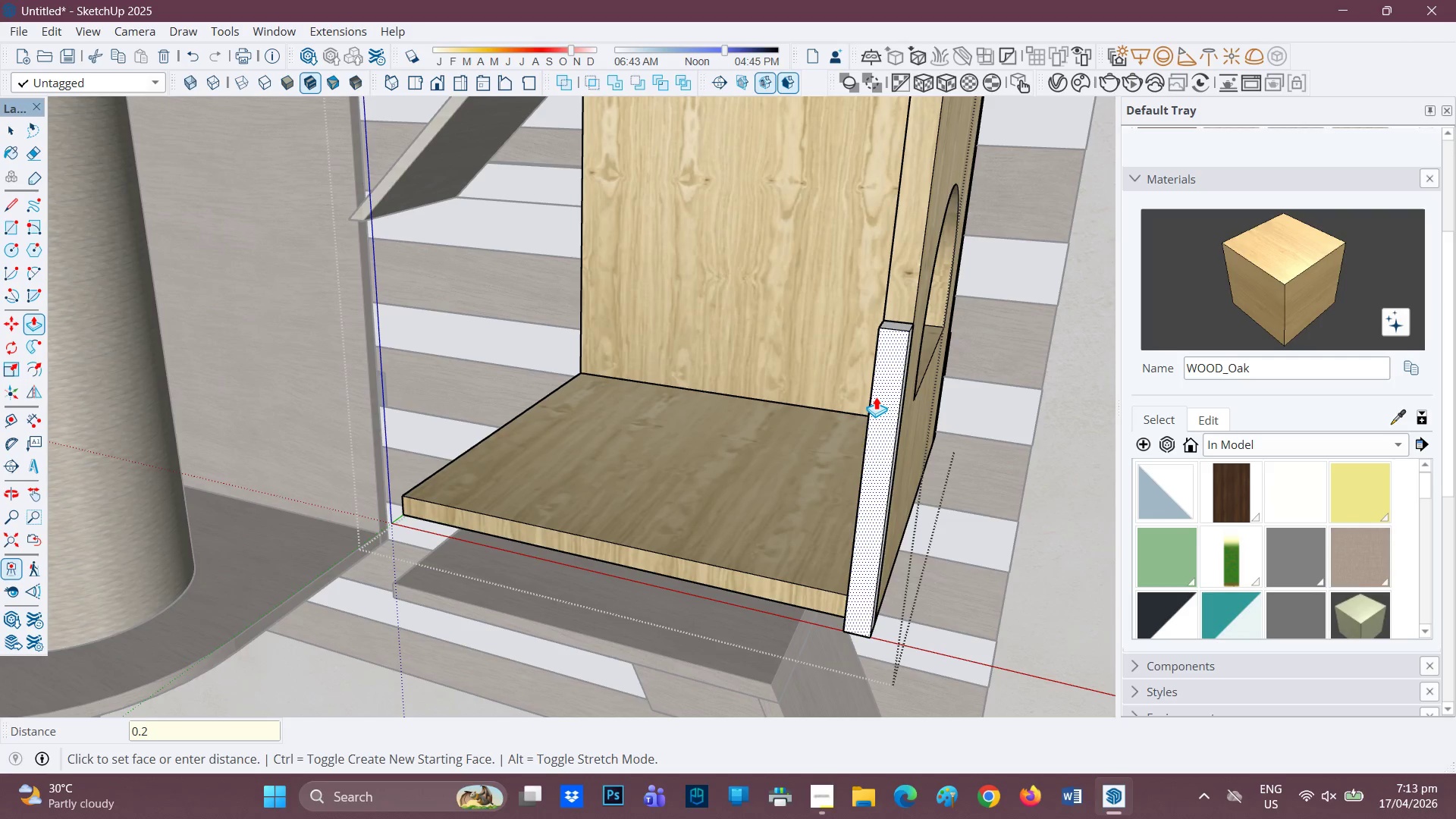 
key(Enter)
 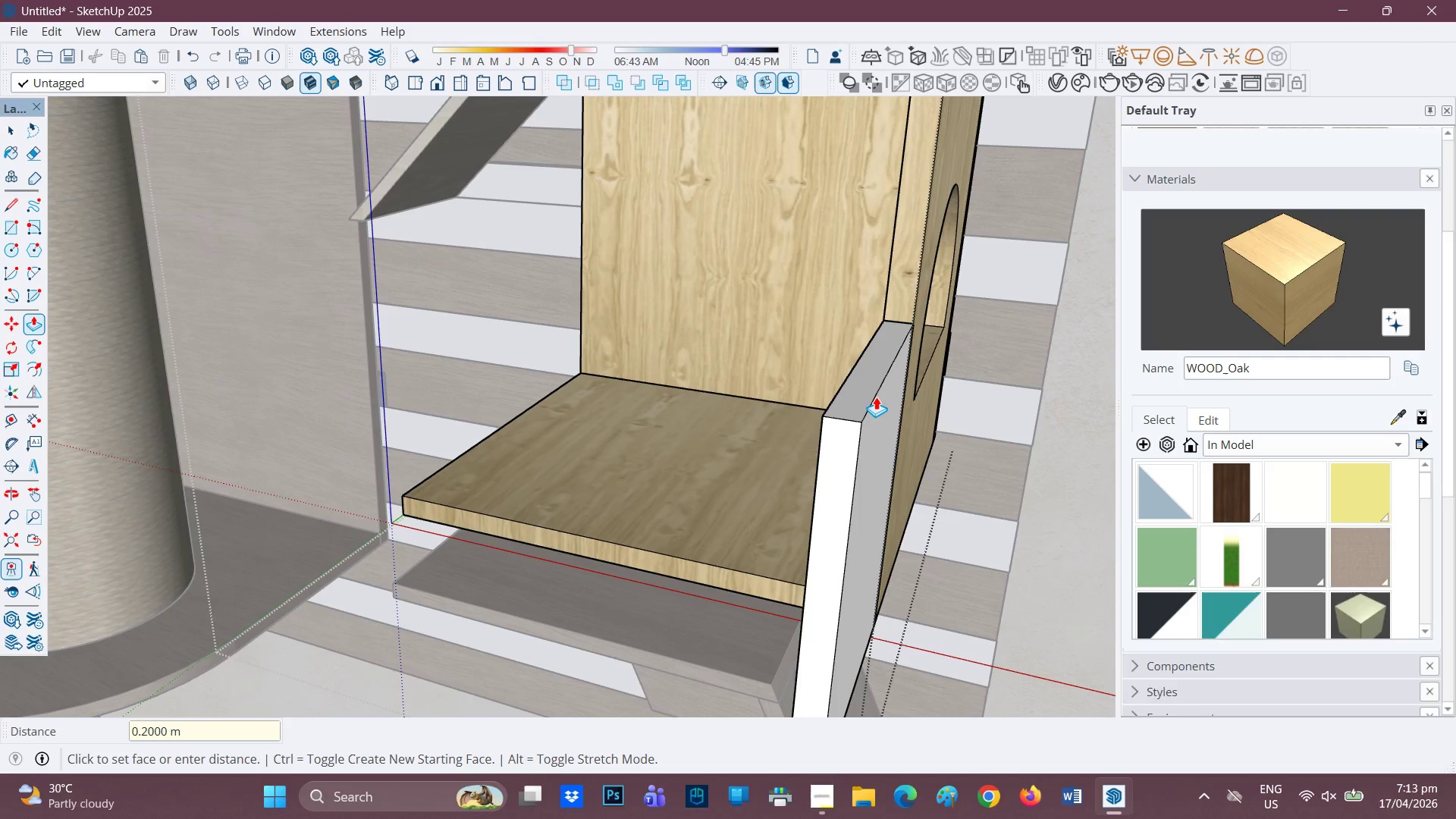 
key(Control+Z)
 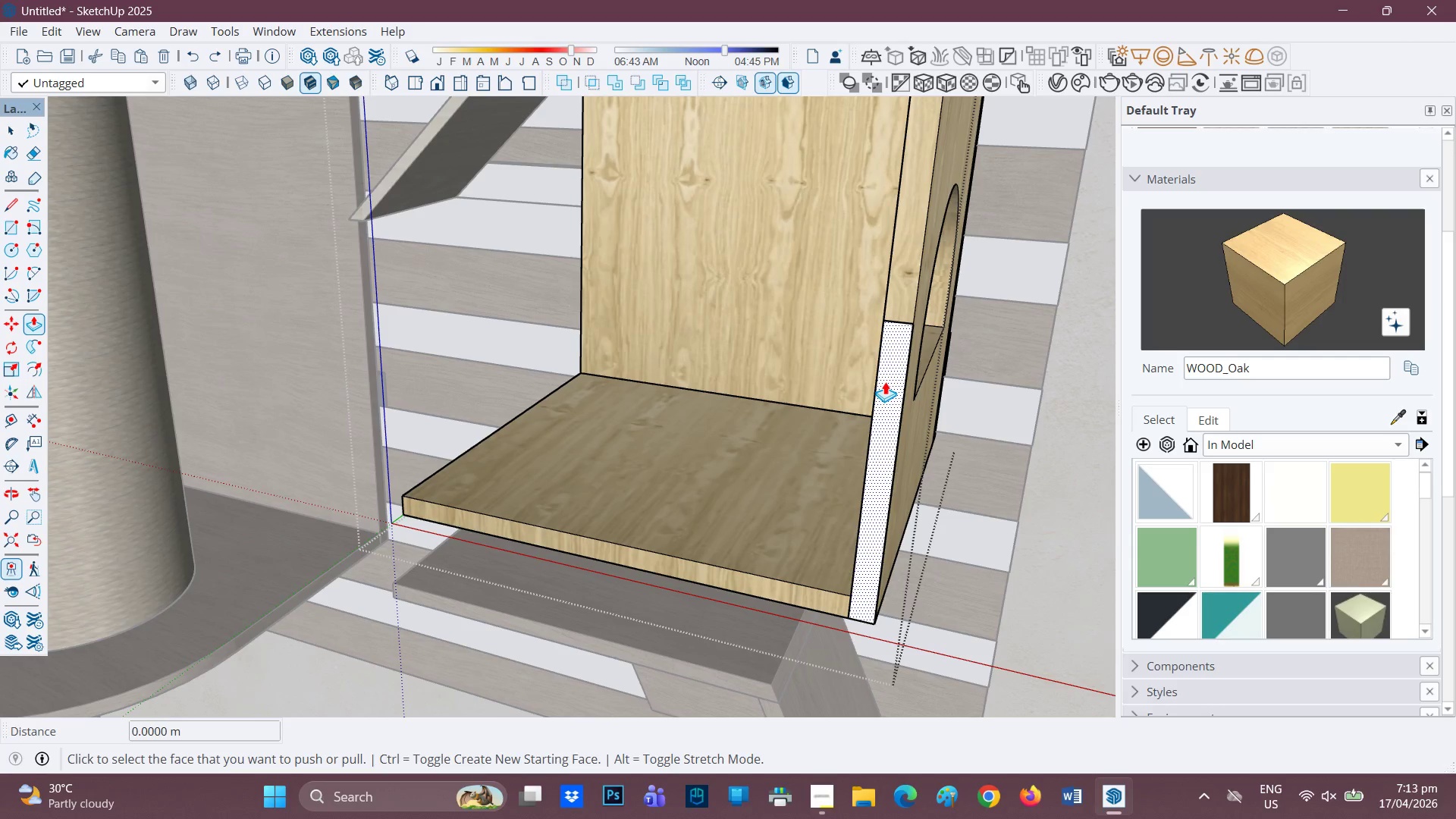 
left_click([885, 381])
 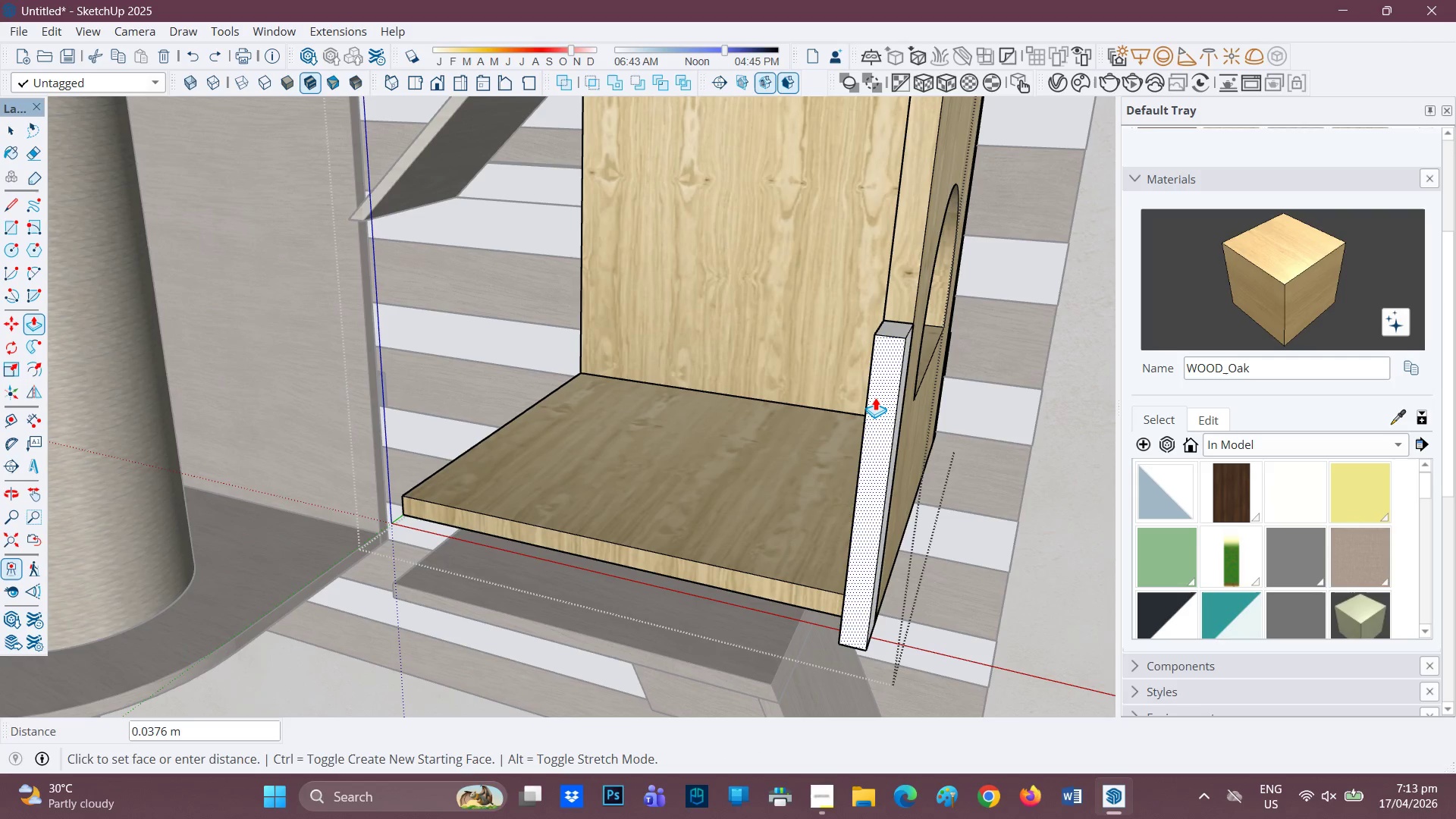 
type(0.02)
 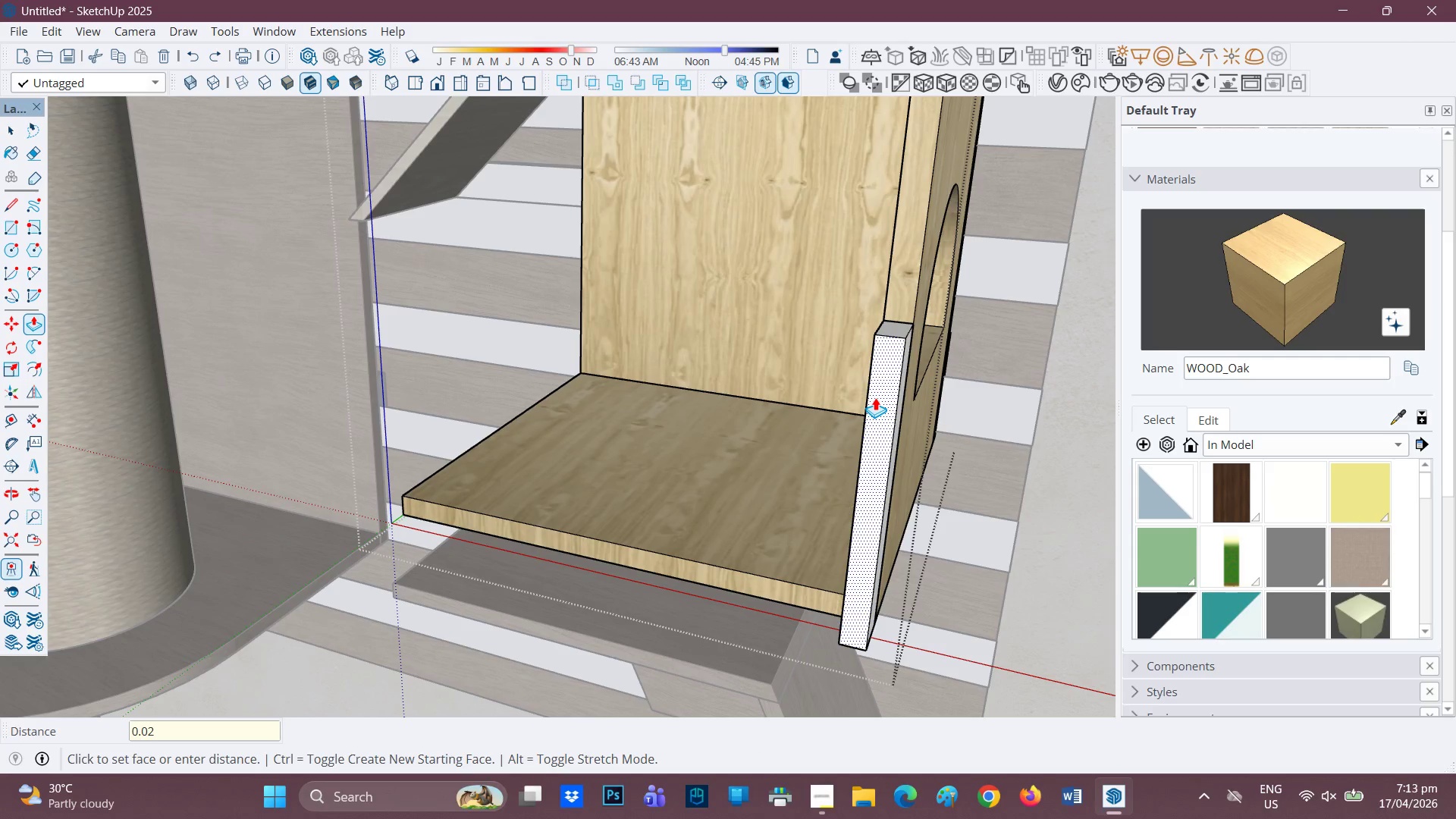 
key(Enter)
 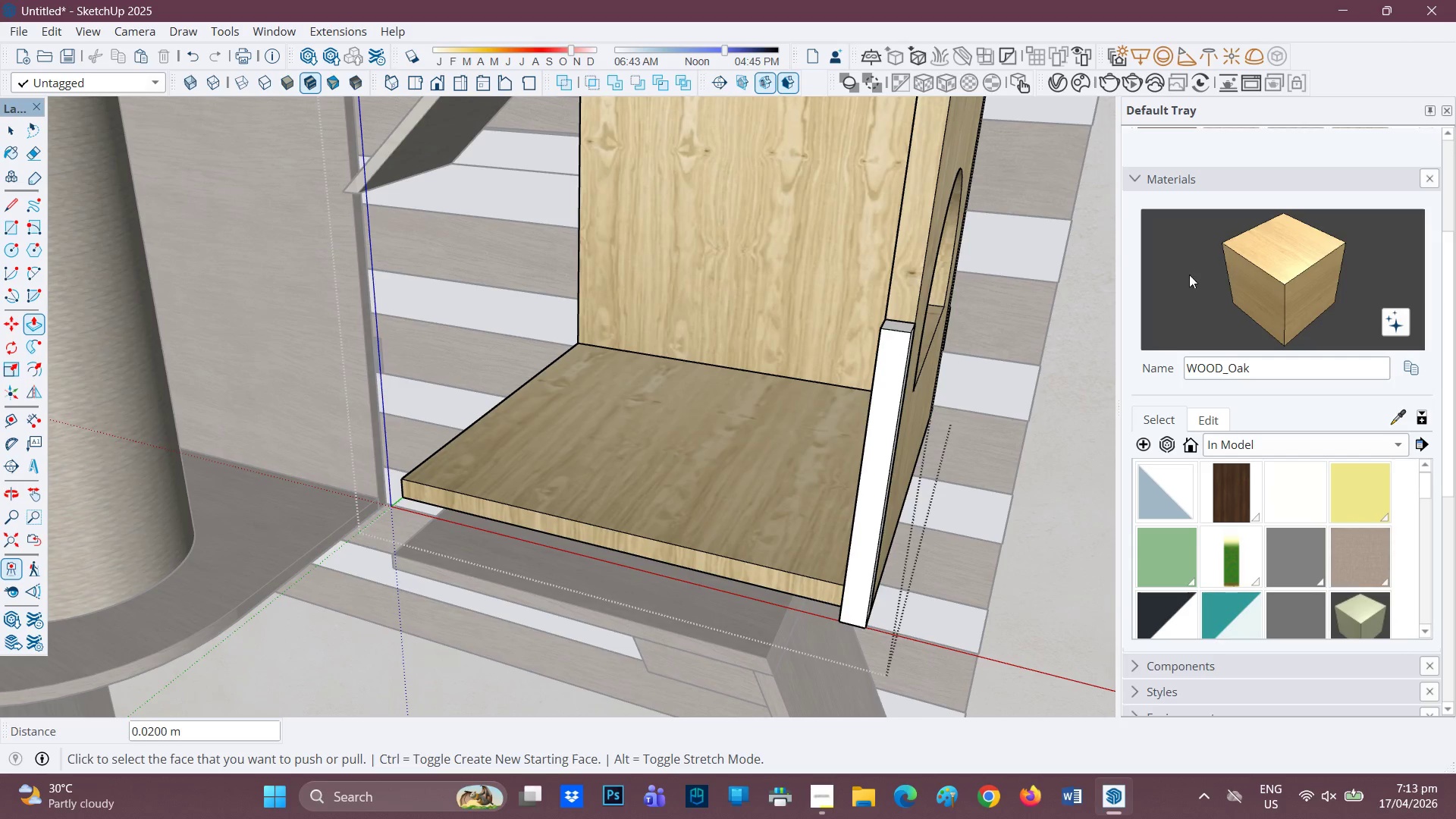 
key(Space)
 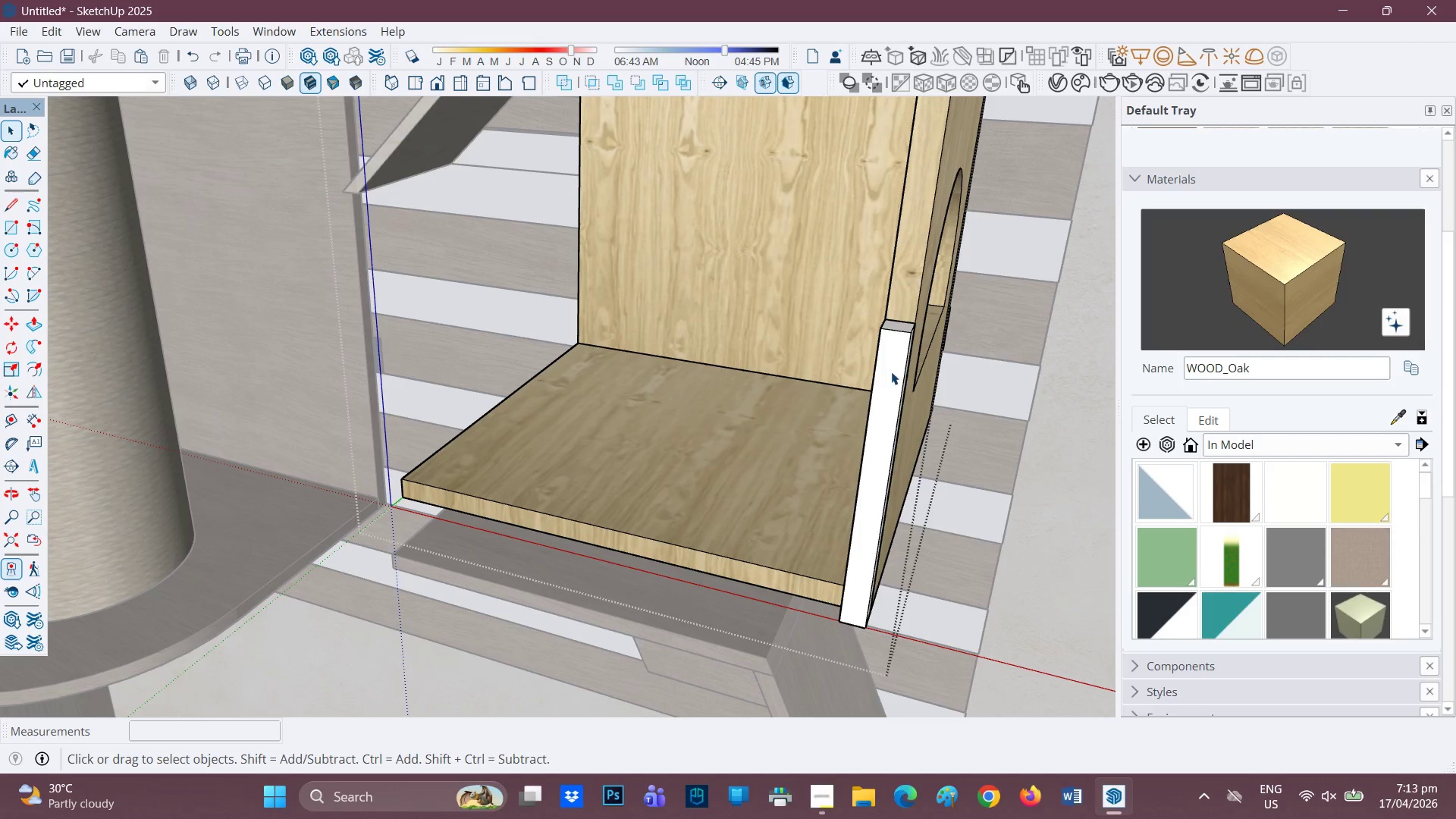 
double_click([891, 372])
 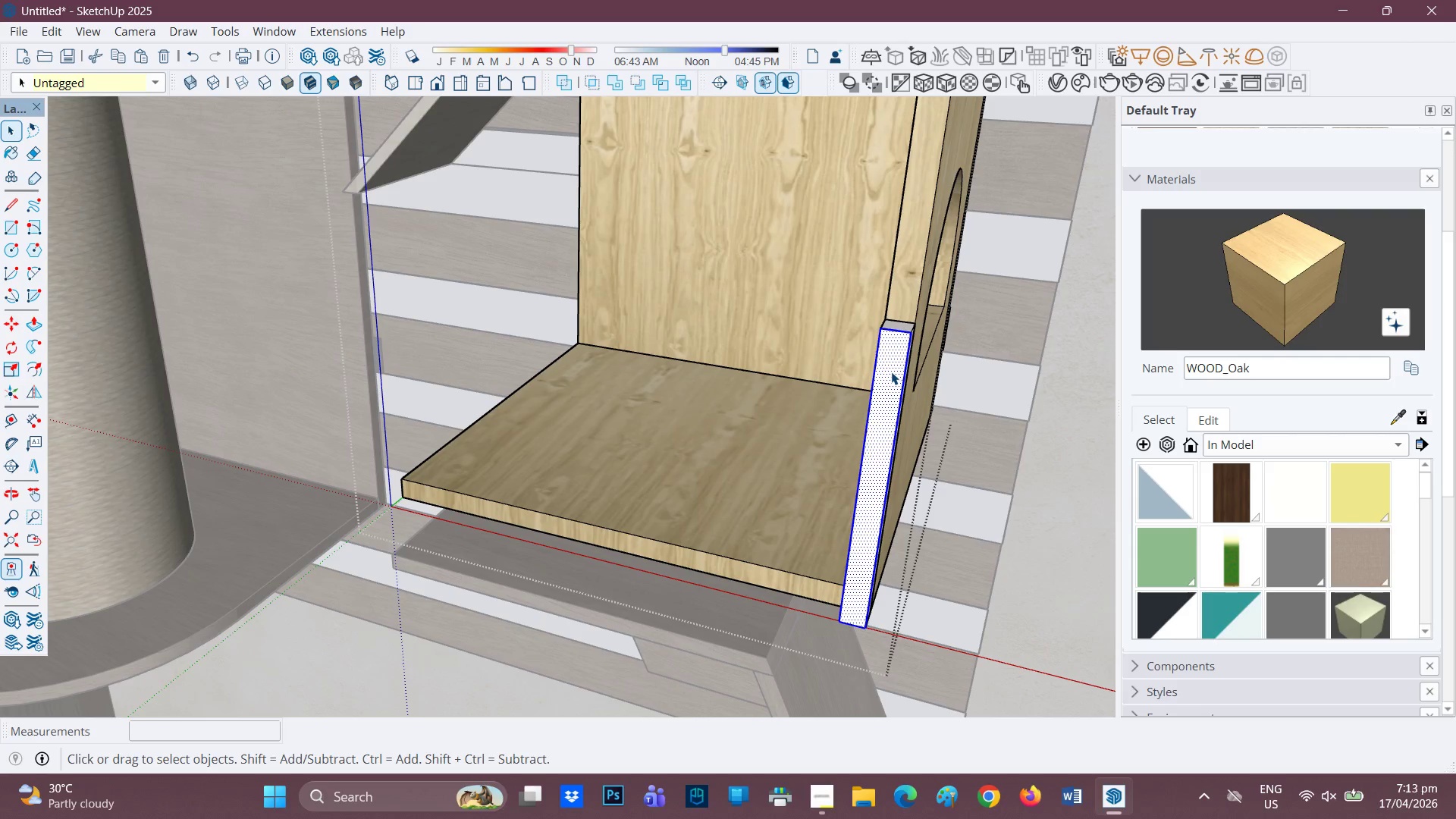 
triple_click([891, 372])
 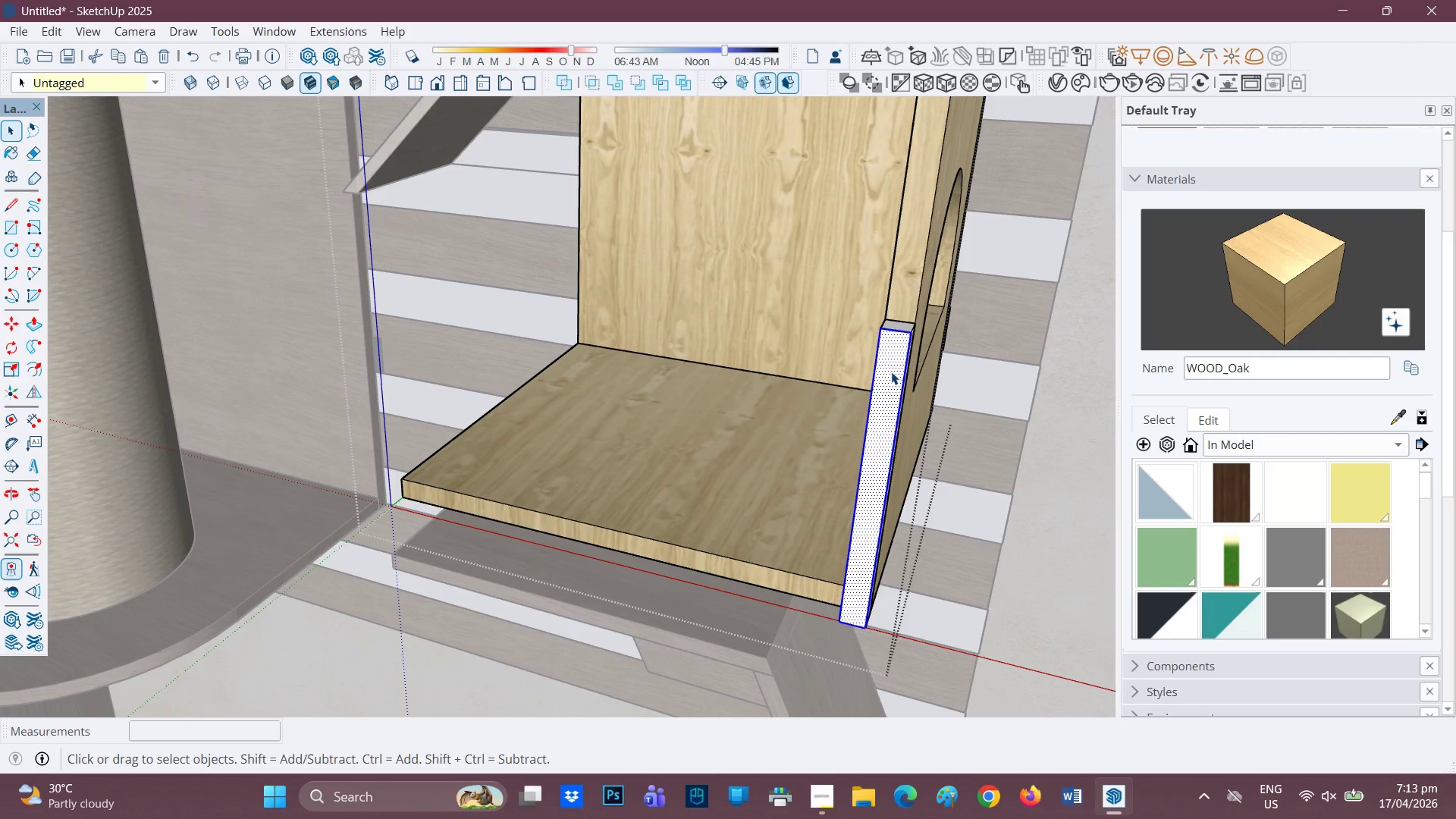 
triple_click([891, 372])
 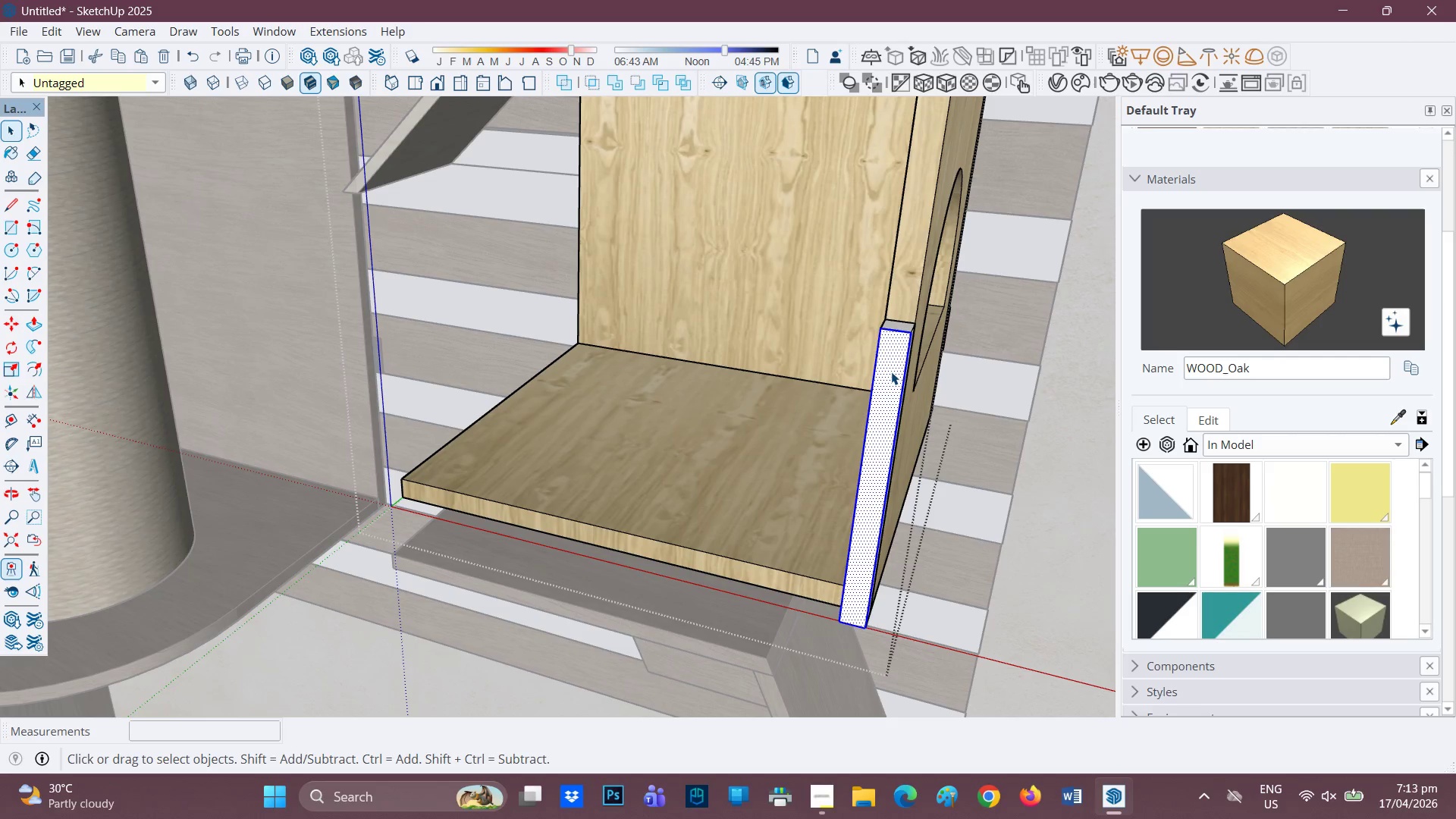 
triple_click([891, 372])
 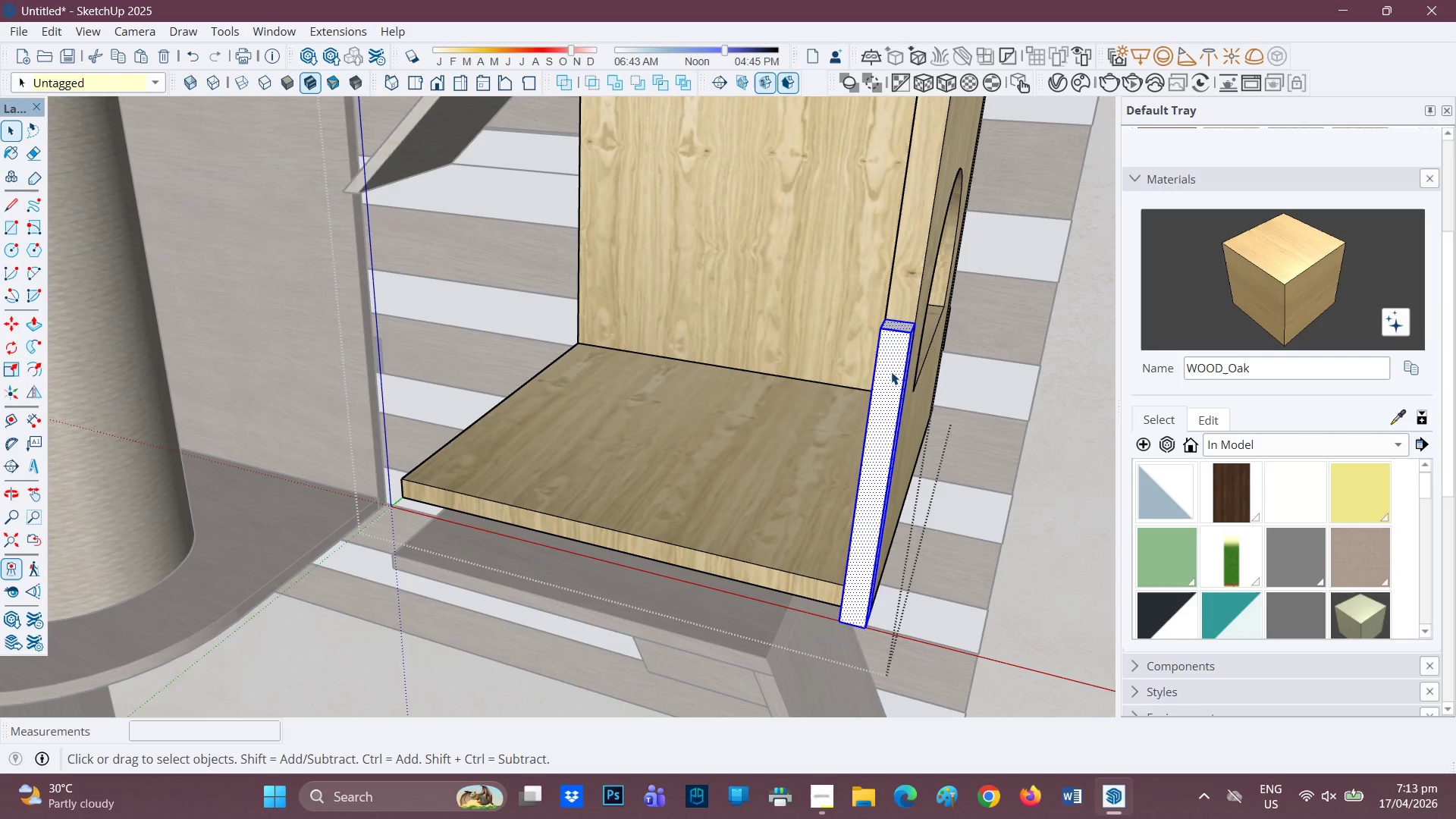 
triple_click([891, 372])
 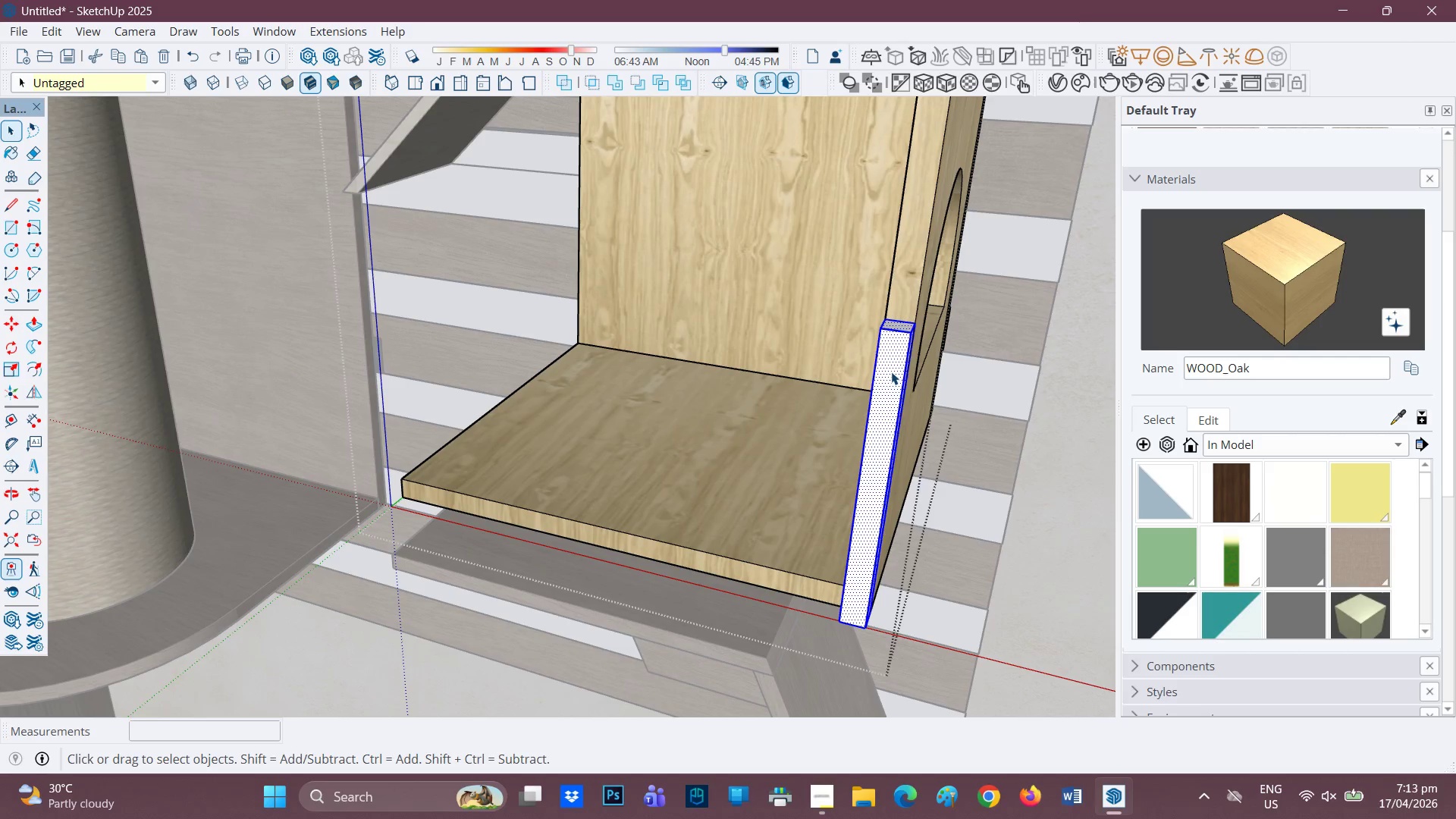 
right_click([891, 372])
 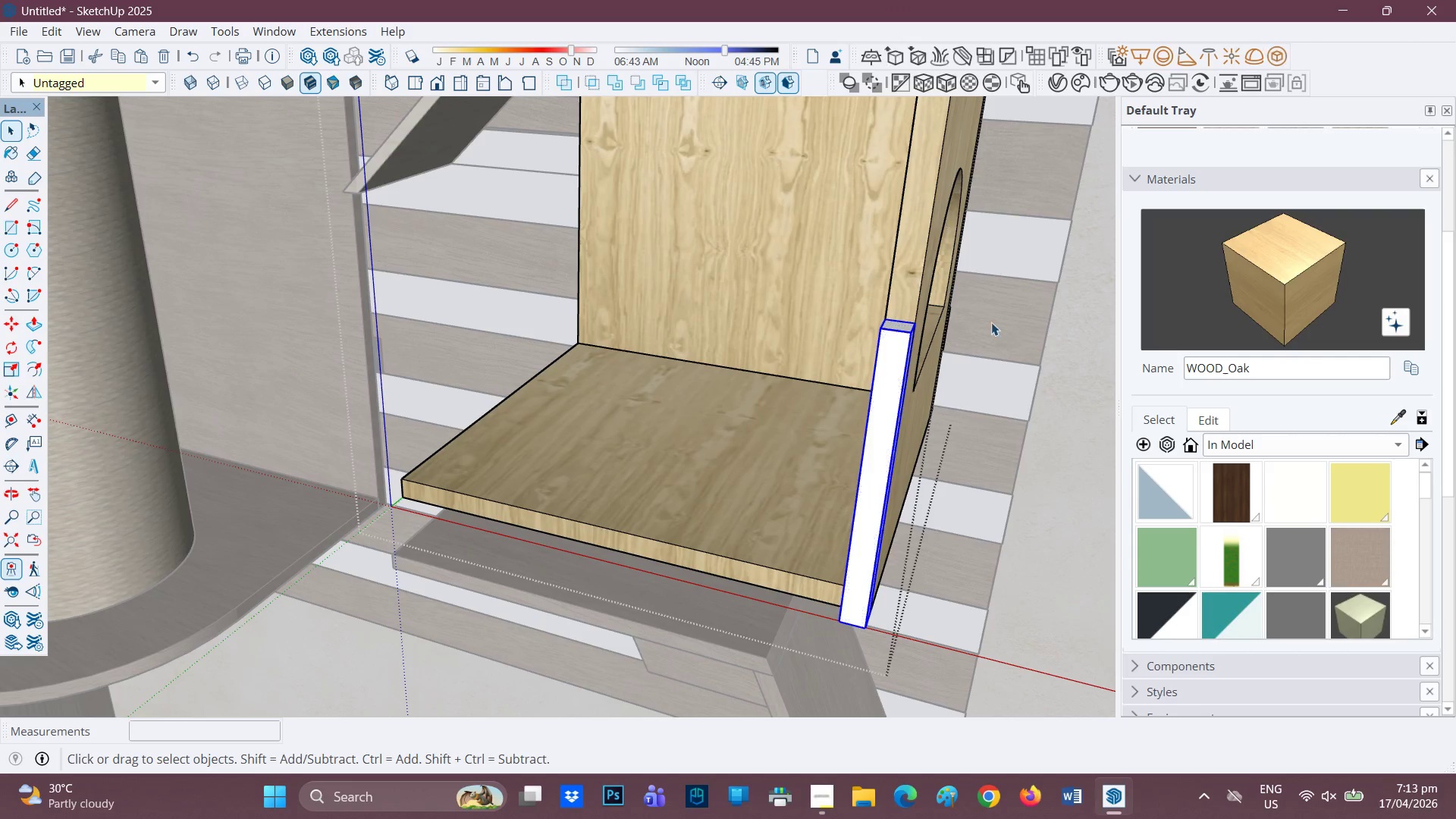 
left_click([1228, 276])
 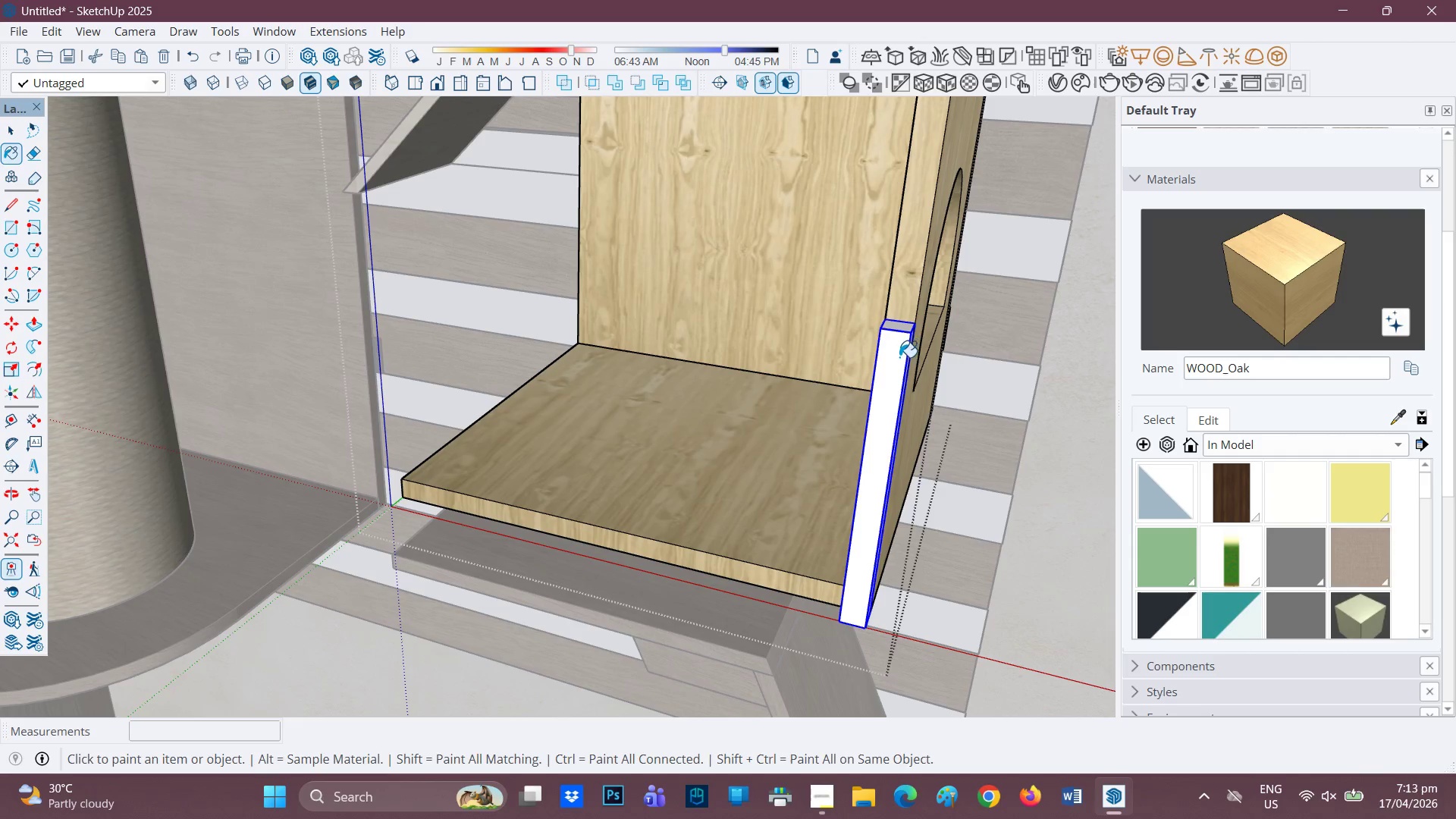 
left_click([899, 357])
 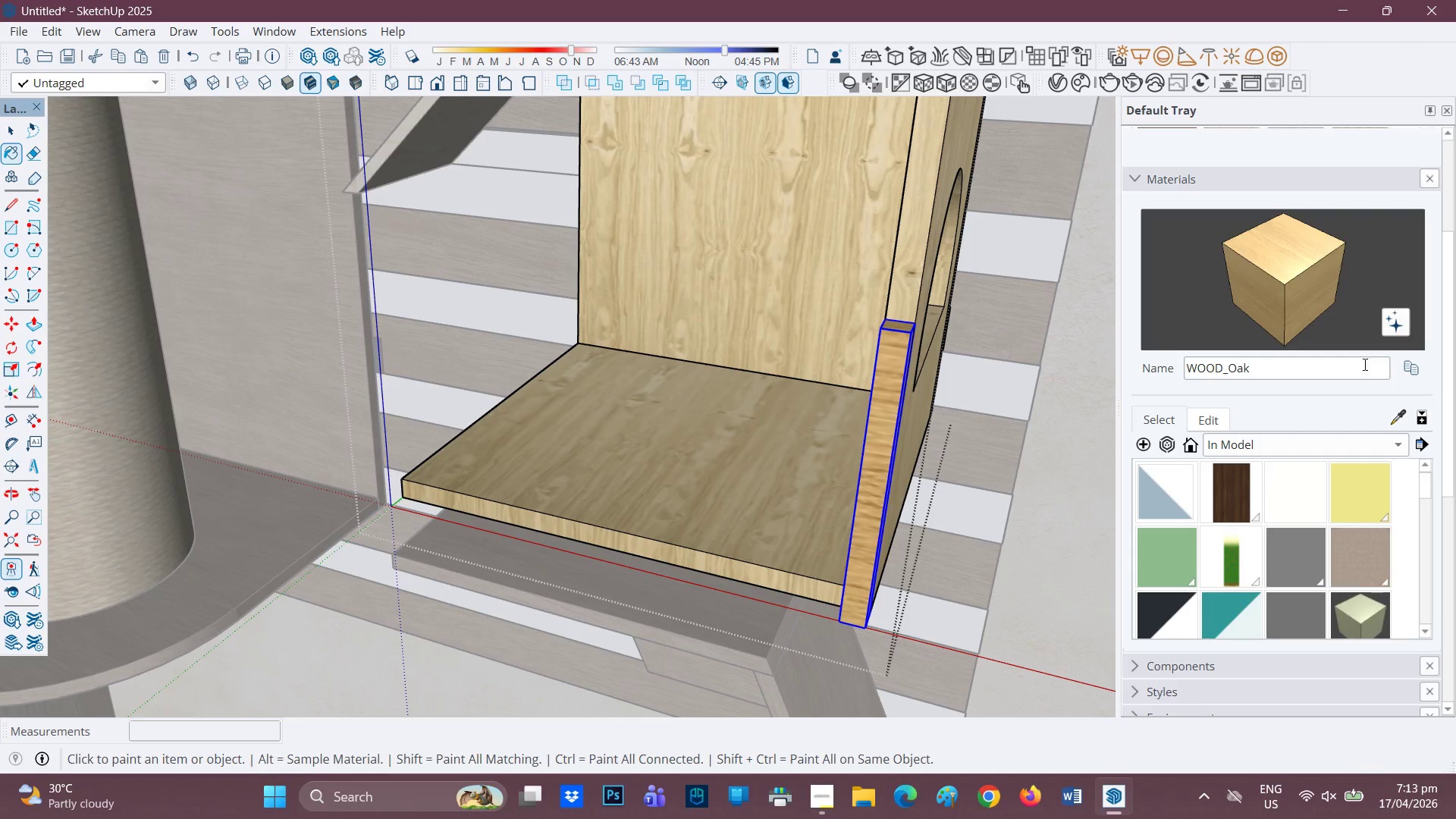 
left_click([1404, 421])
 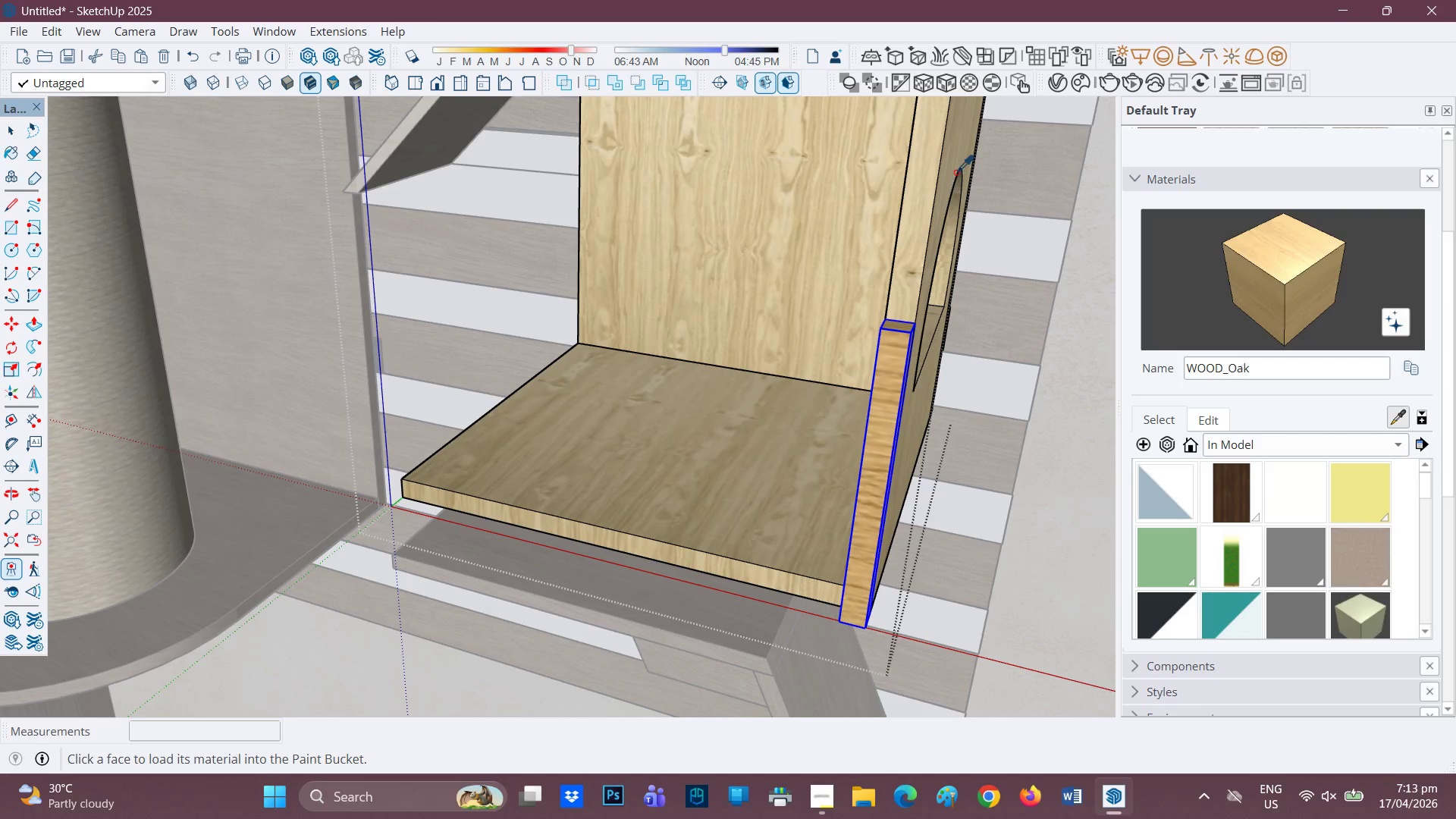 
left_click([956, 171])
 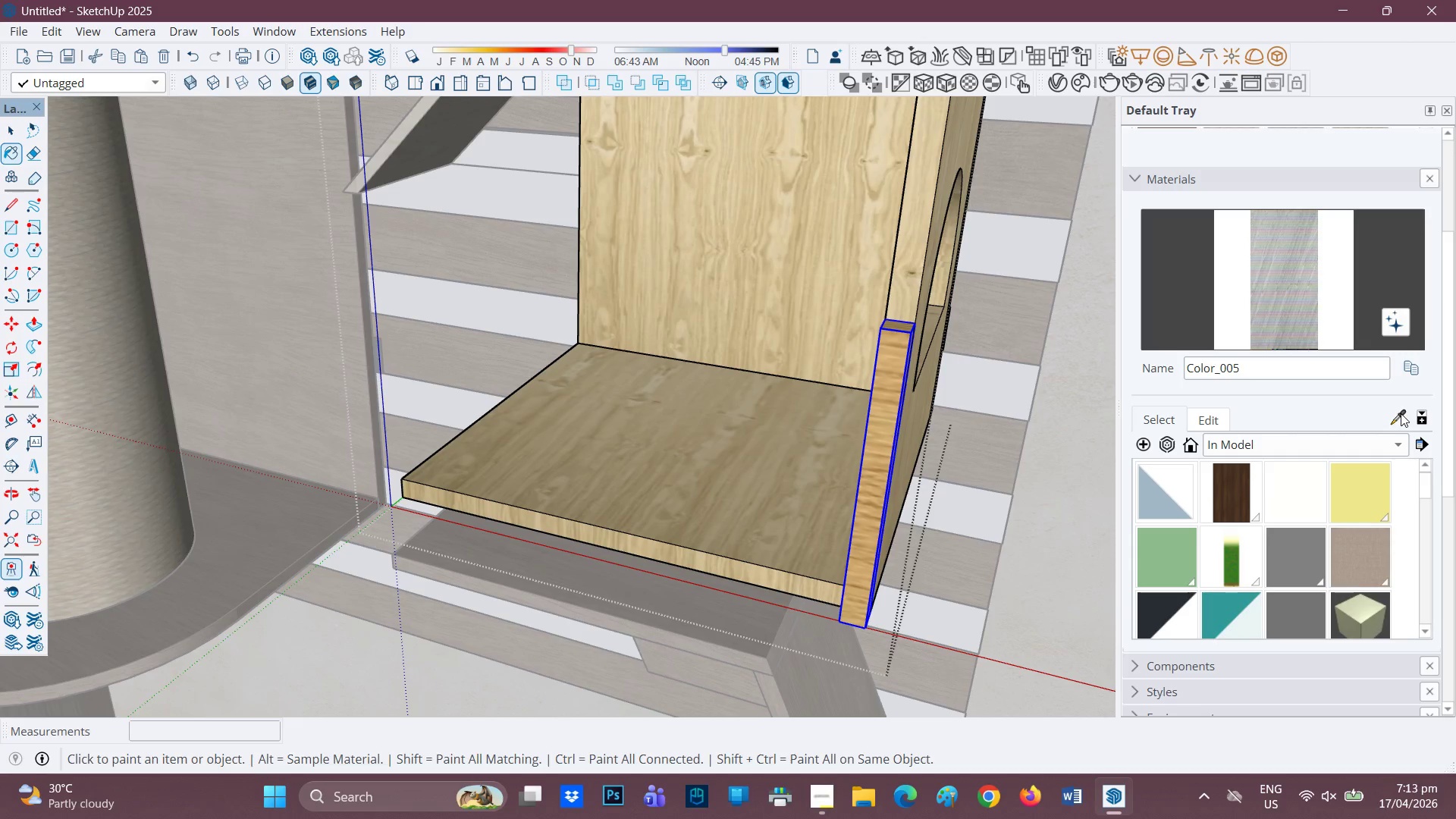 
left_click([804, 221])
 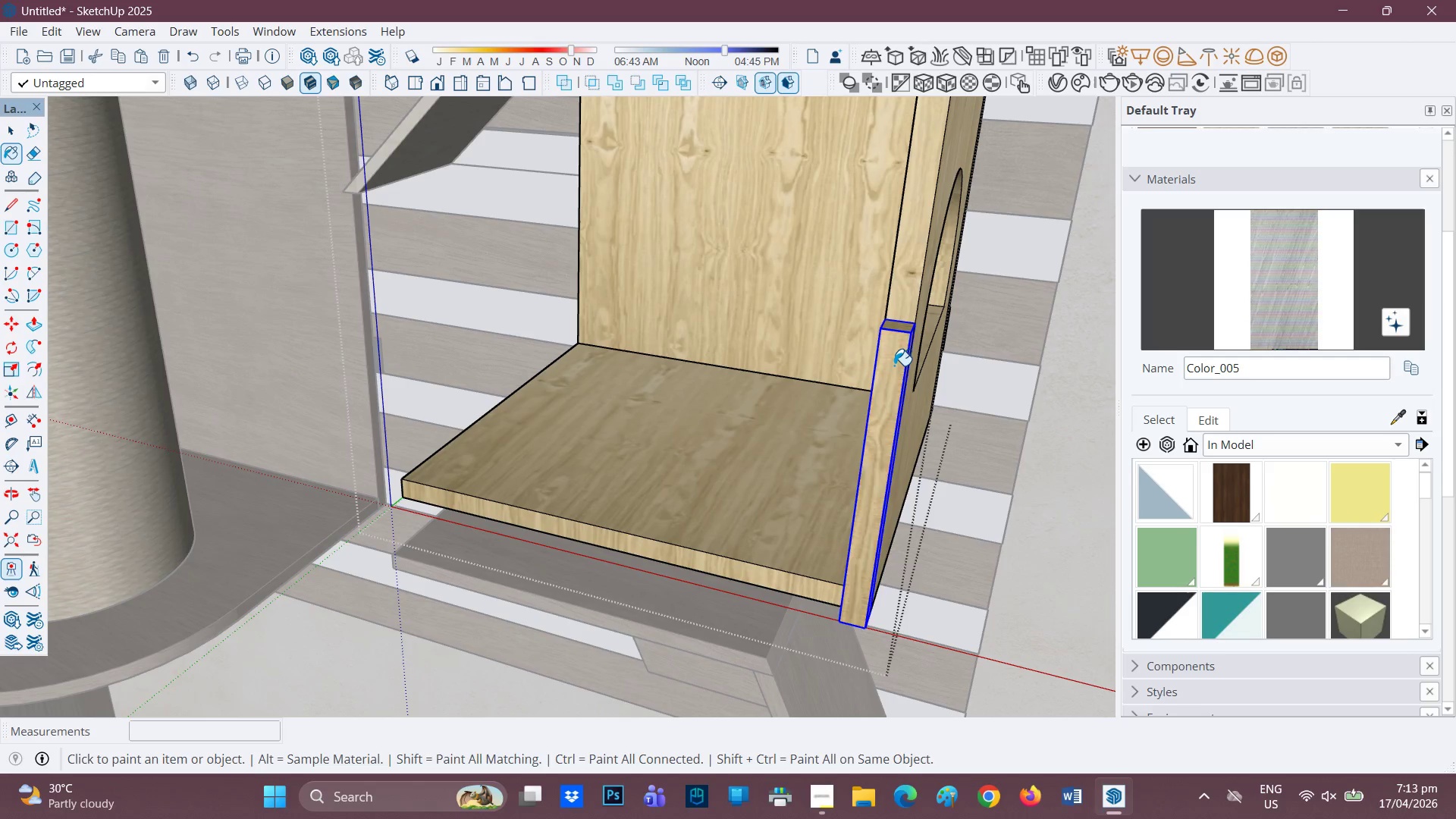 
scroll: coordinate [895, 357], scroll_direction: up, amount: 2.0
 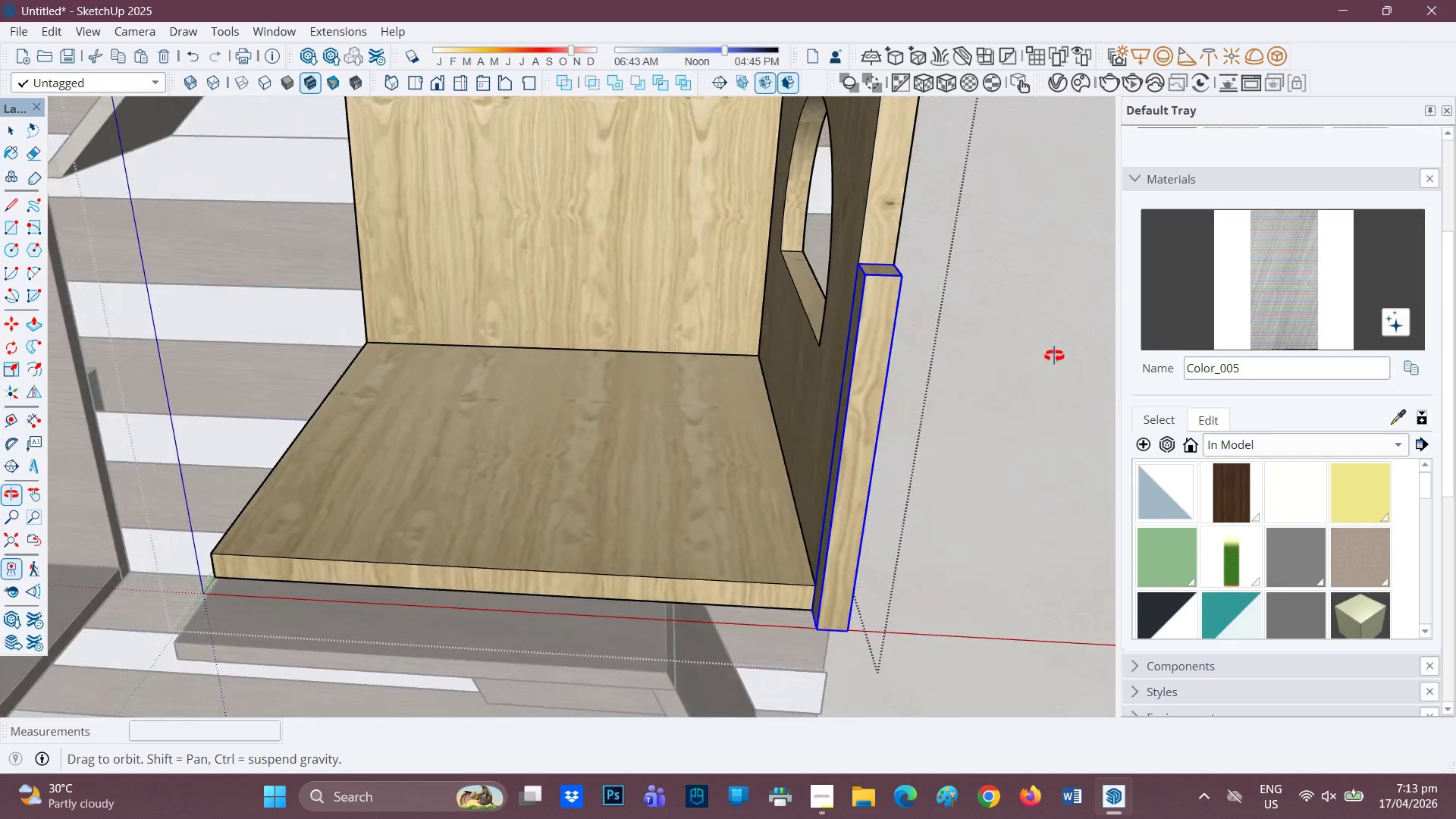 
key(Space)
 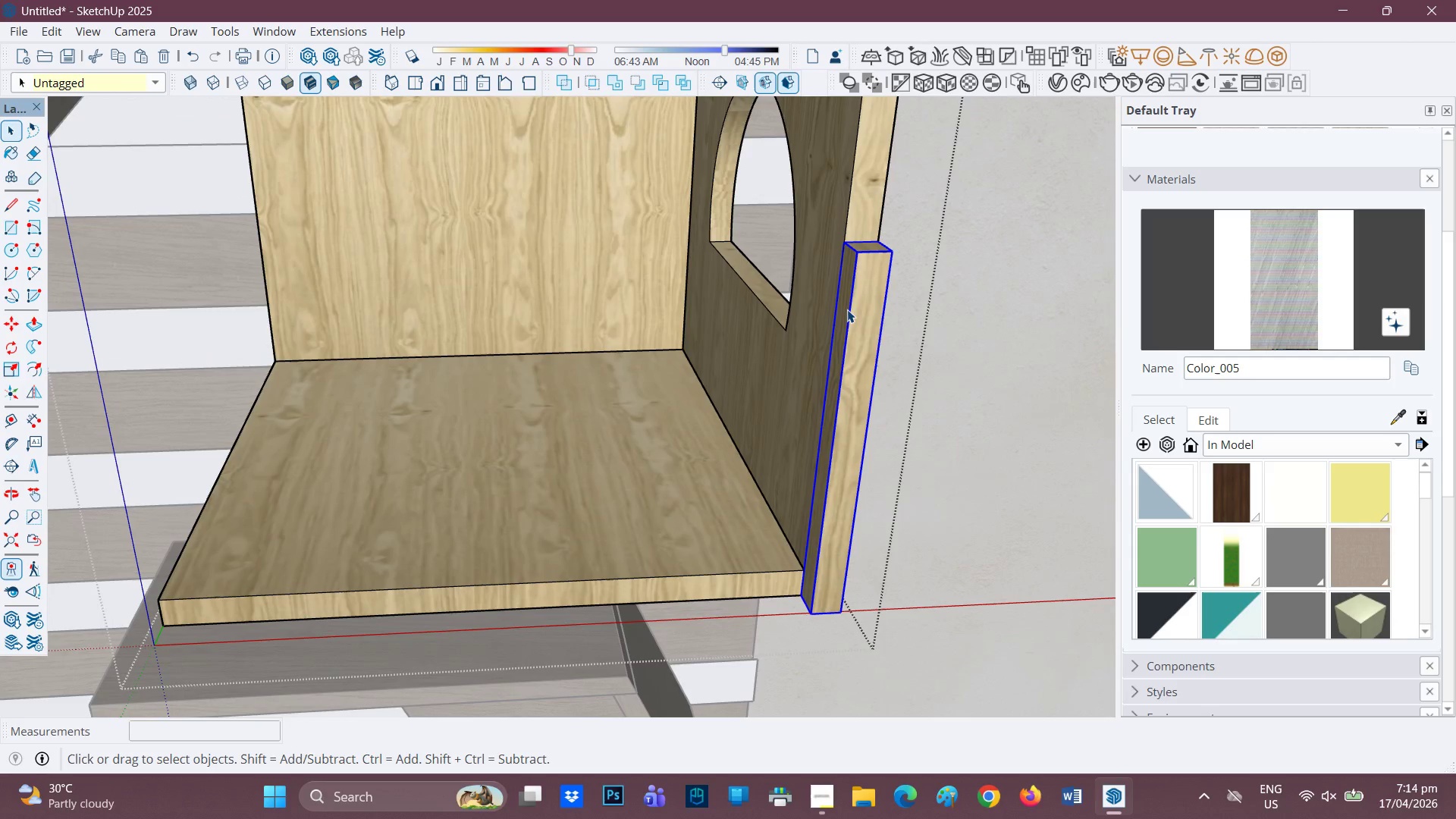 
left_click([851, 311])
 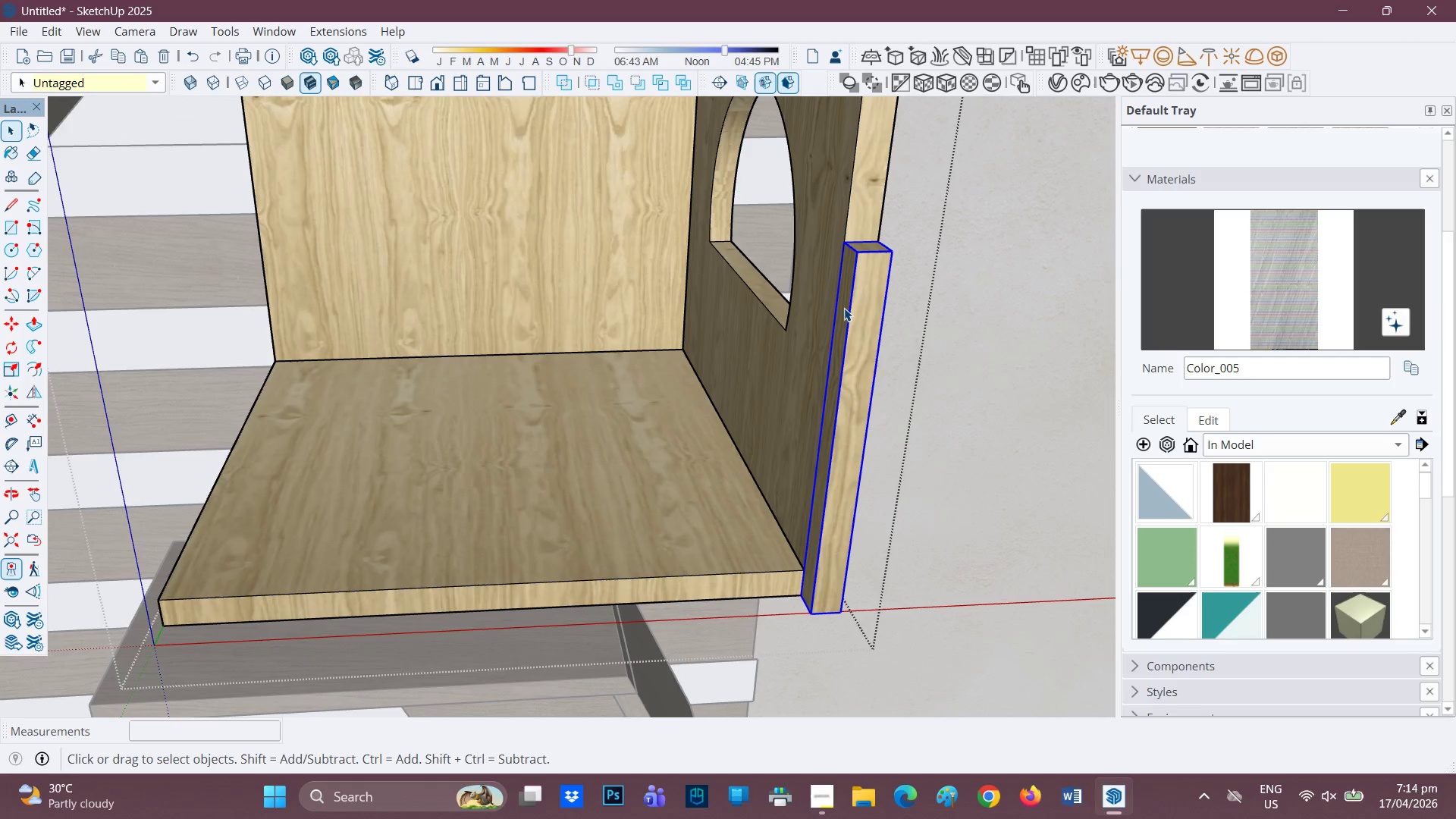 
double_click([844, 308])
 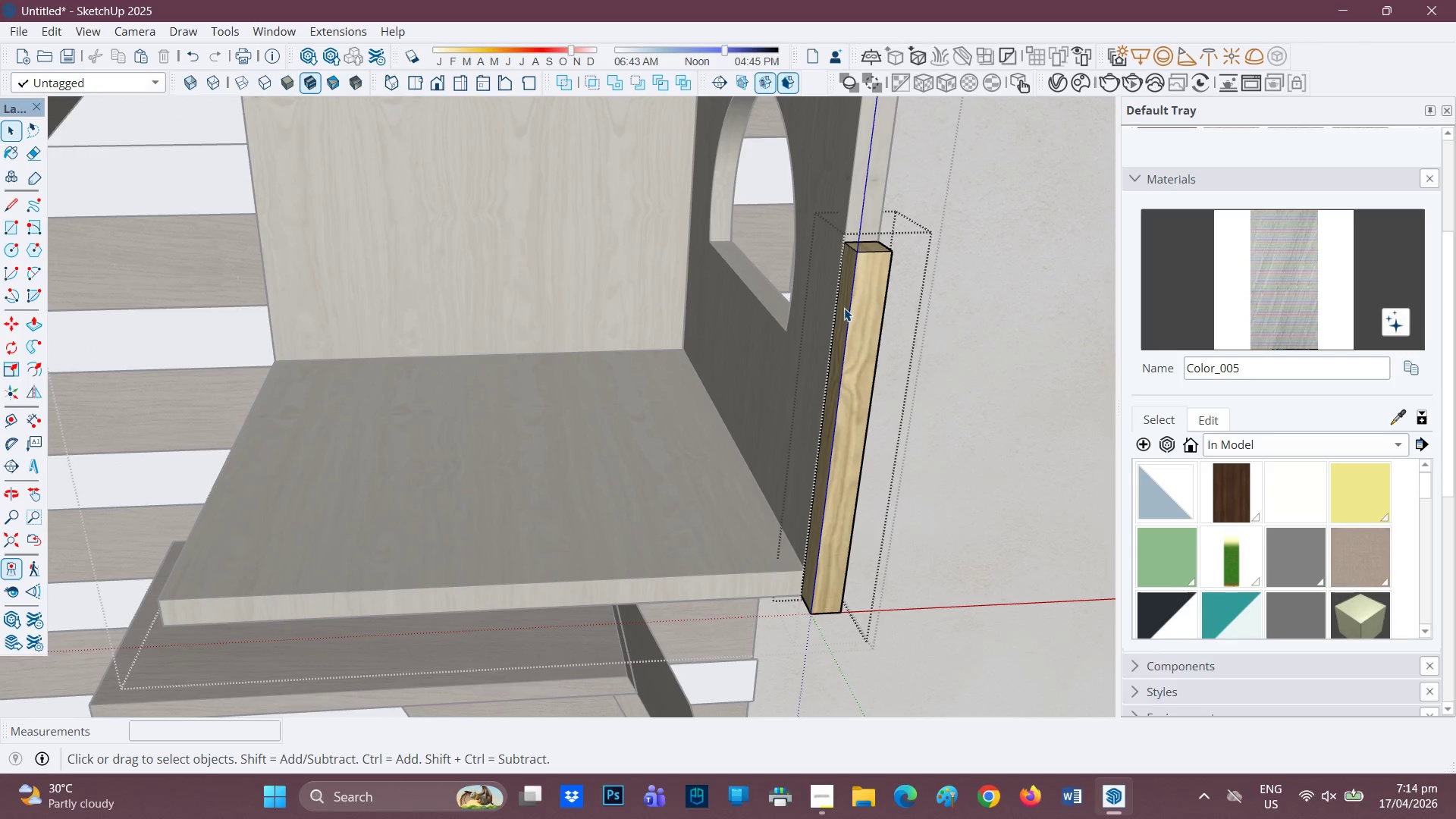 
key(P)
 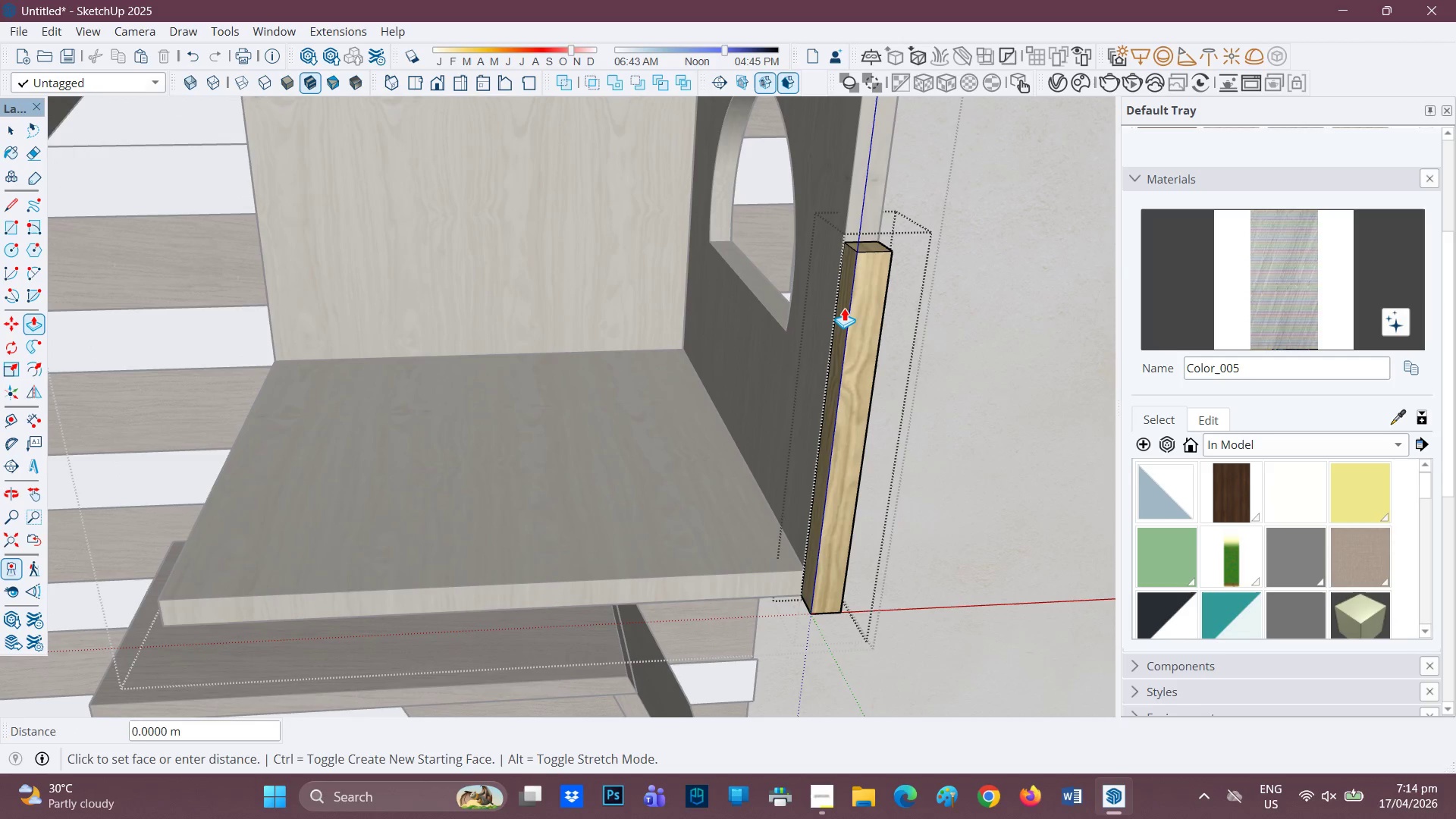 
left_click([844, 308])
 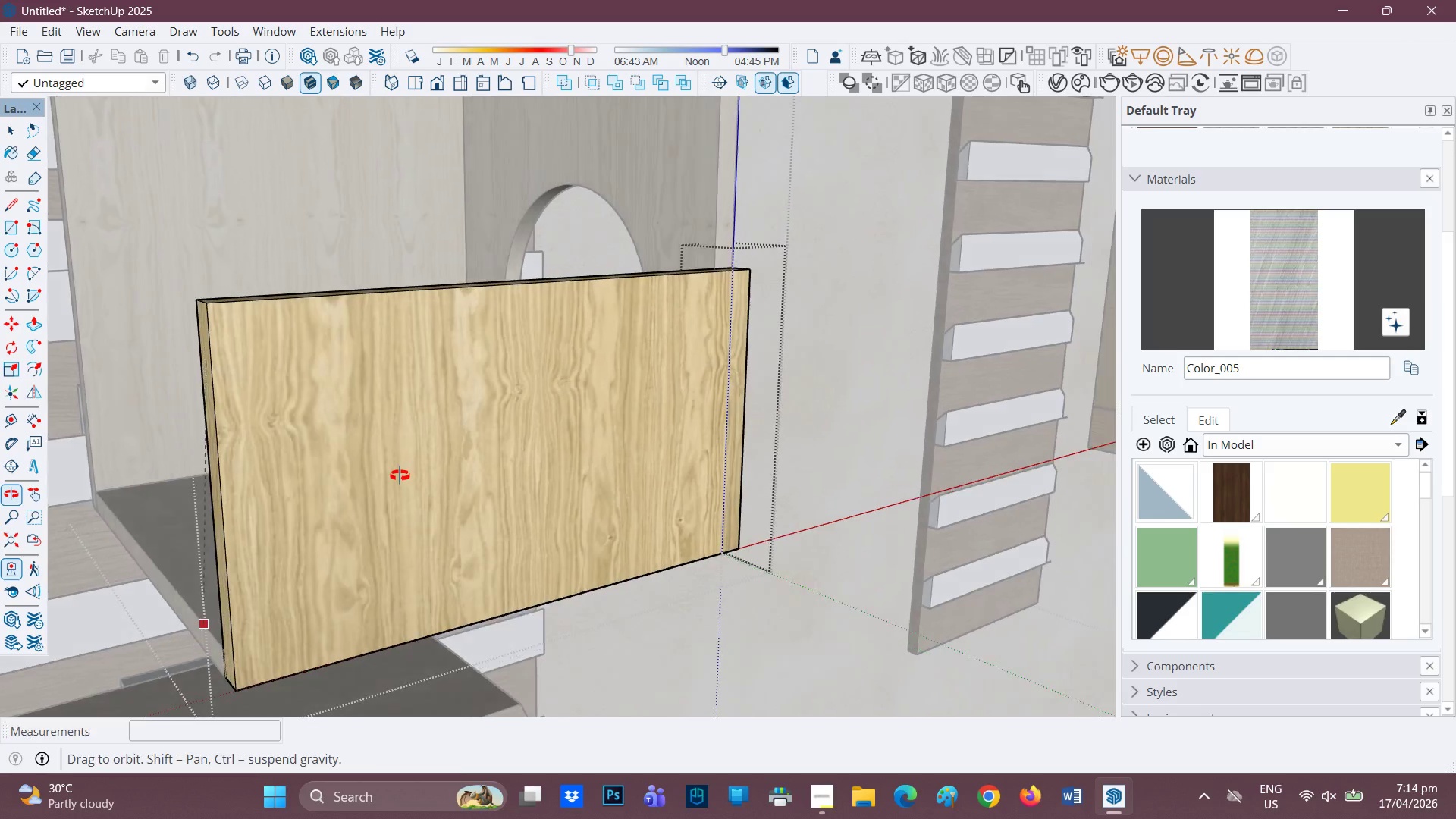 
left_click_drag(start_coordinate=[171, 583], to_coordinate=[176, 581])
 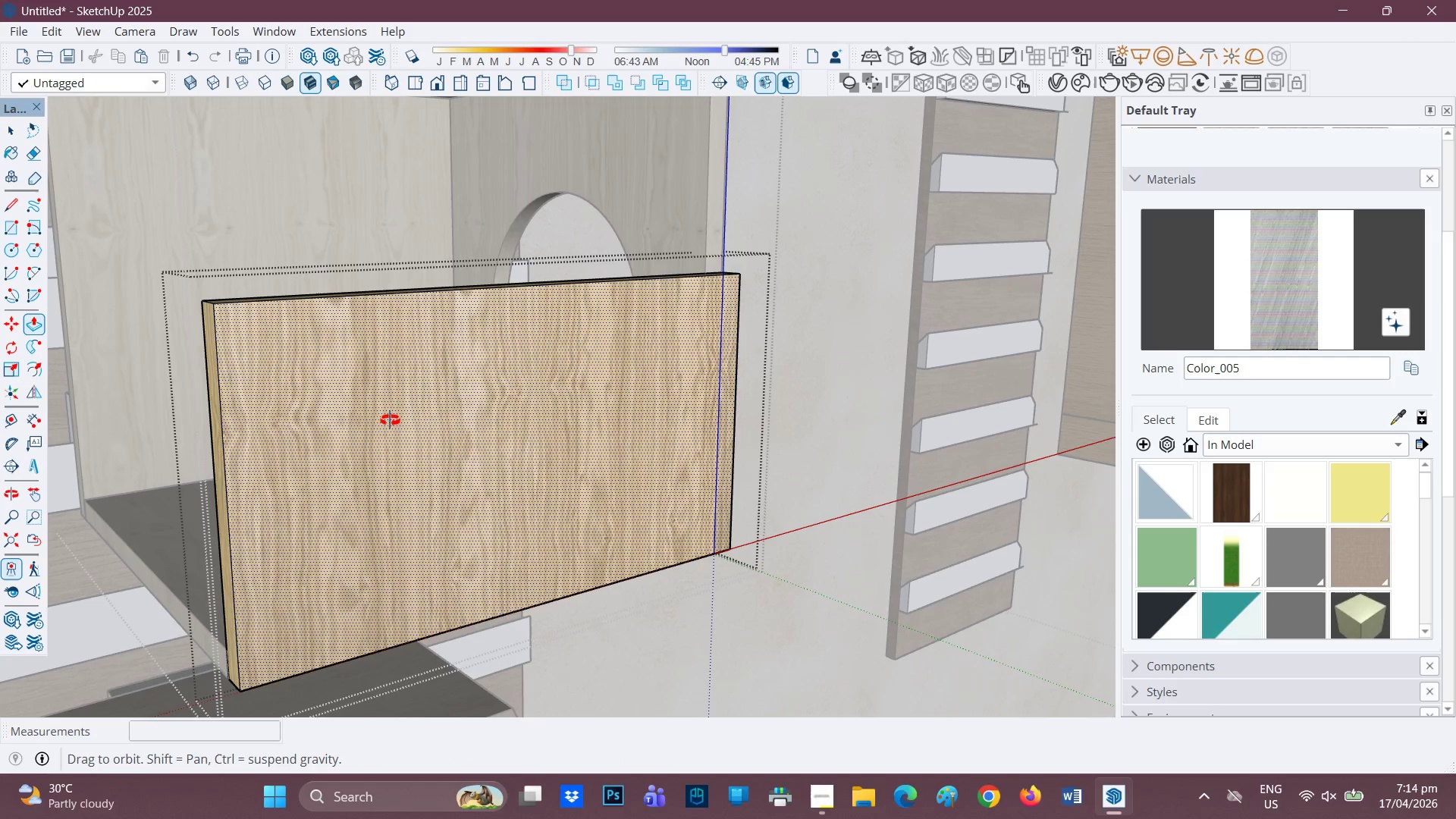 
scroll: coordinate [654, 363], scroll_direction: down, amount: 5.0
 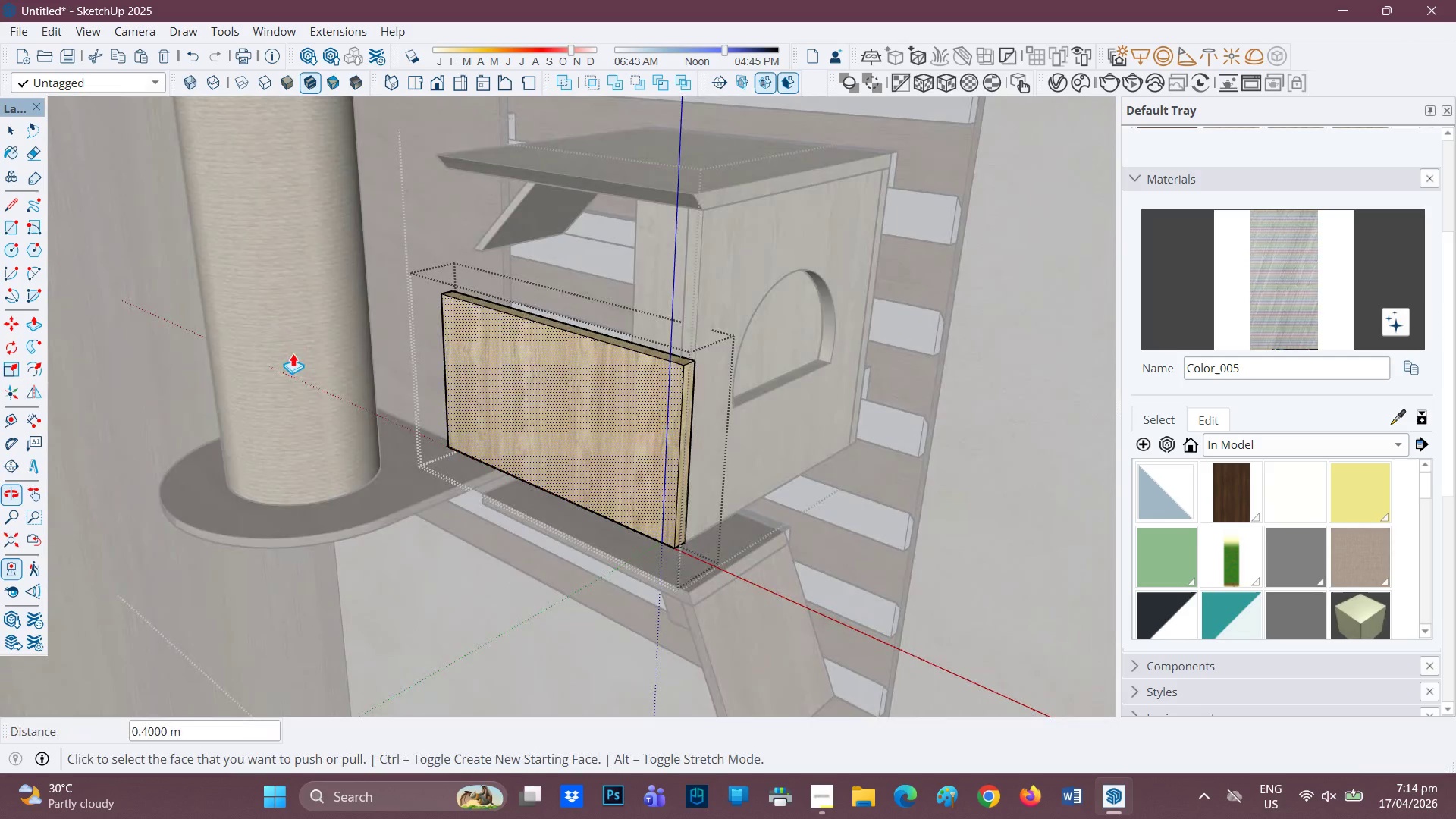 
scroll: coordinate [532, 308], scroll_direction: up, amount: 3.0
 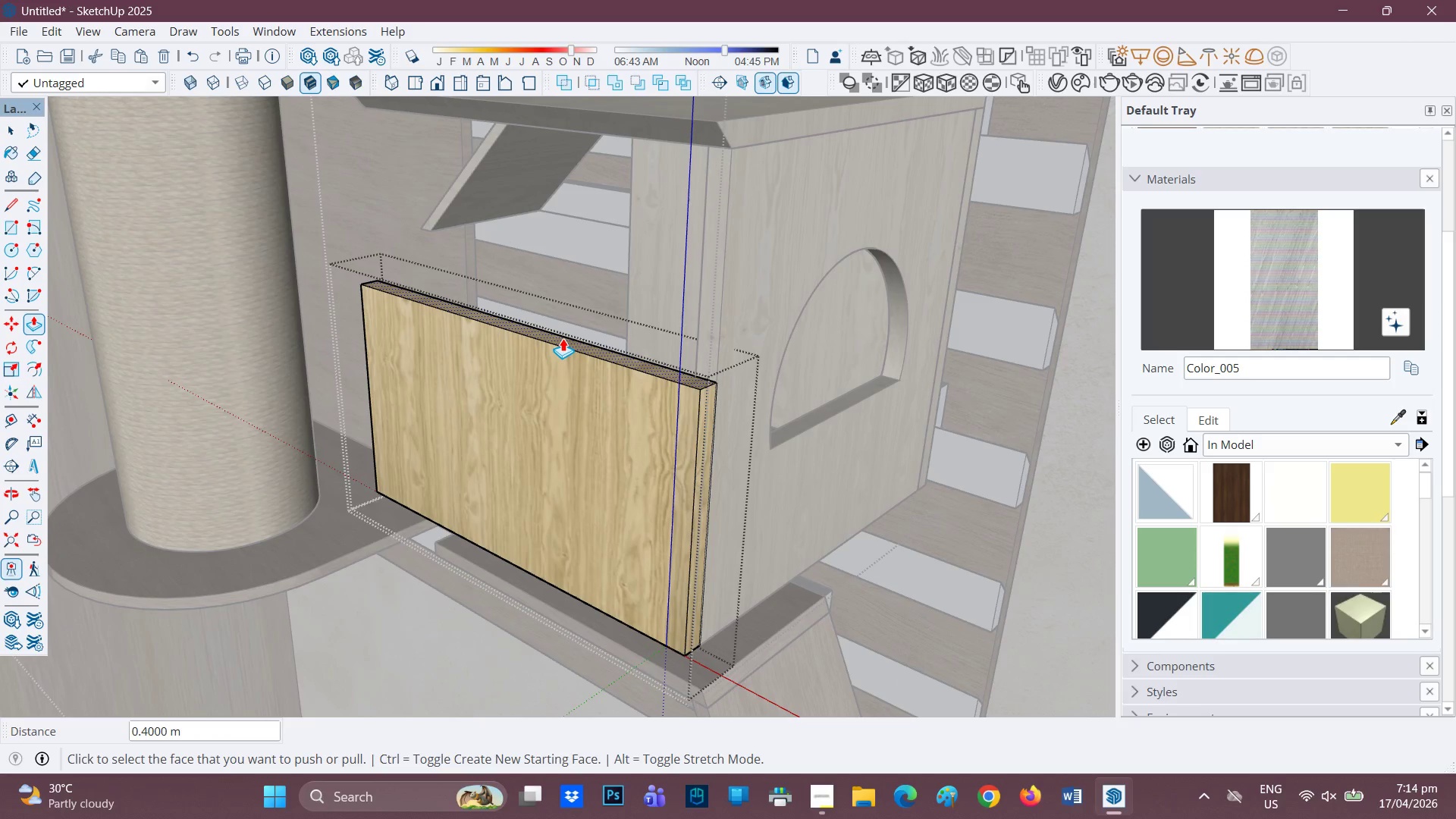 
left_click([563, 338])
 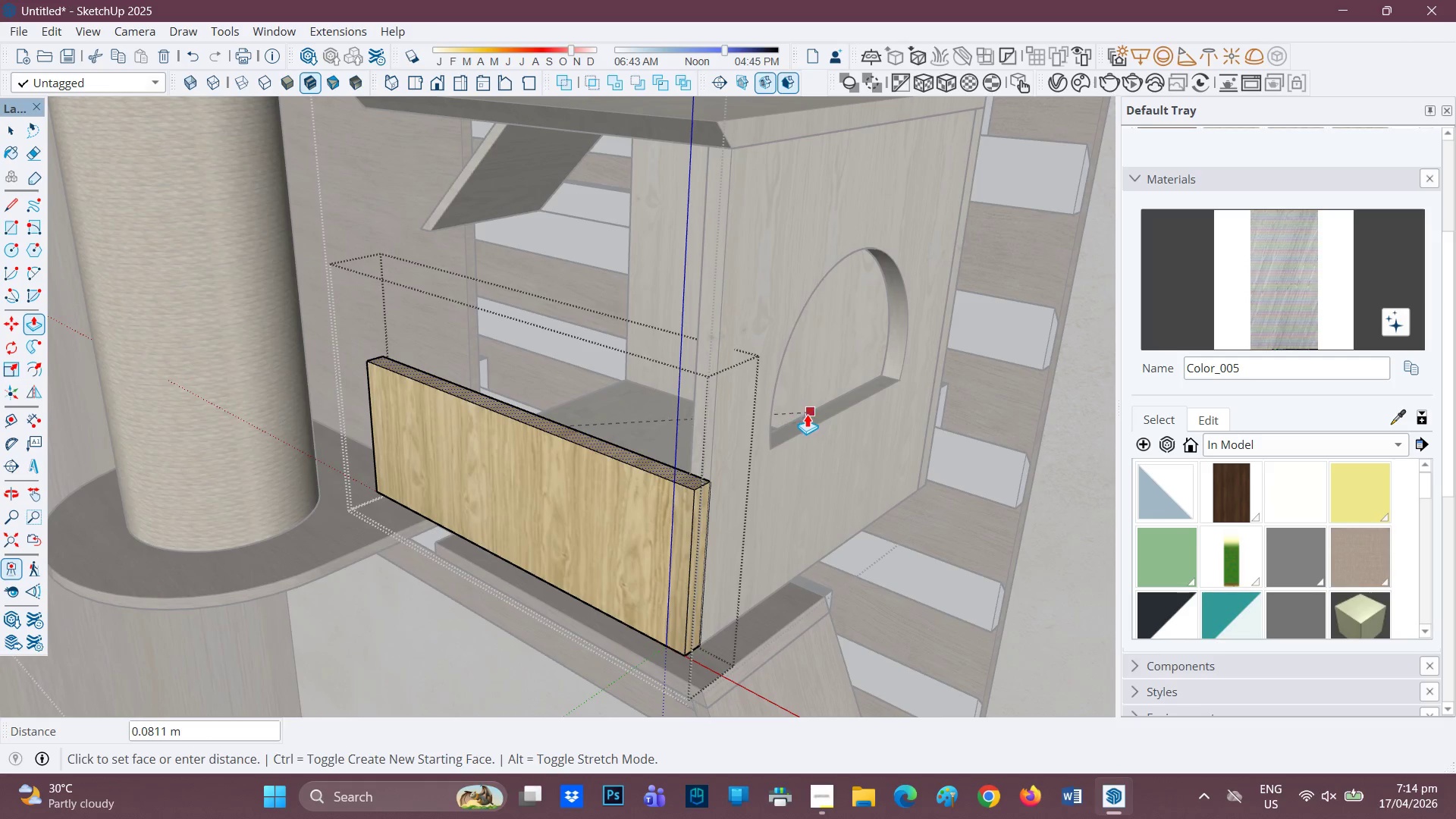 
left_click([807, 415])
 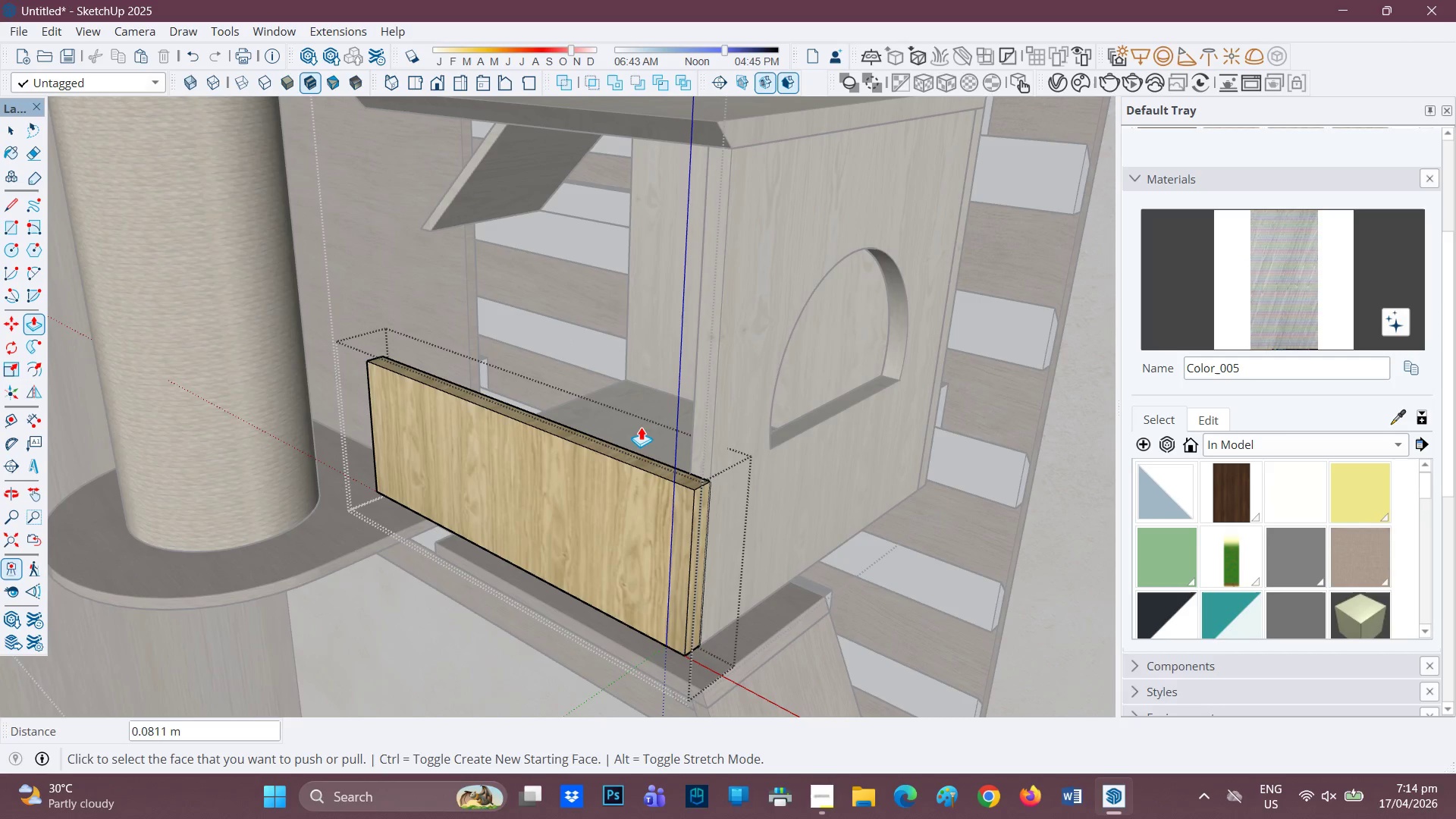 
scroll: coordinate [641, 427], scroll_direction: down, amount: 2.0
 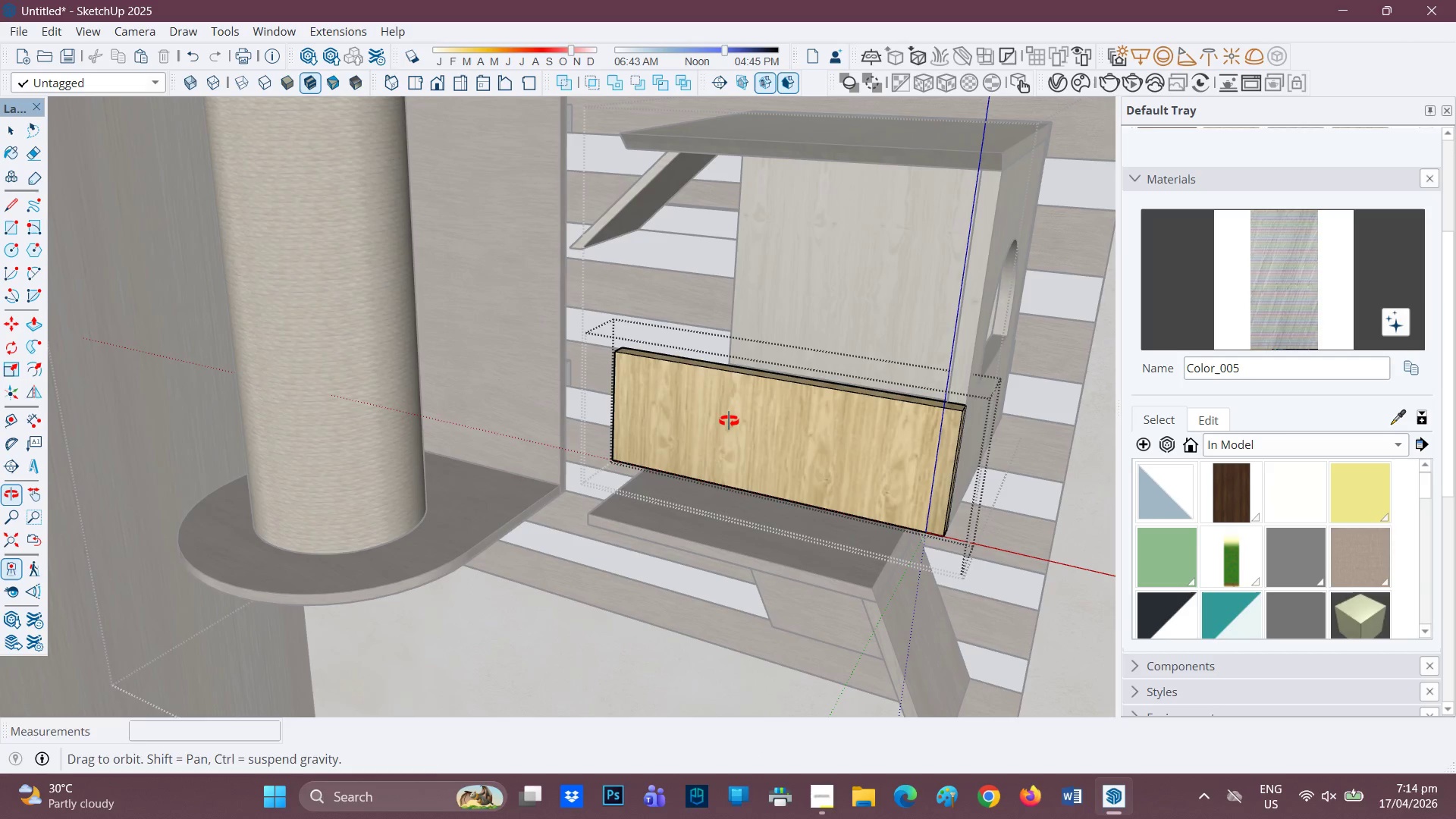 
key(Space)
 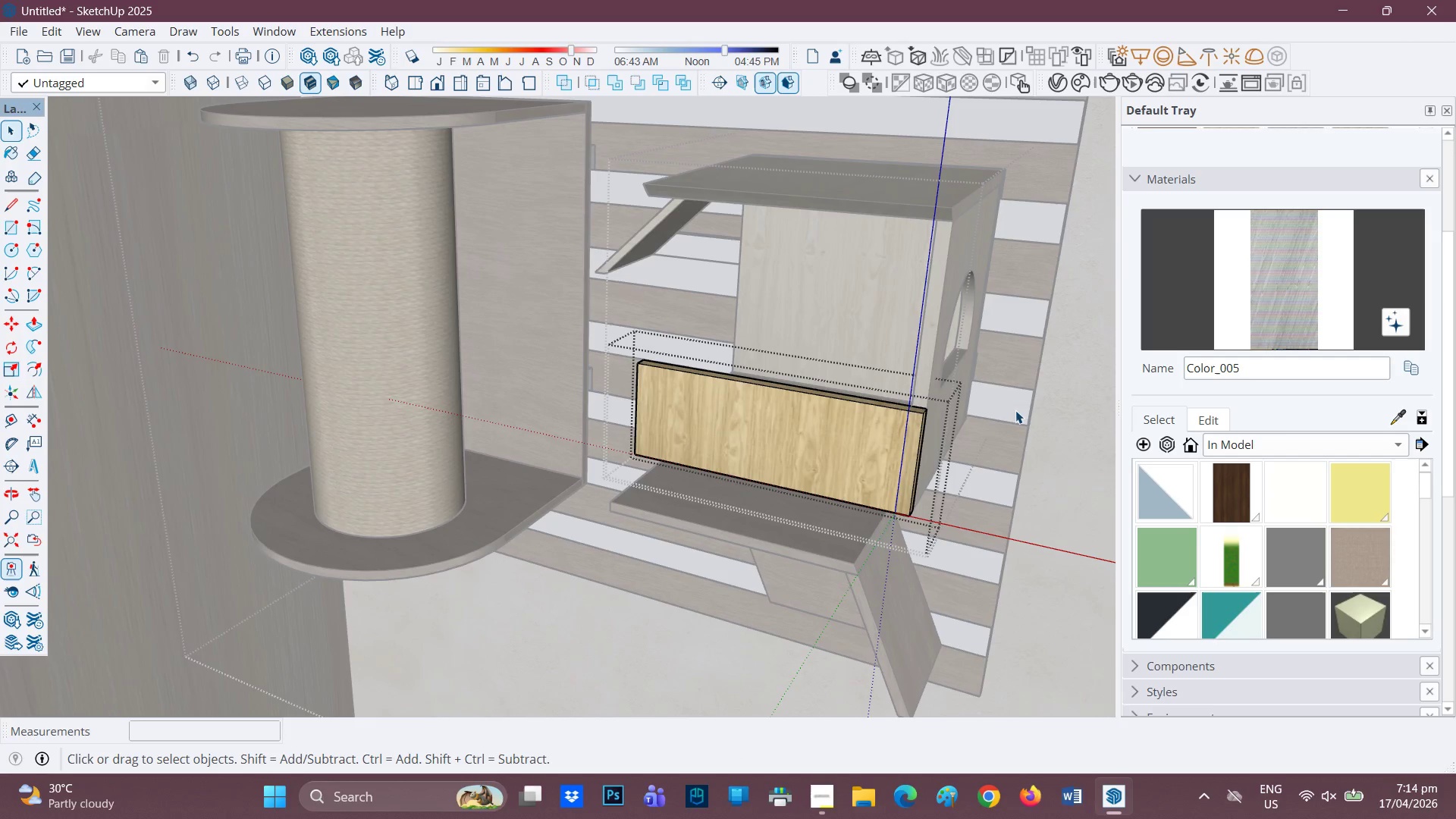 
scroll: coordinate [774, 423], scroll_direction: down, amount: 2.0
 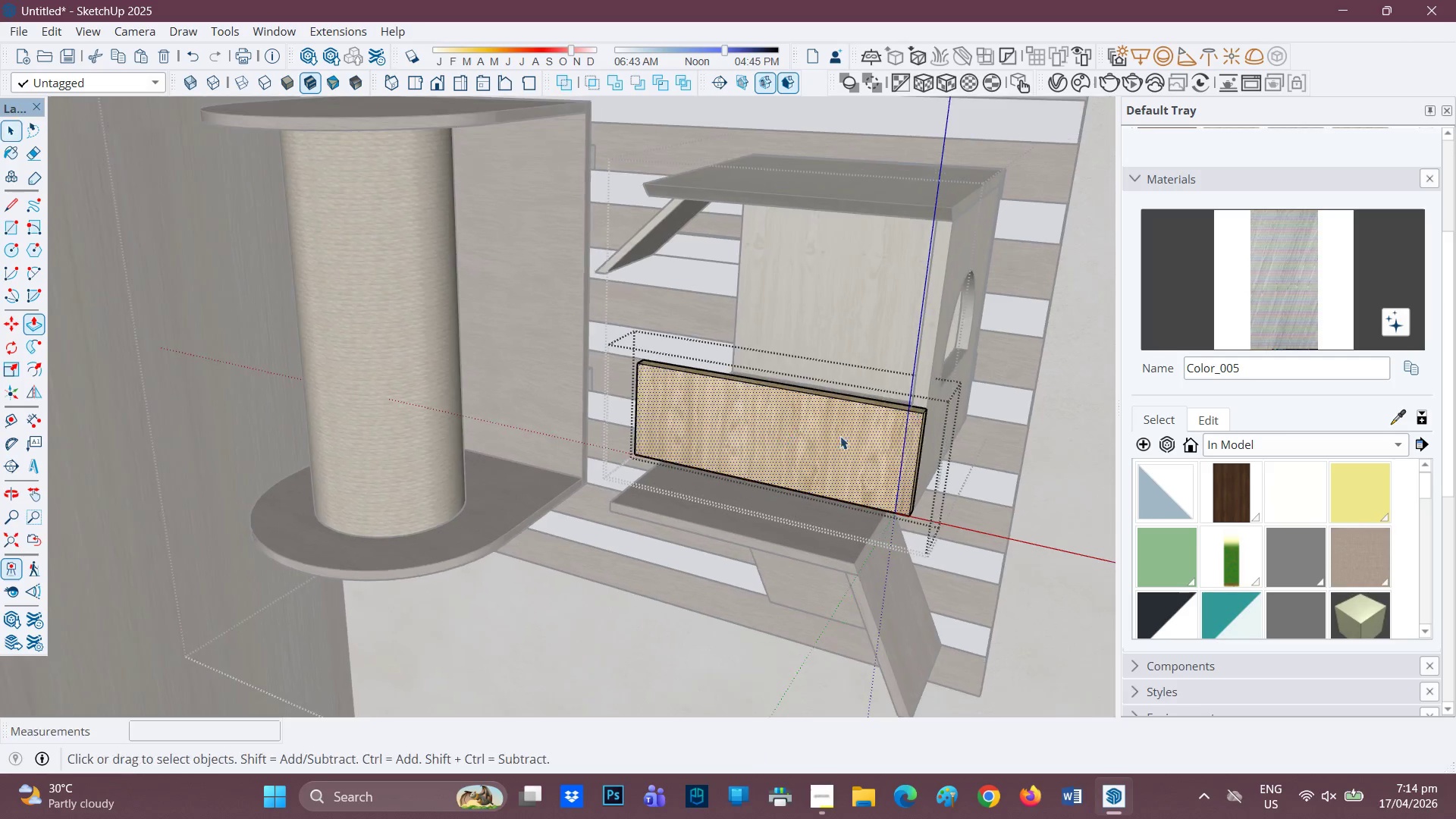 
left_click([1015, 410])
 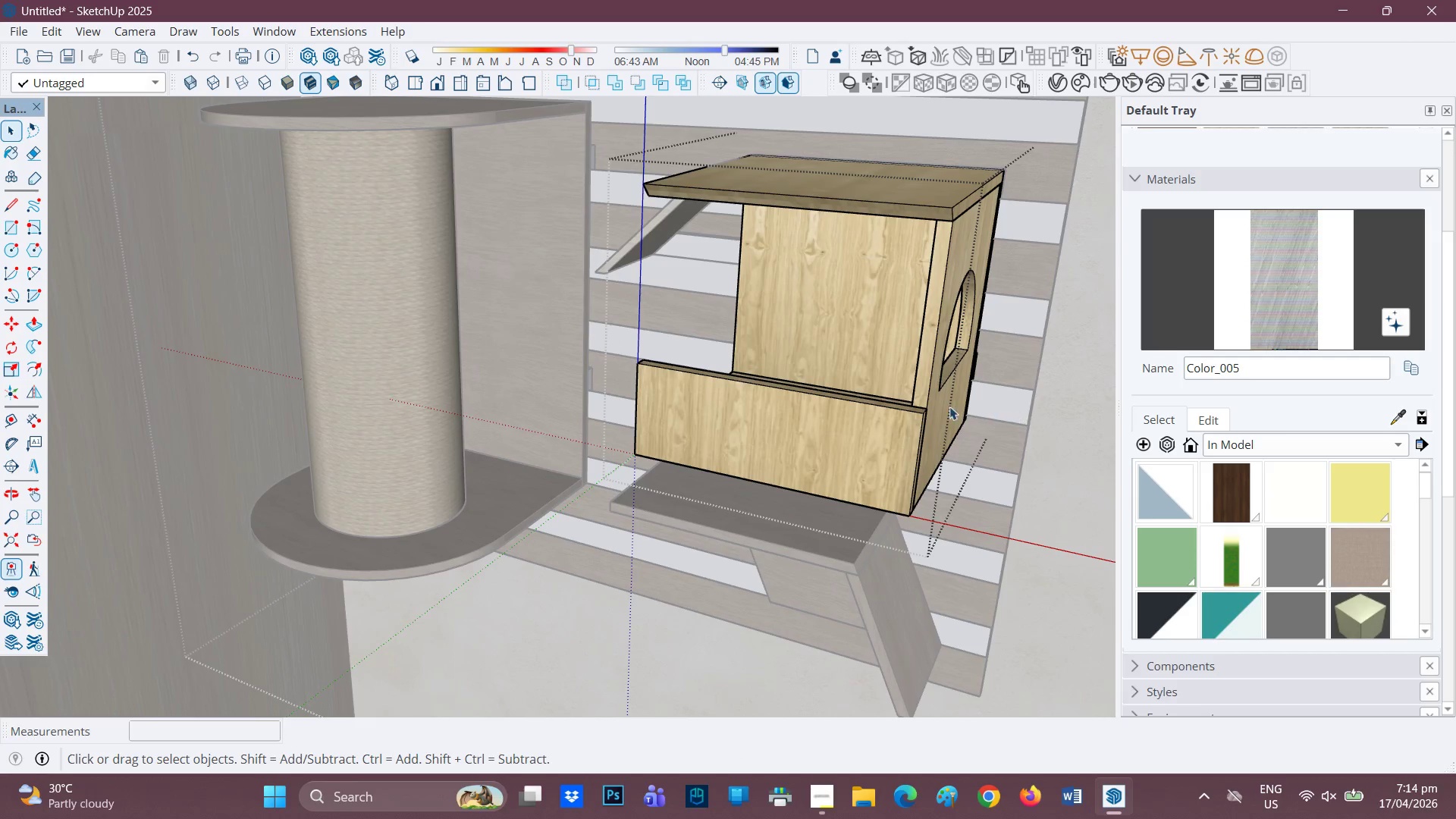 
scroll: coordinate [925, 397], scroll_direction: down, amount: 1.0
 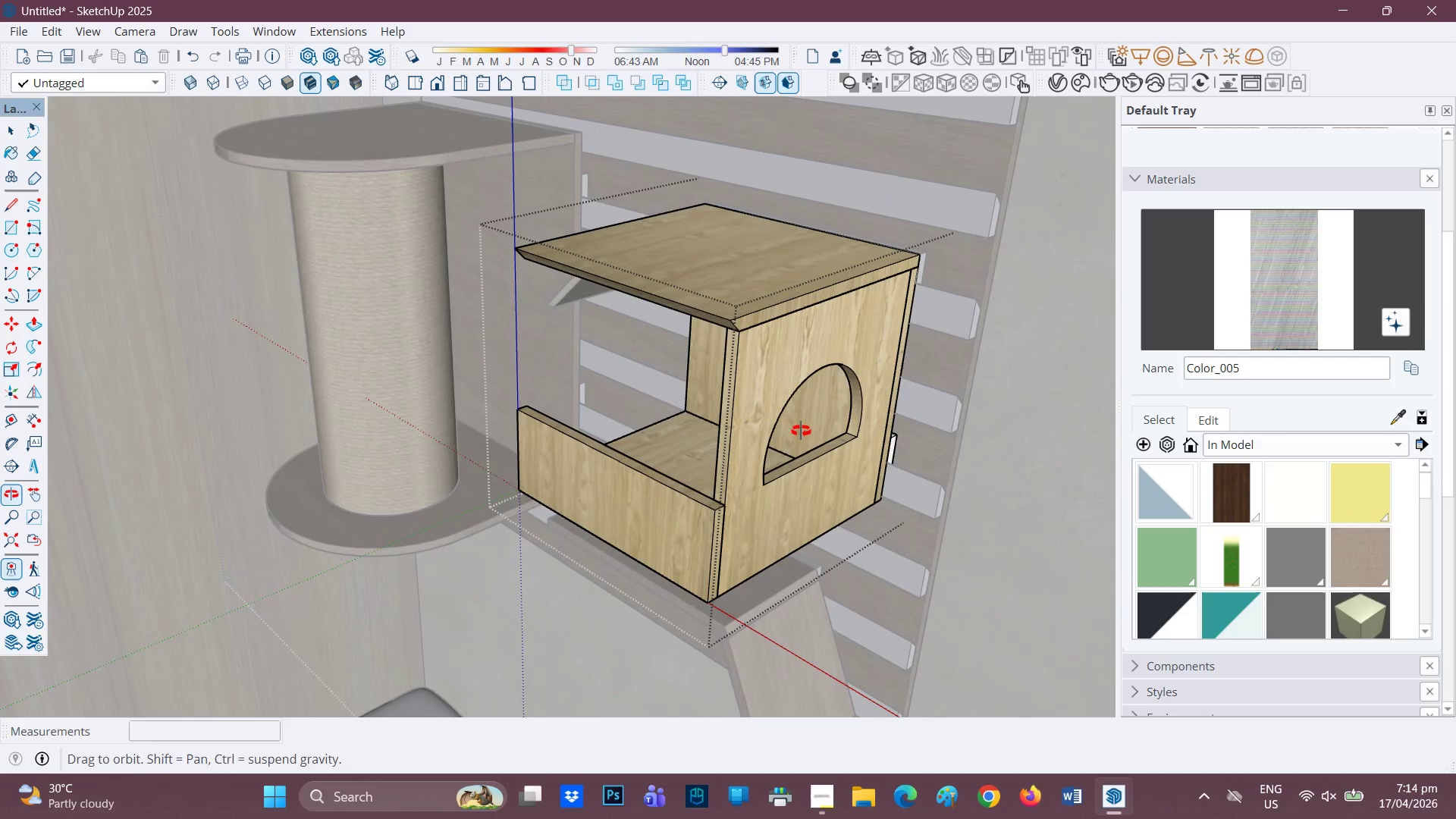 
scroll: coordinate [800, 416], scroll_direction: up, amount: 2.0
 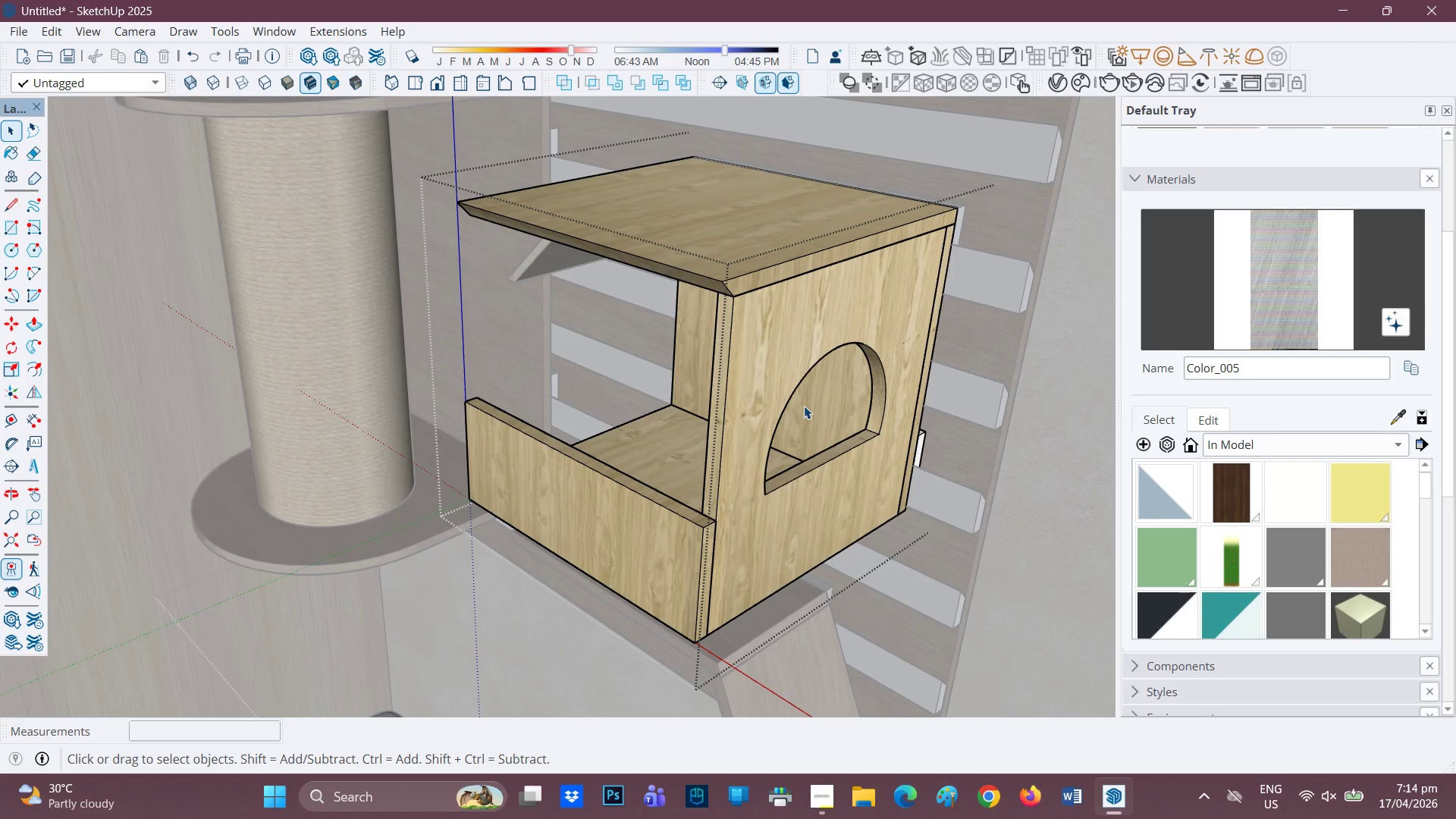 
scroll: coordinate [909, 391], scroll_direction: down, amount: 11.0
 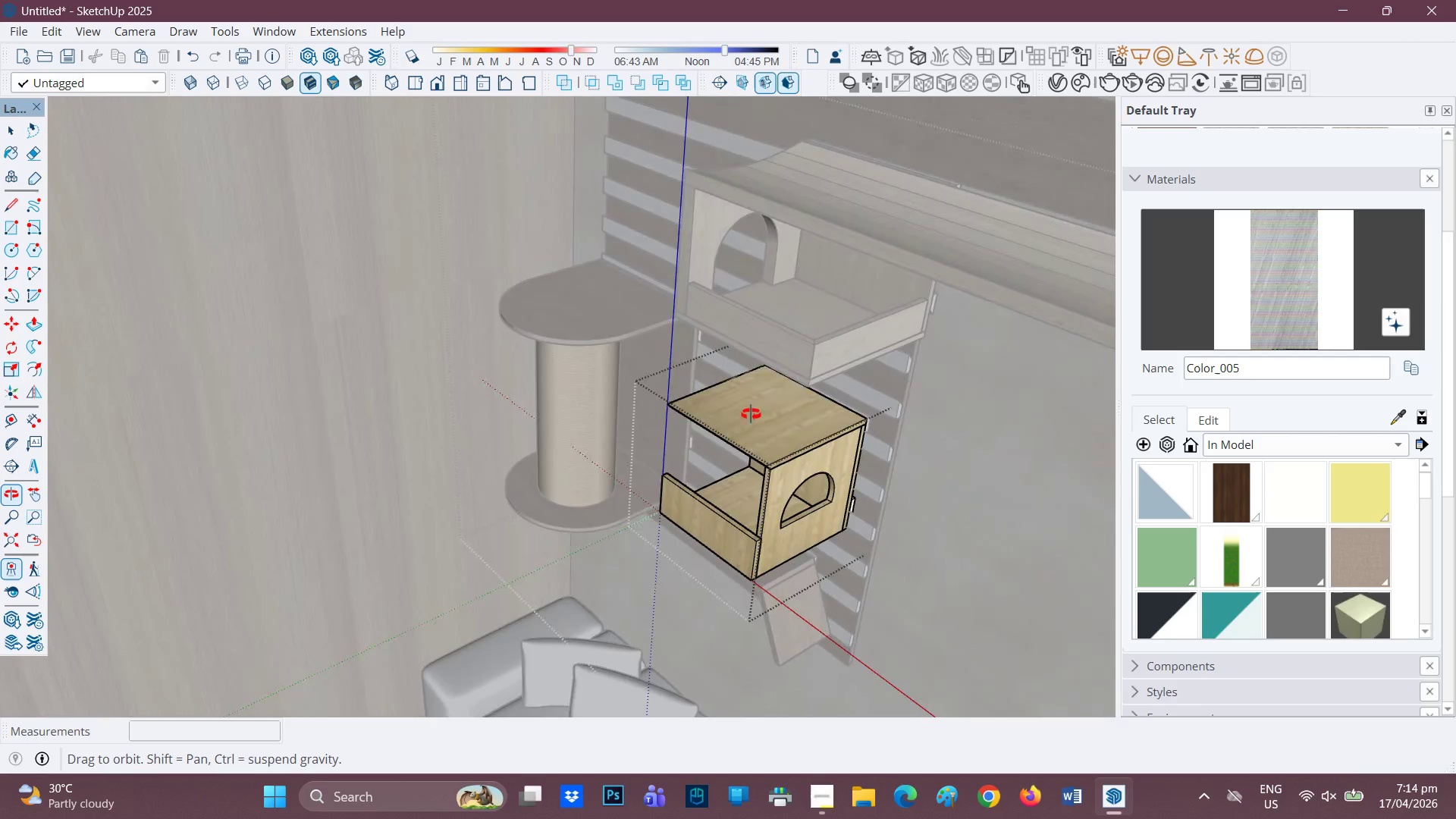 
key(Space)
 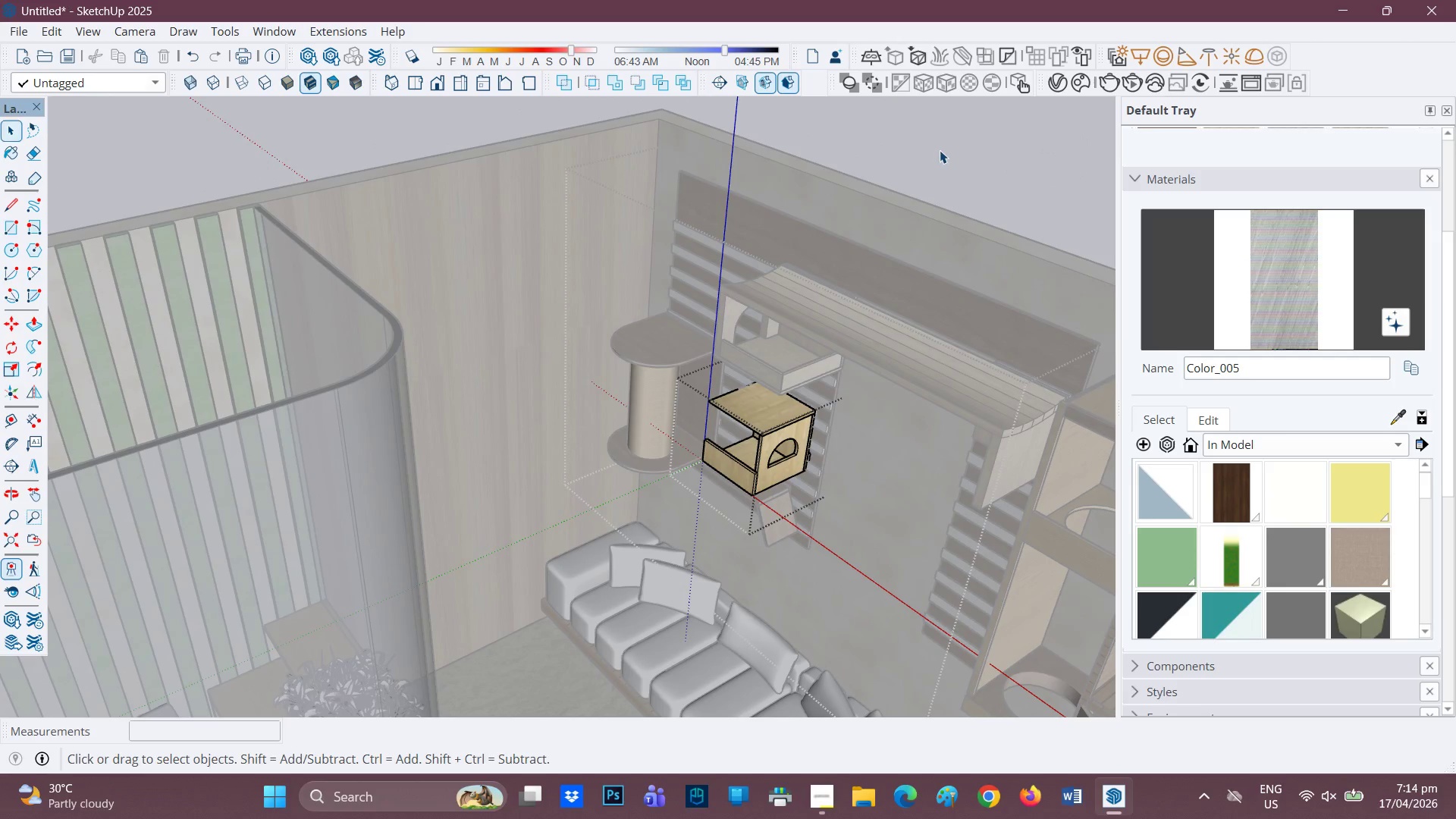 
scroll: coordinate [784, 340], scroll_direction: down, amount: 8.0
 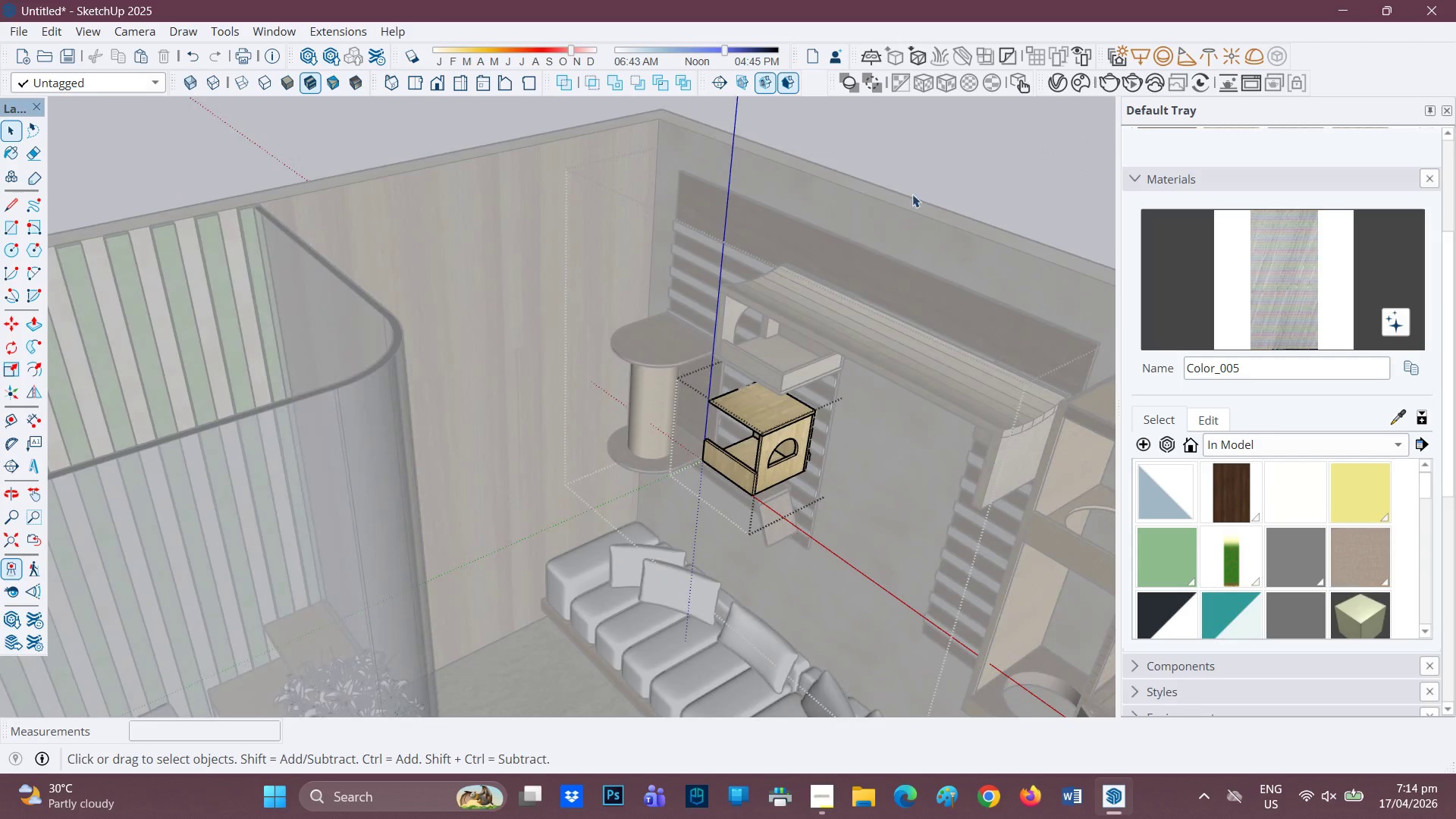 
left_click([940, 150])
 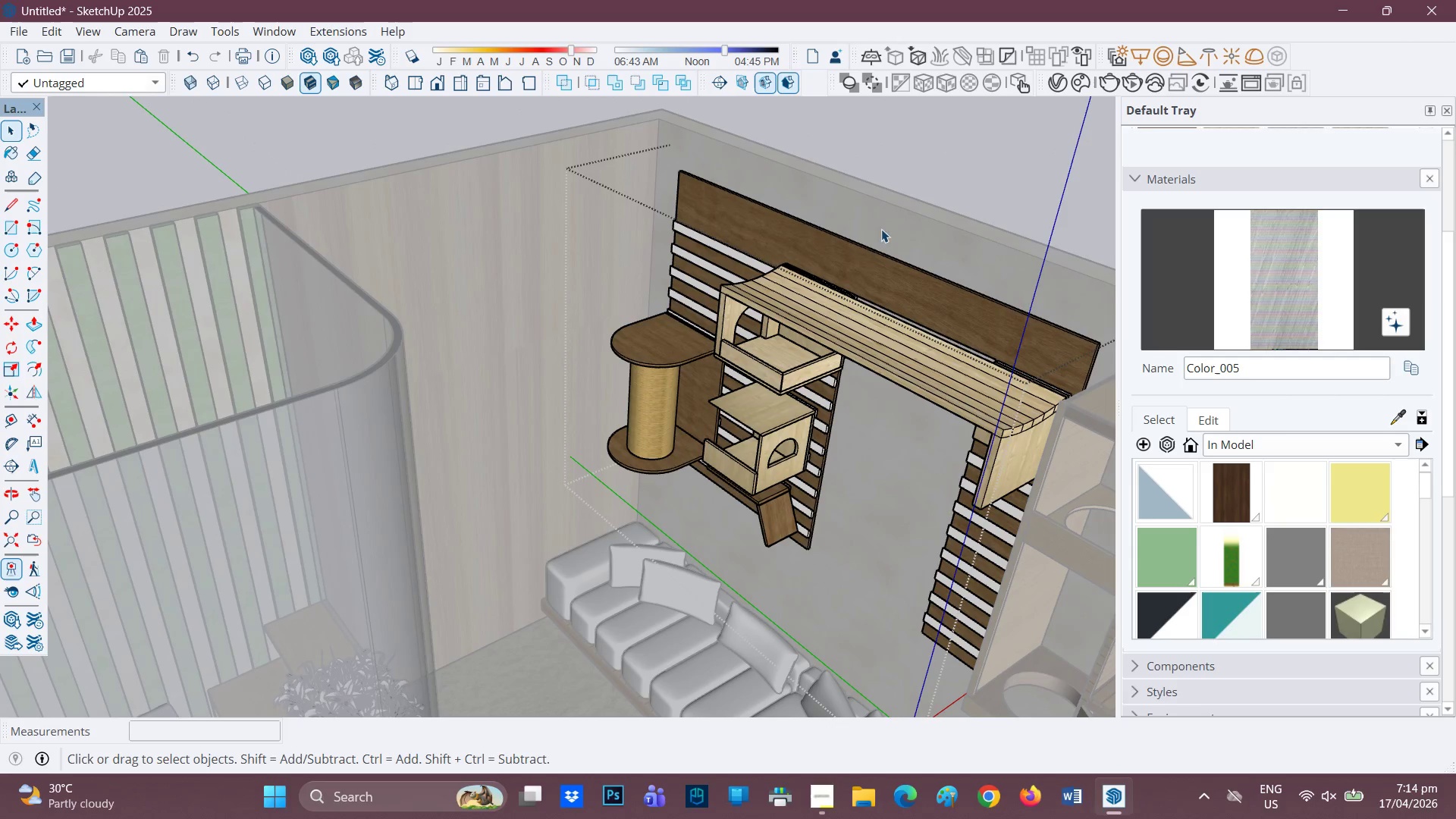 
scroll: coordinate [801, 315], scroll_direction: down, amount: 2.0
 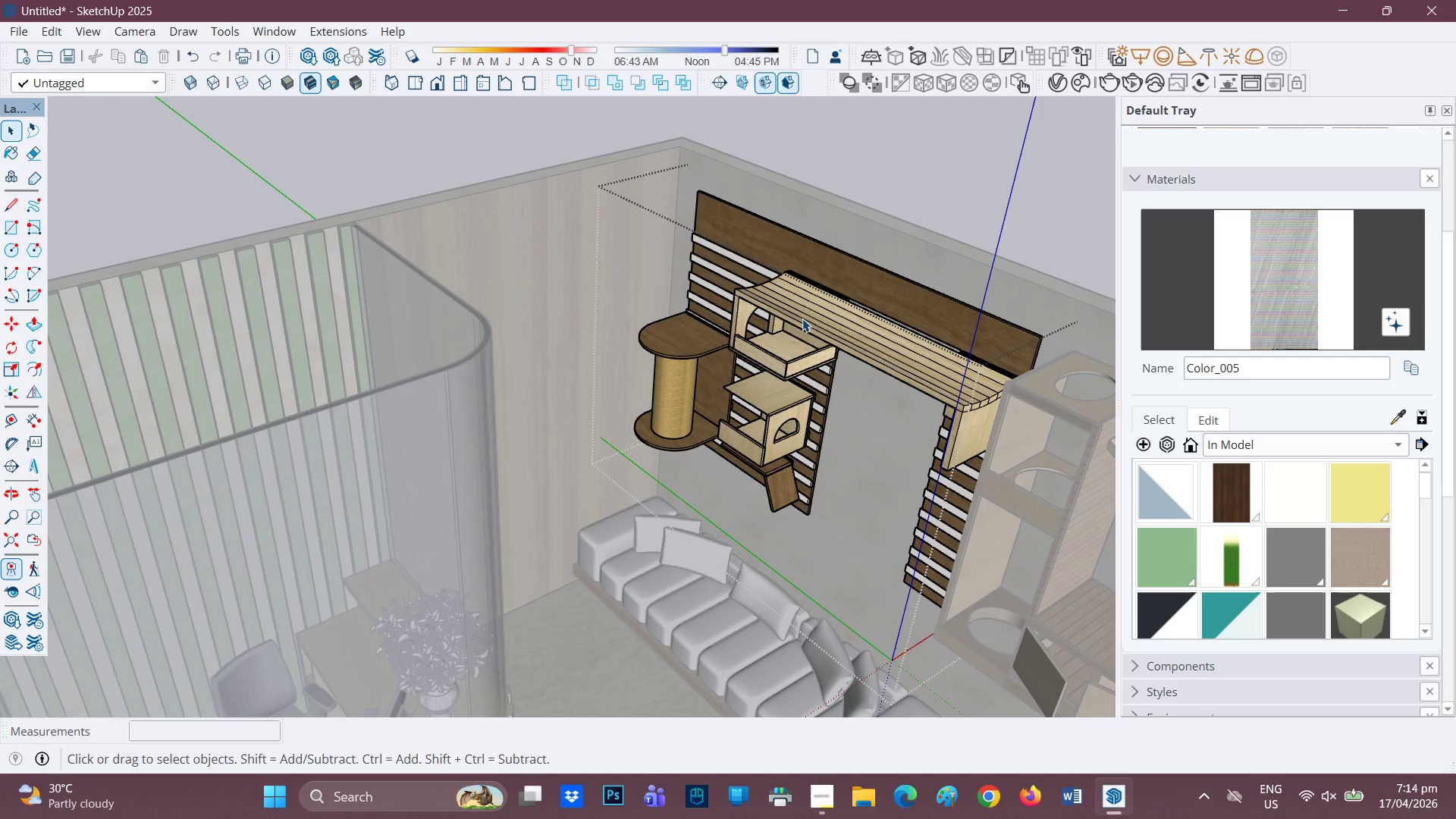 
key(H)
 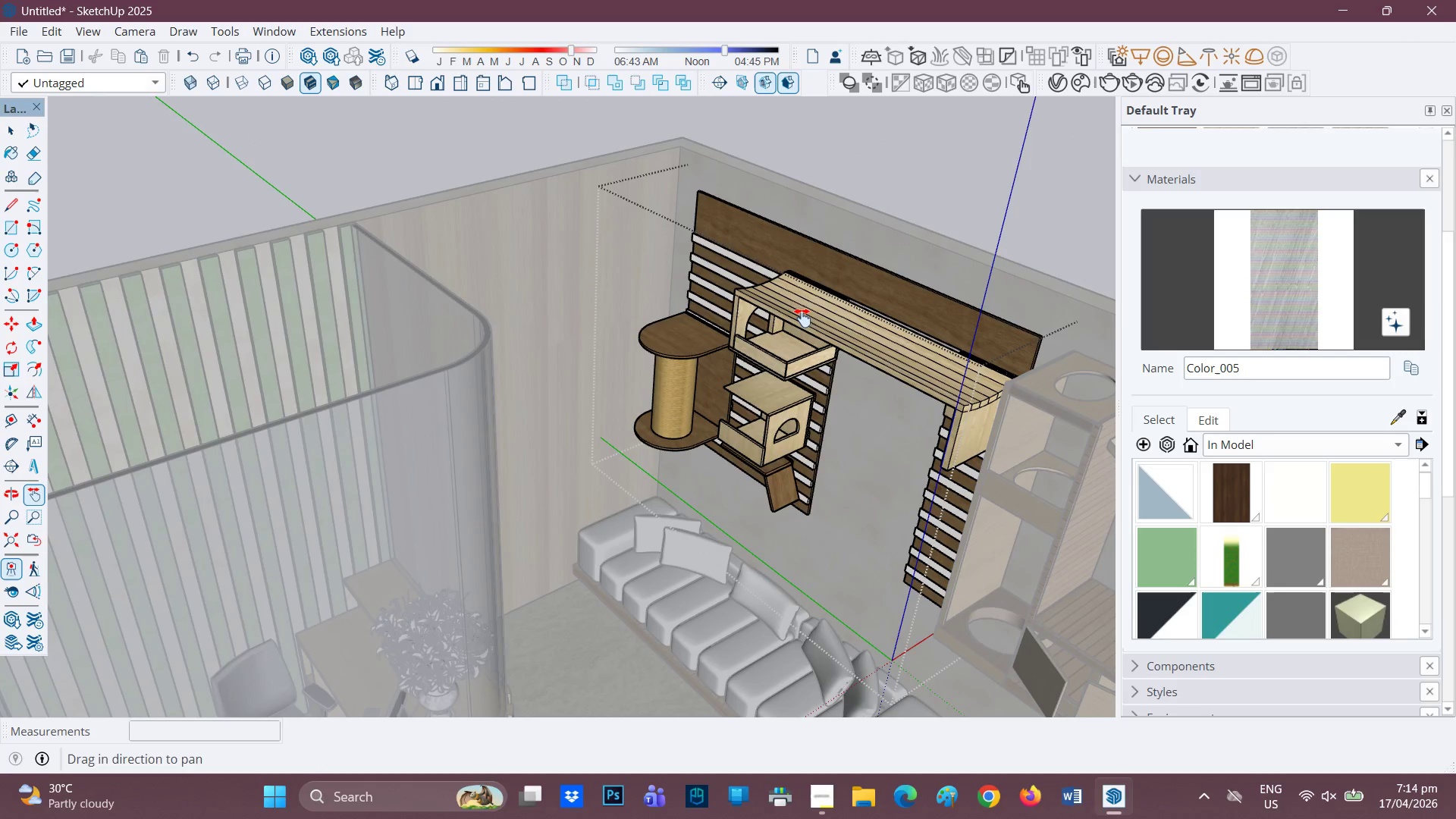 
left_click_drag(start_coordinate=[802, 318], to_coordinate=[607, 286])
 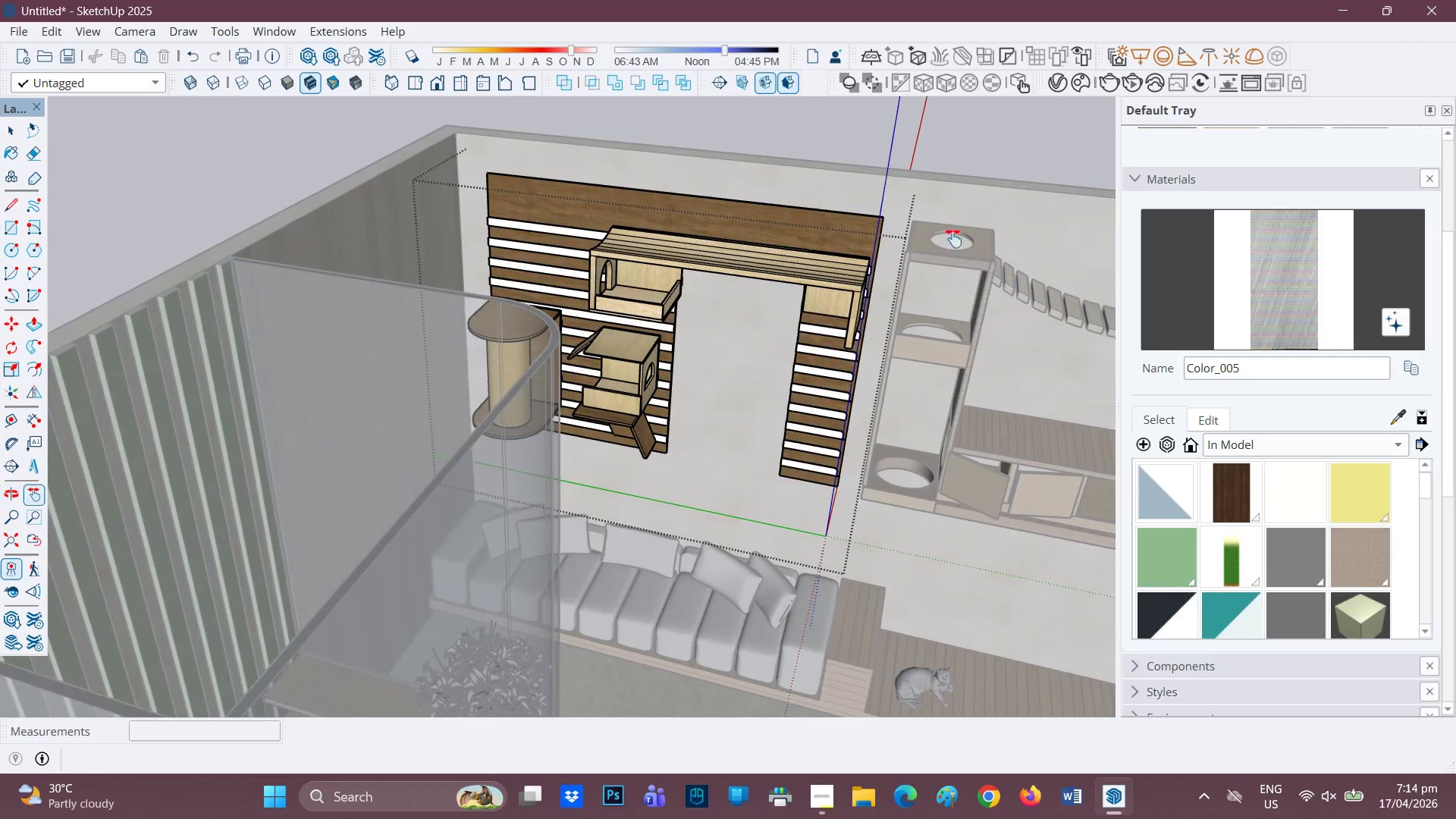 
left_click_drag(start_coordinate=[926, 160], to_coordinate=[540, 145])
 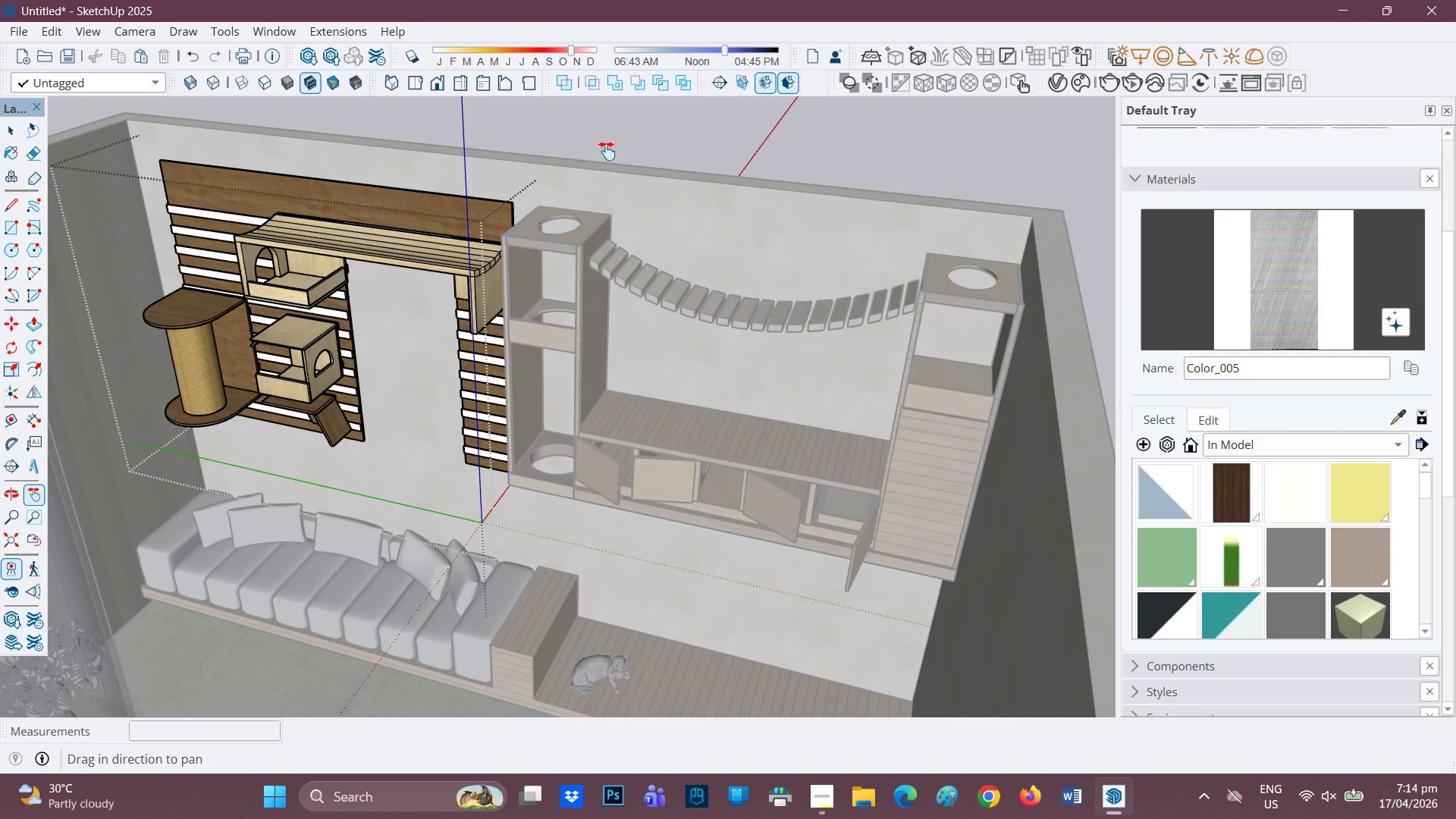 
scroll: coordinate [607, 151], scroll_direction: down, amount: 1.0
 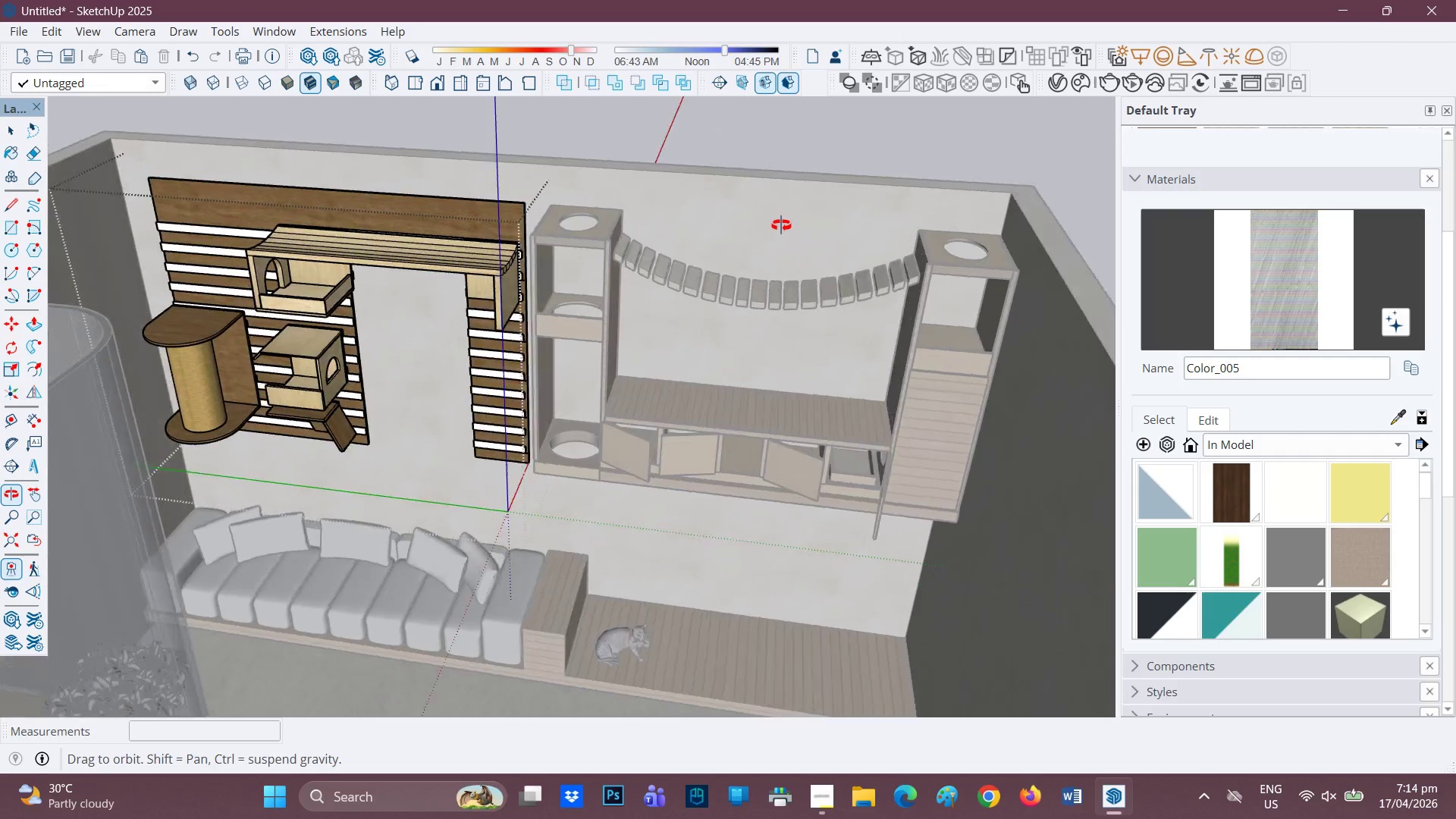 
key(Space)
 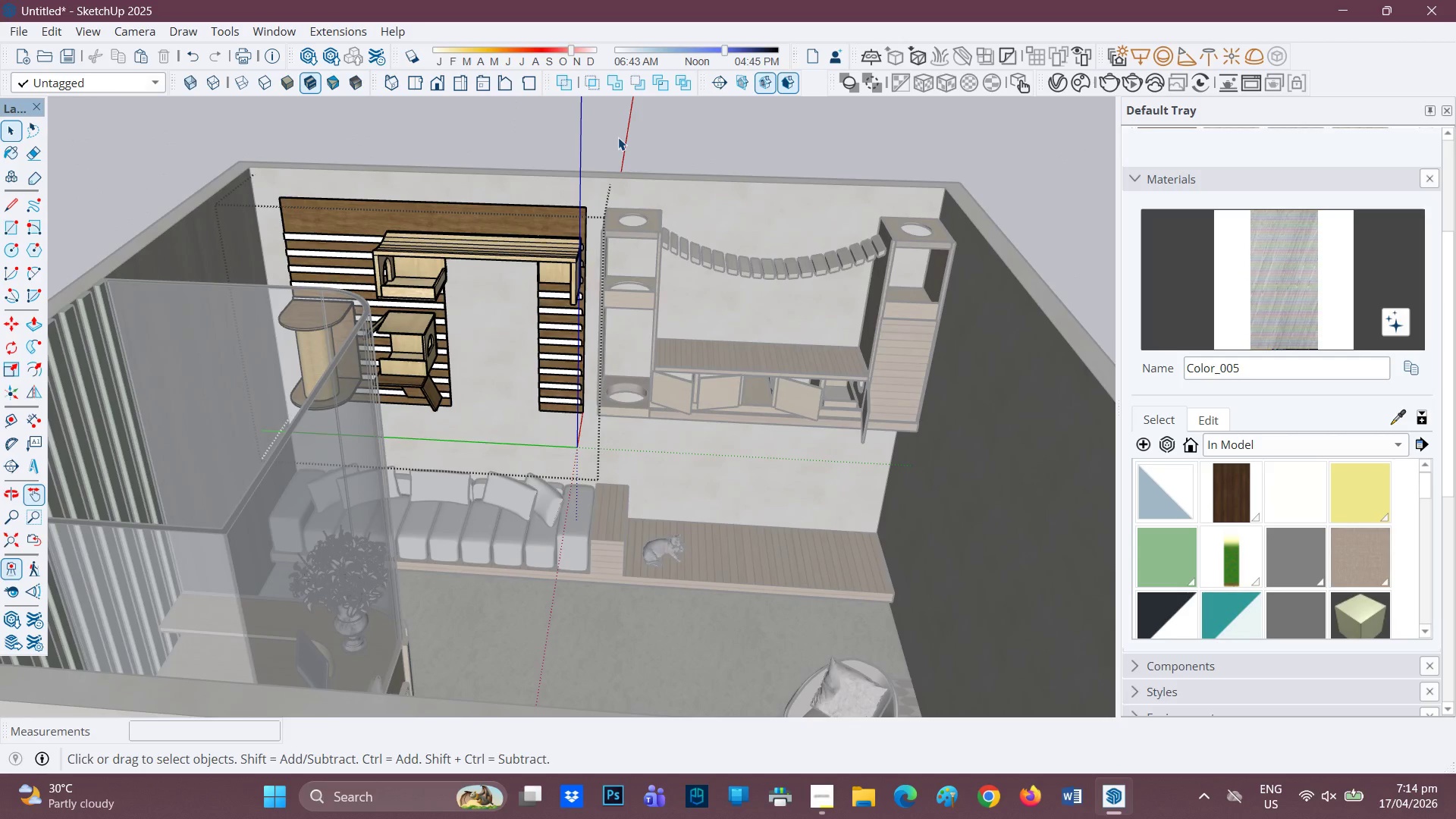 
scroll: coordinate [755, 221], scroll_direction: down, amount: 3.0
 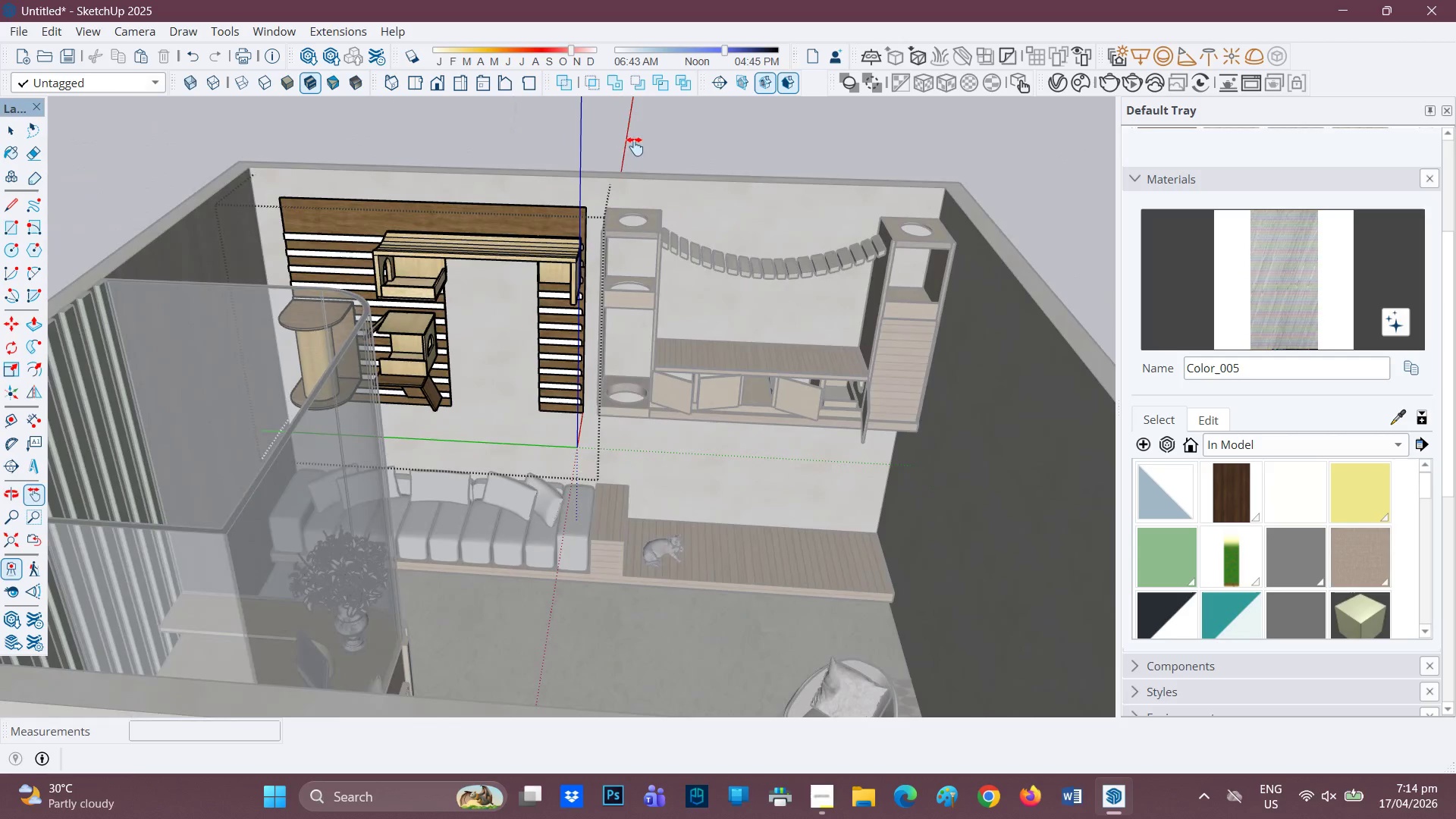 
left_click([618, 137])
 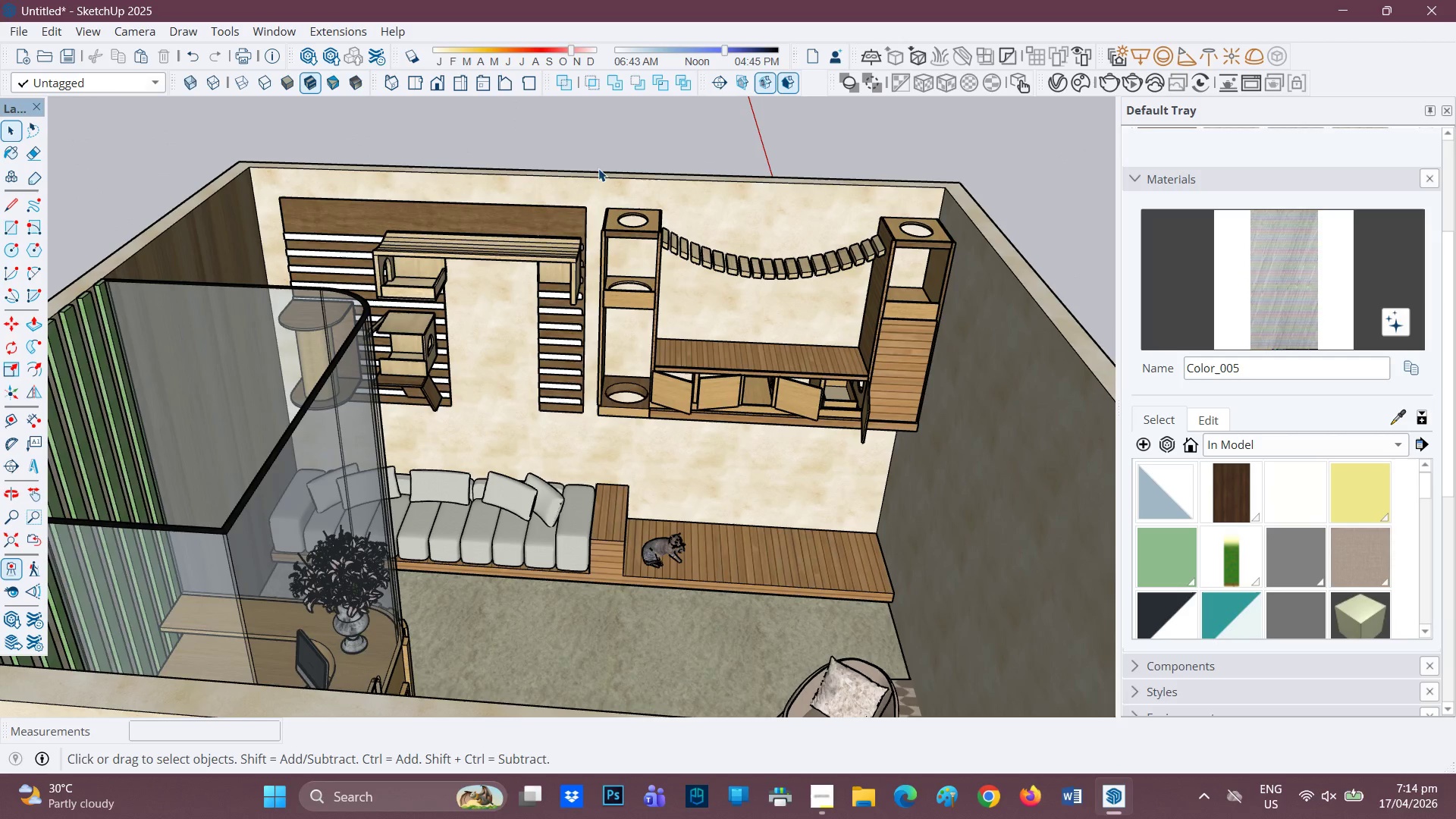 
scroll: coordinate [588, 193], scroll_direction: down, amount: 2.0
 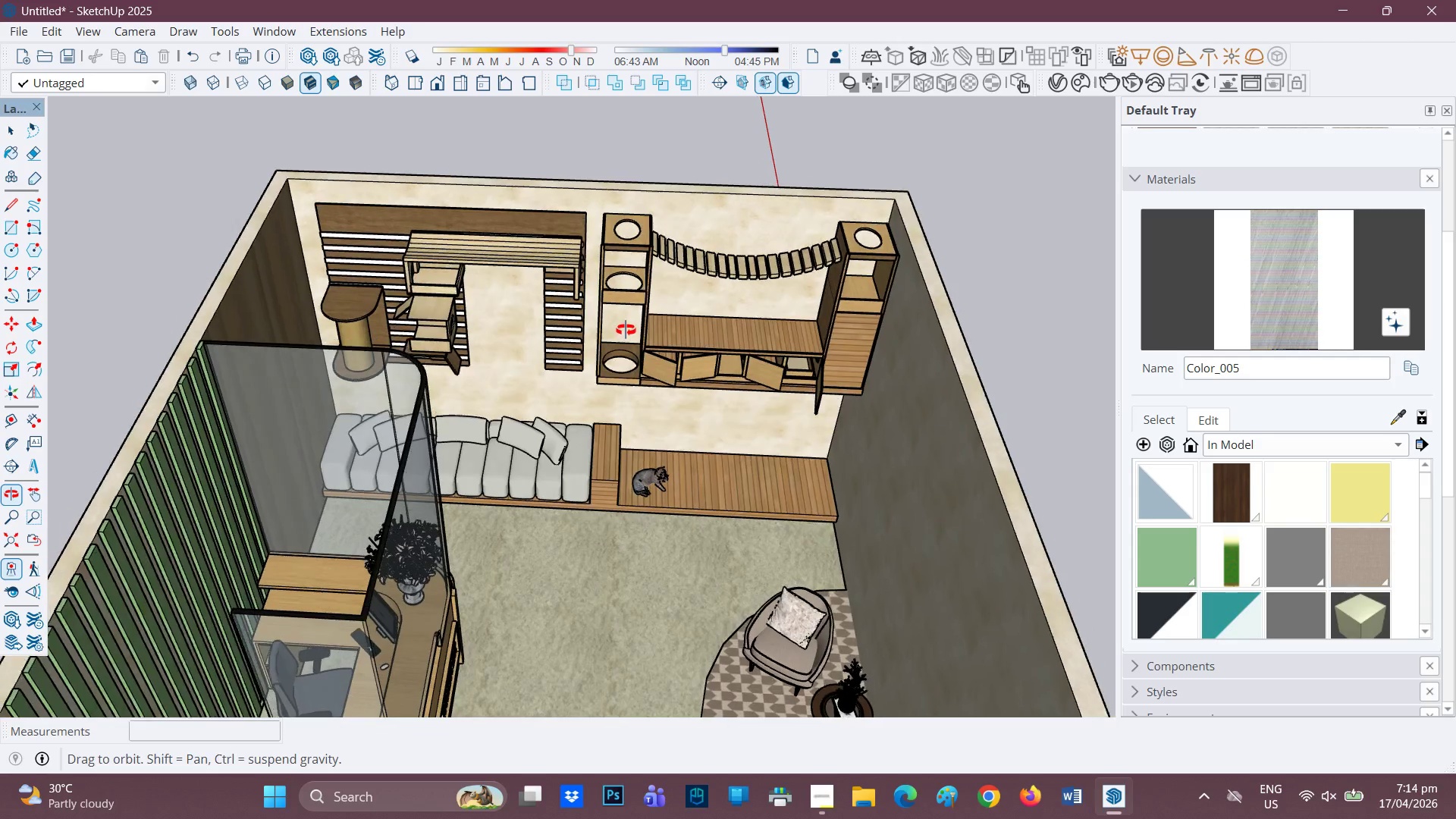 
scroll: coordinate [557, 398], scroll_direction: up, amount: 11.0
 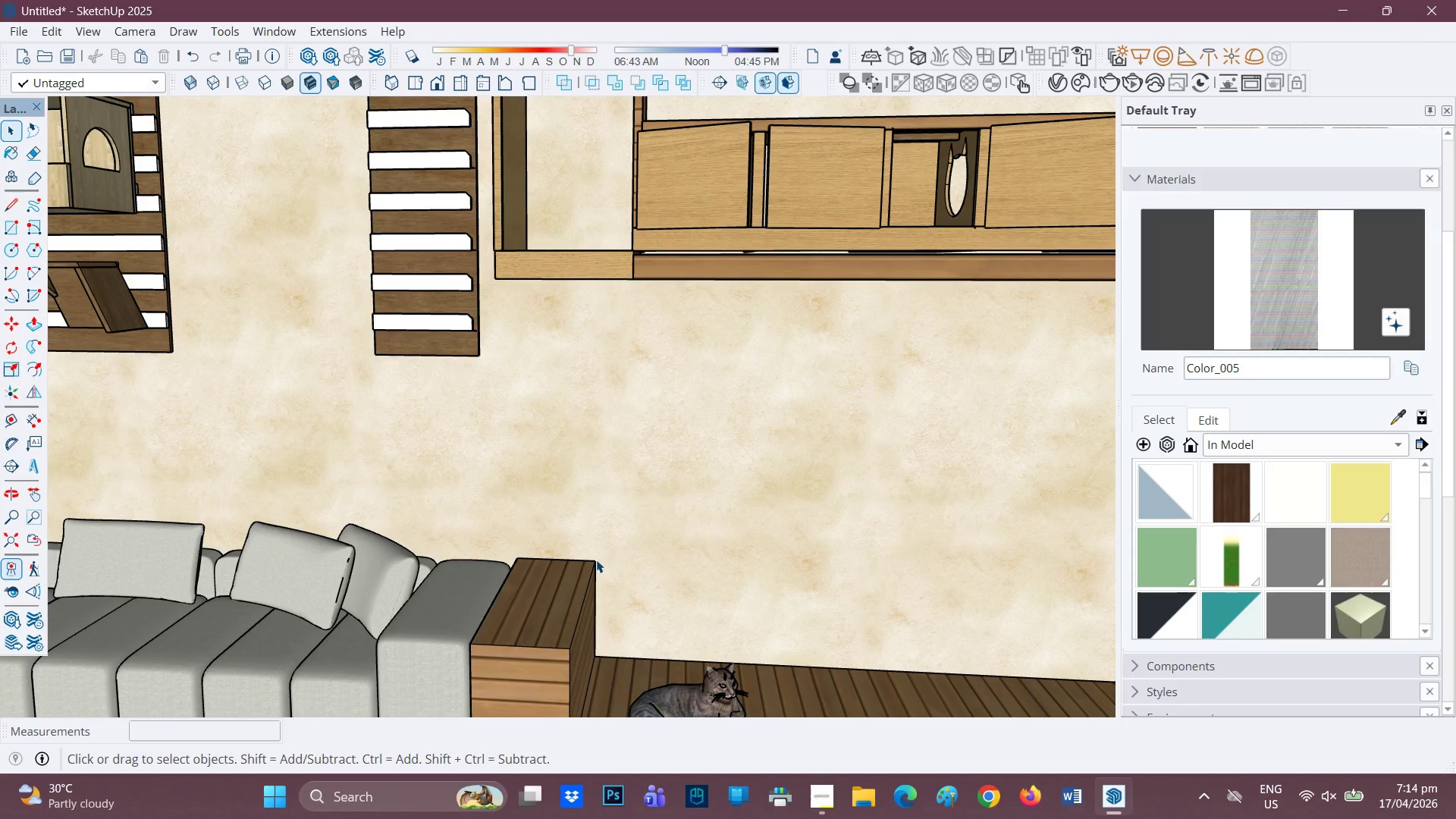 
key(R)
 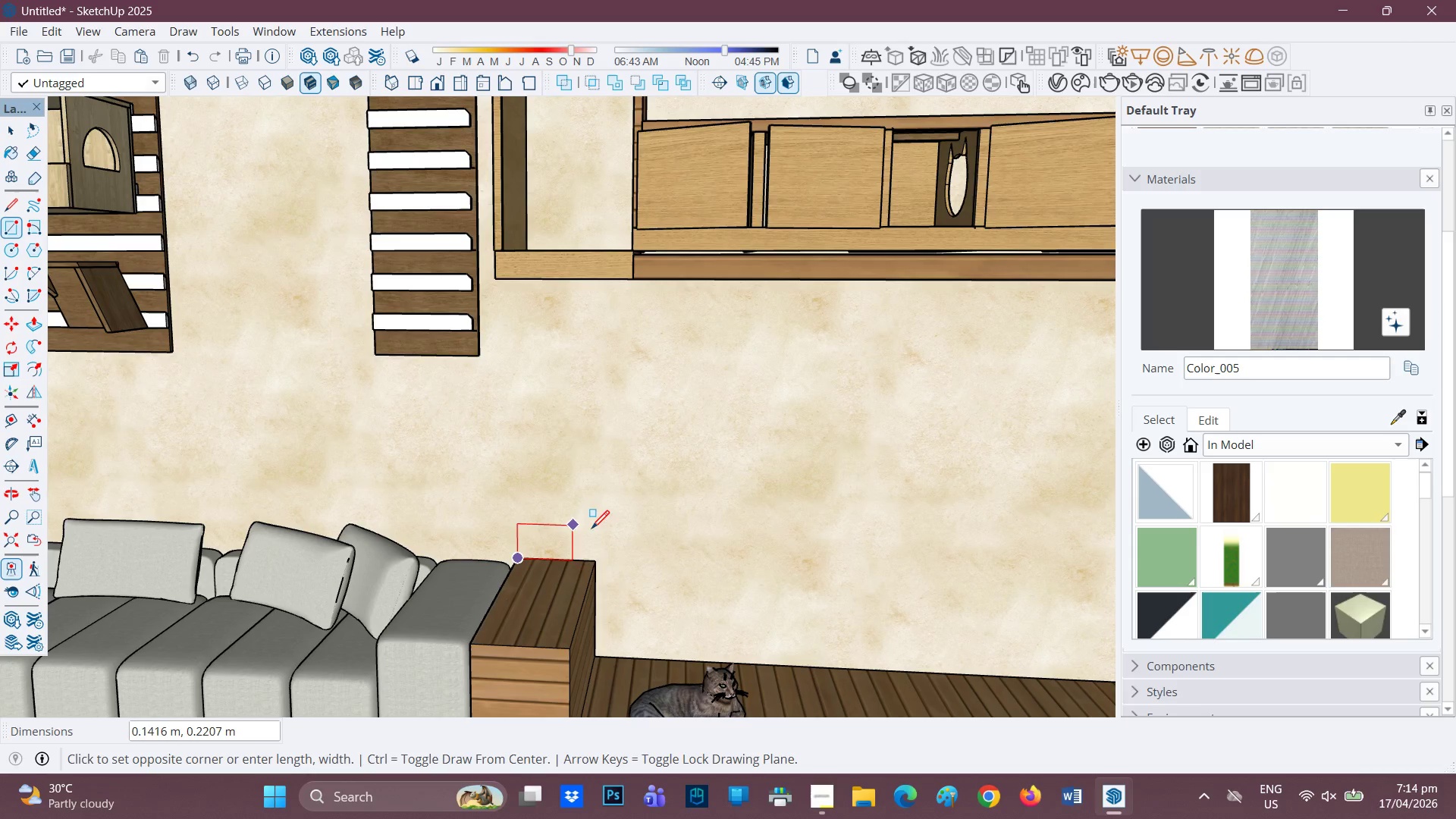 
mouse_move([600, 541])
 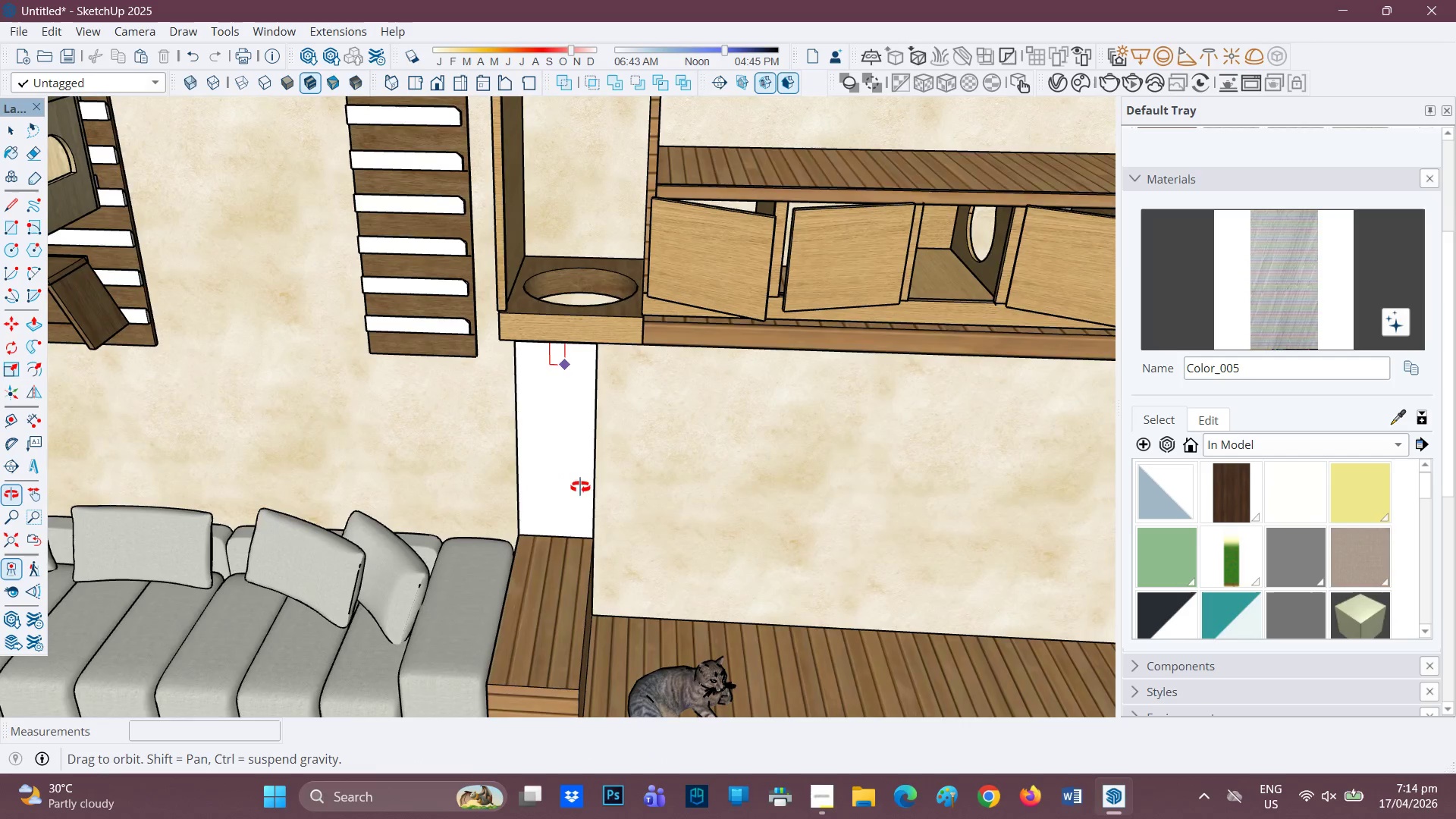 
scroll: coordinate [563, 440], scroll_direction: up, amount: 2.0
 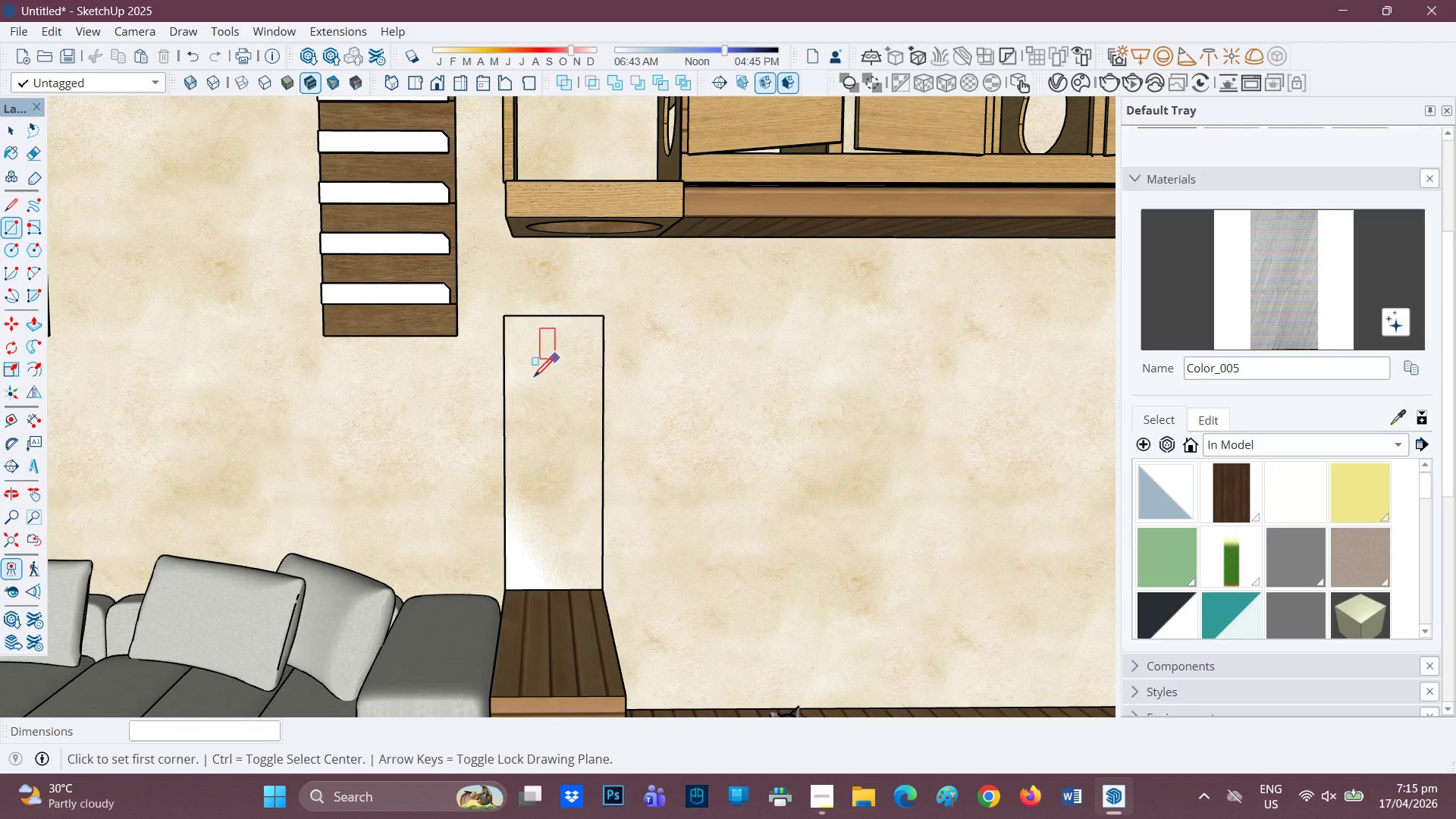 
key(P)
 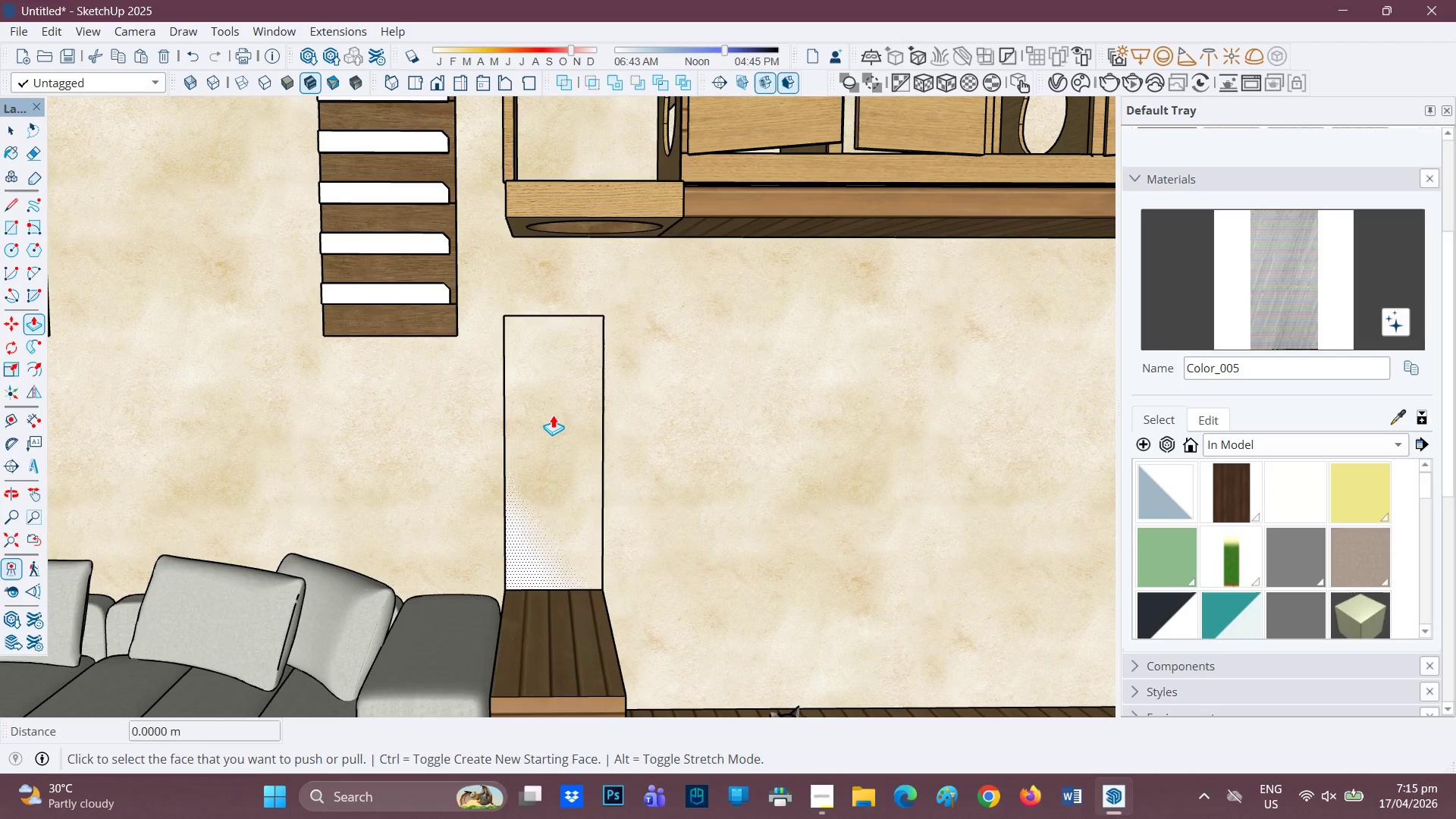 
left_click([553, 415])
 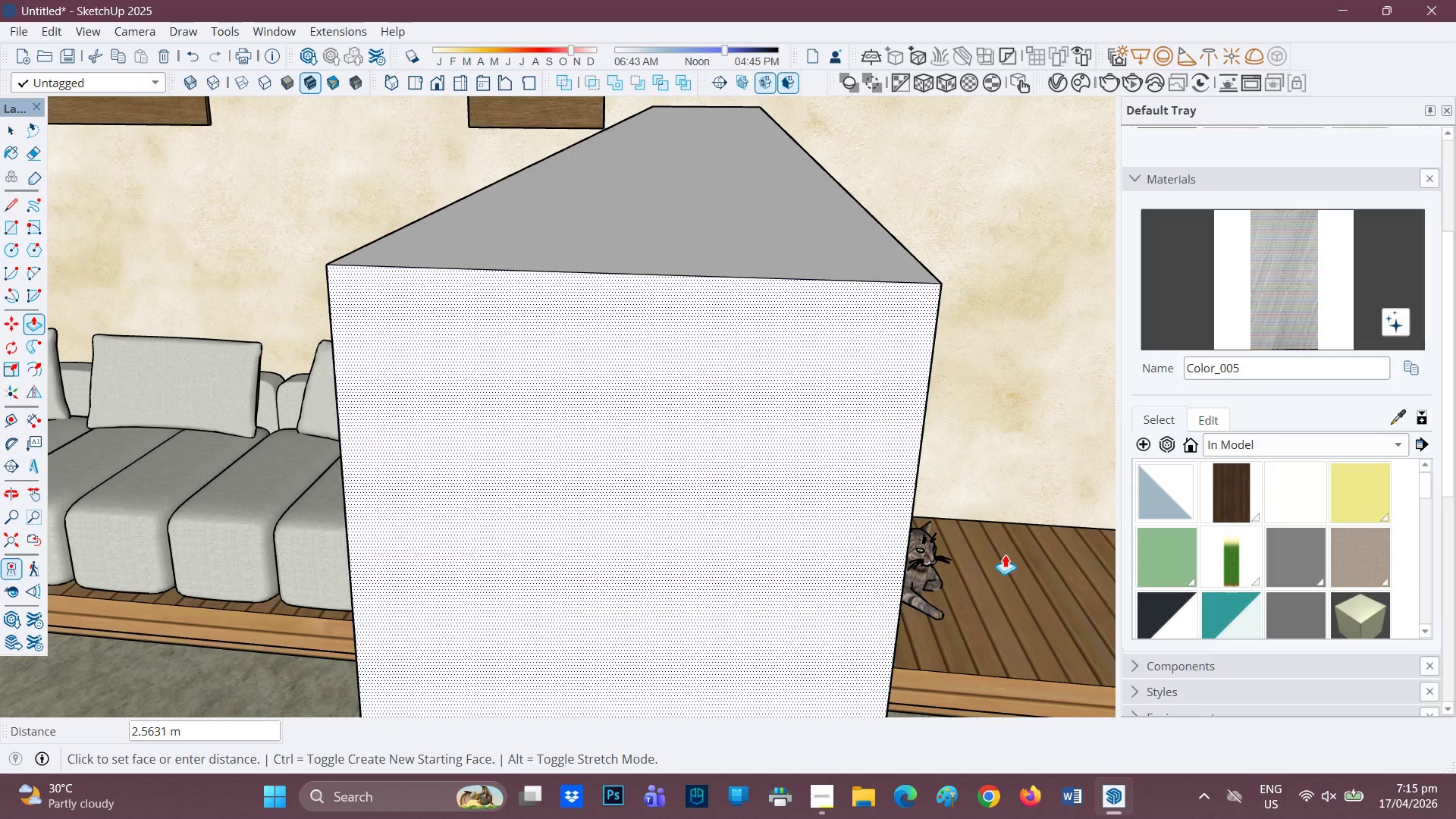 
wait(6.38)
 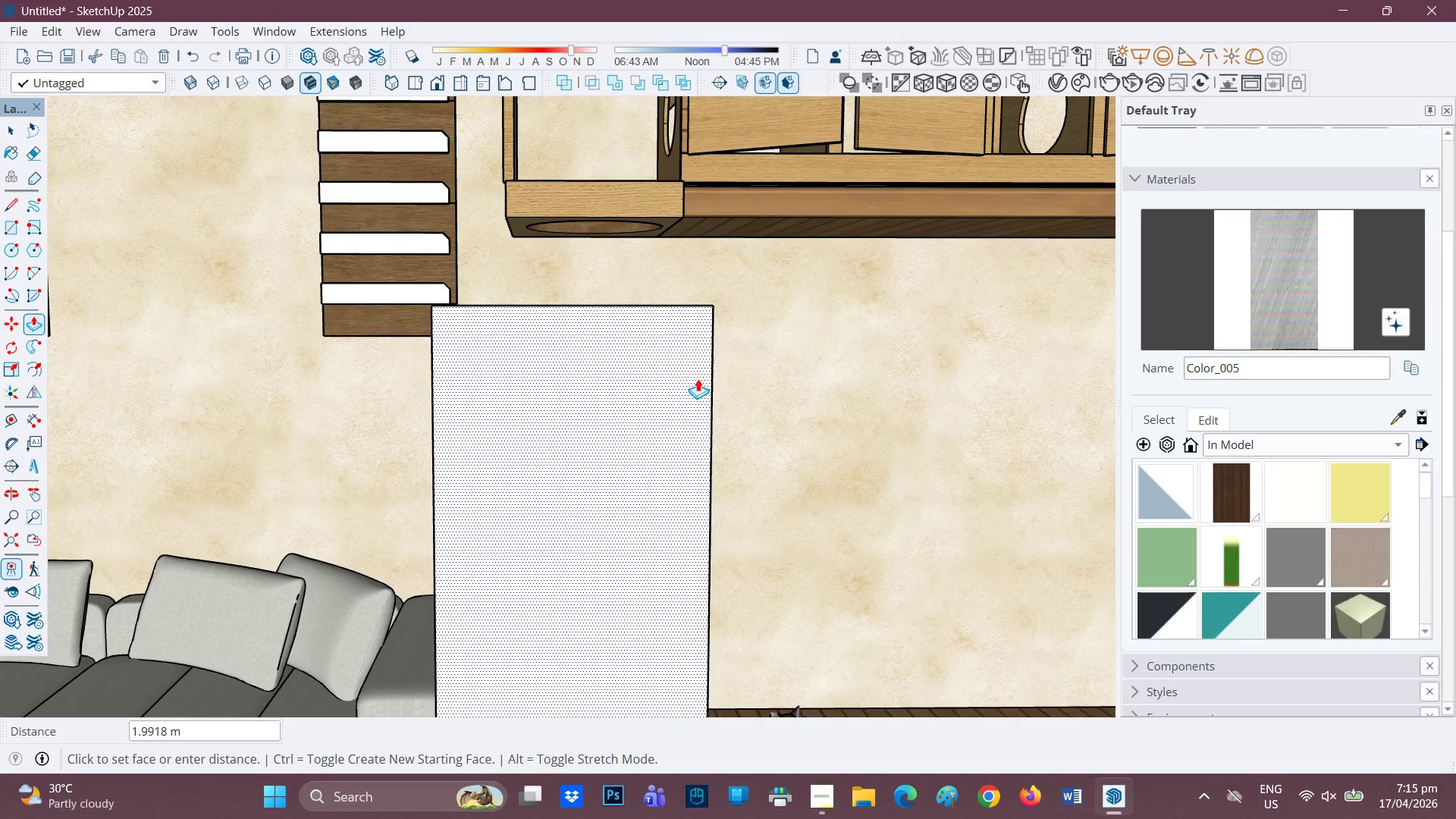 
left_click([1012, 675])
 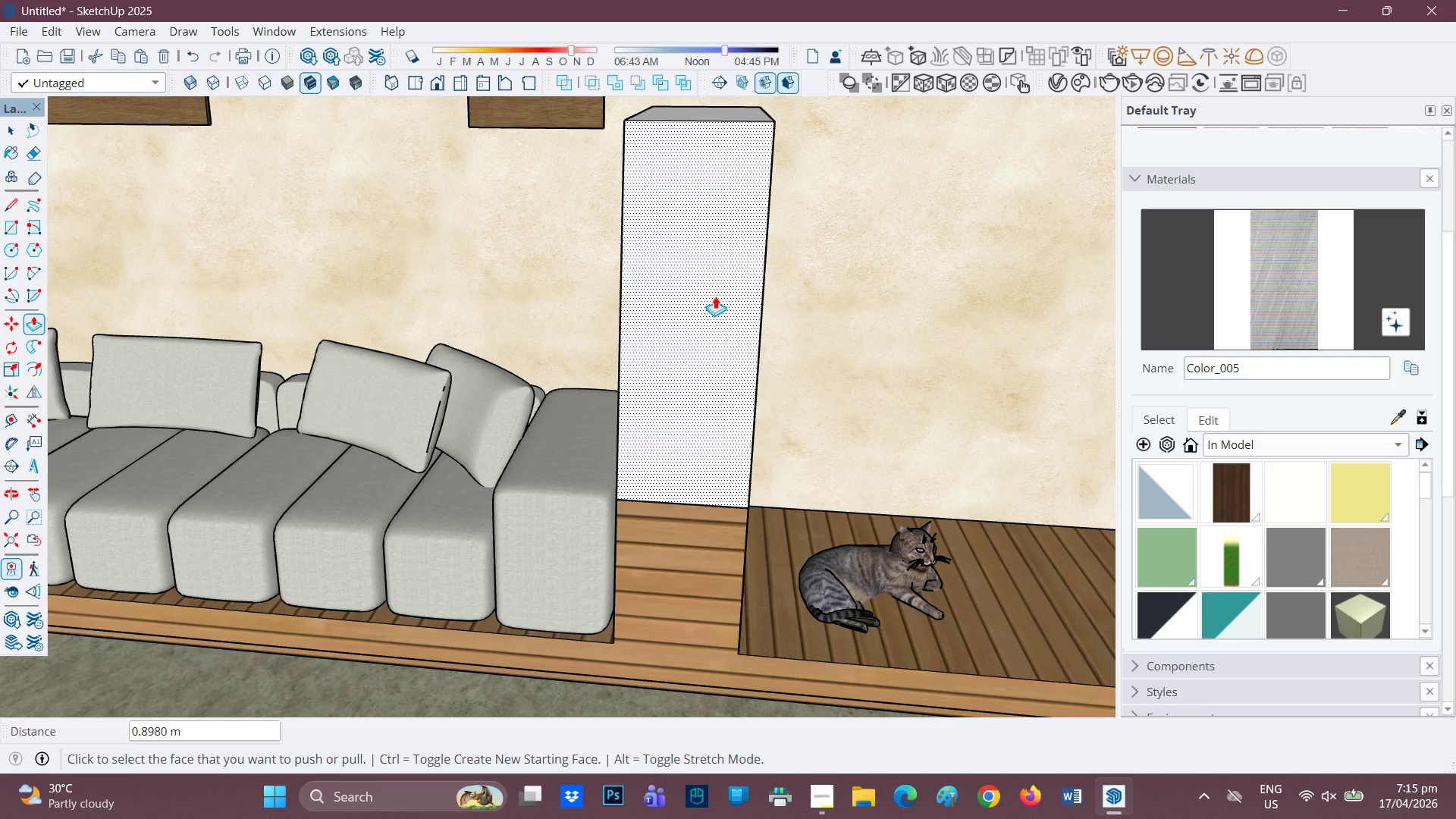 
key(Space)
 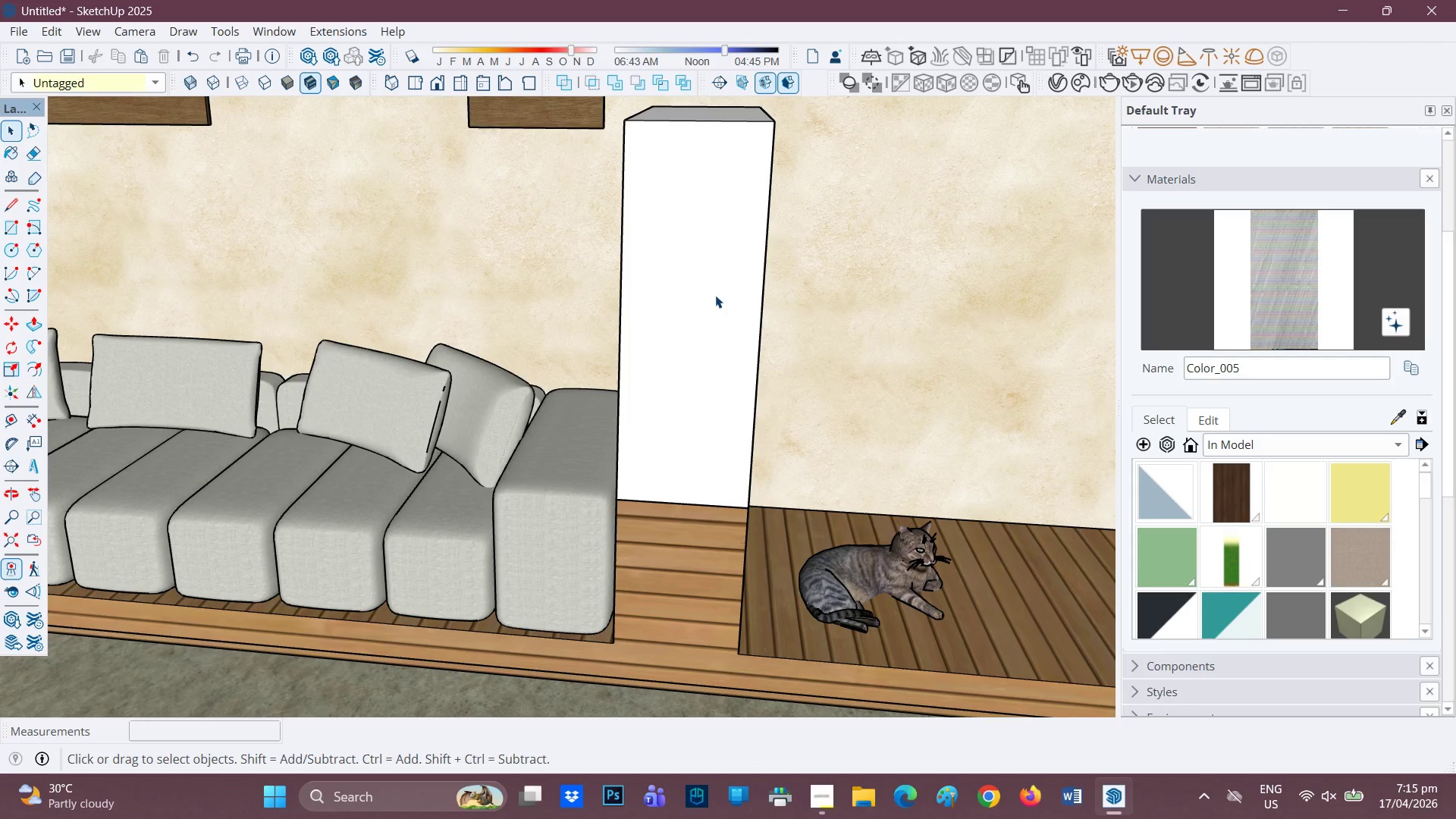 
double_click([715, 295])
 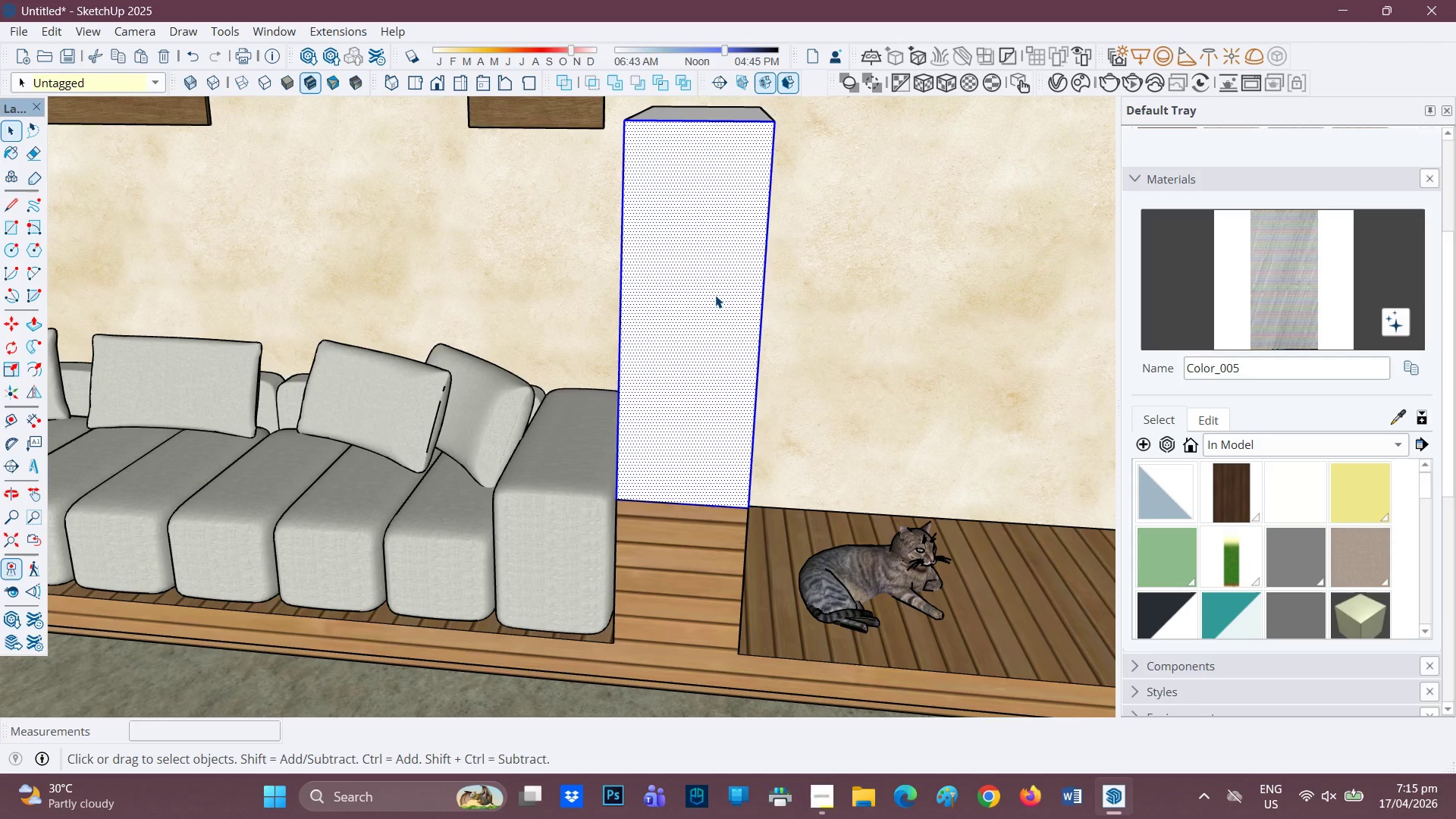 
triple_click([715, 295])
 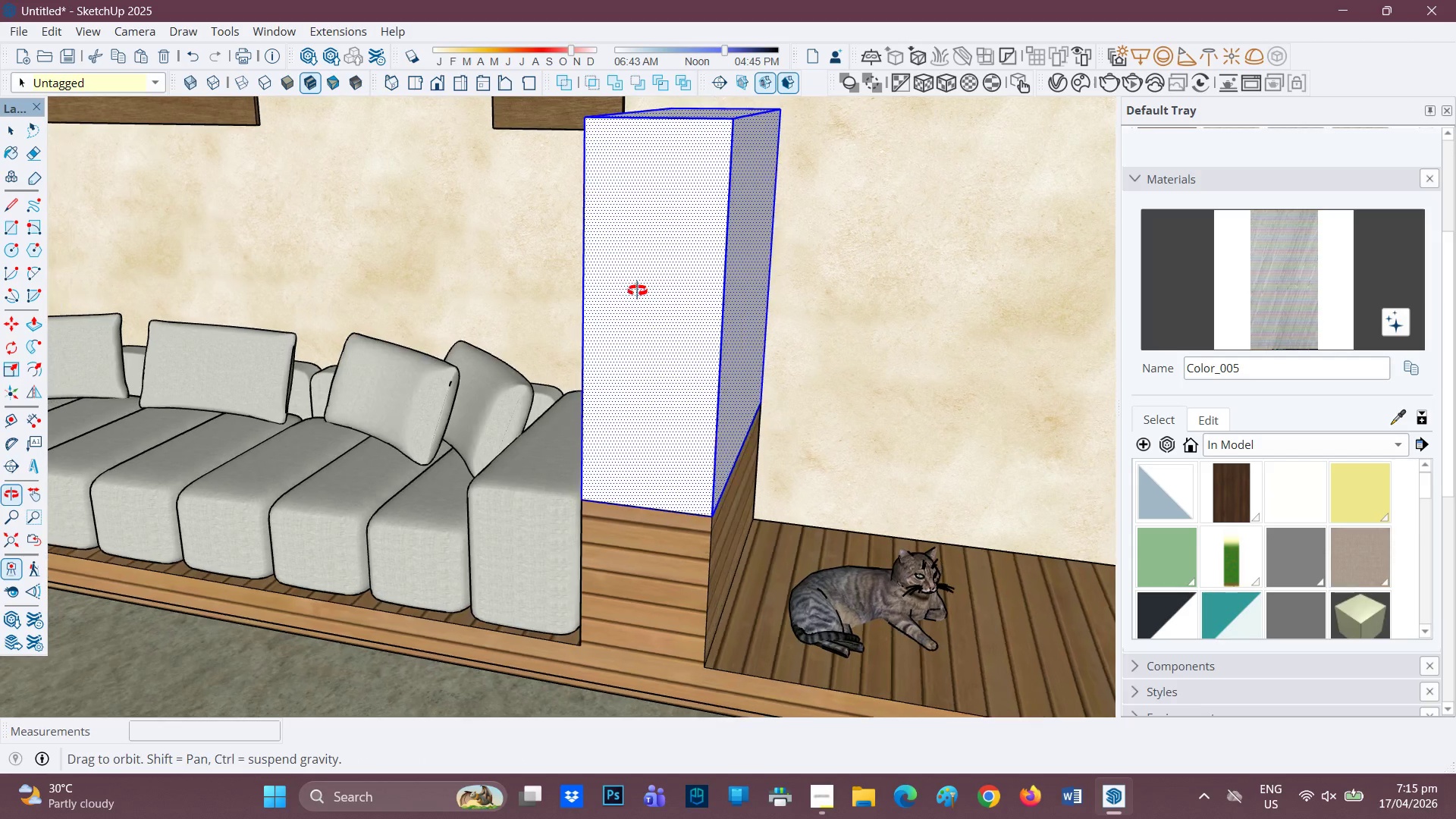 
right_click([653, 292])
 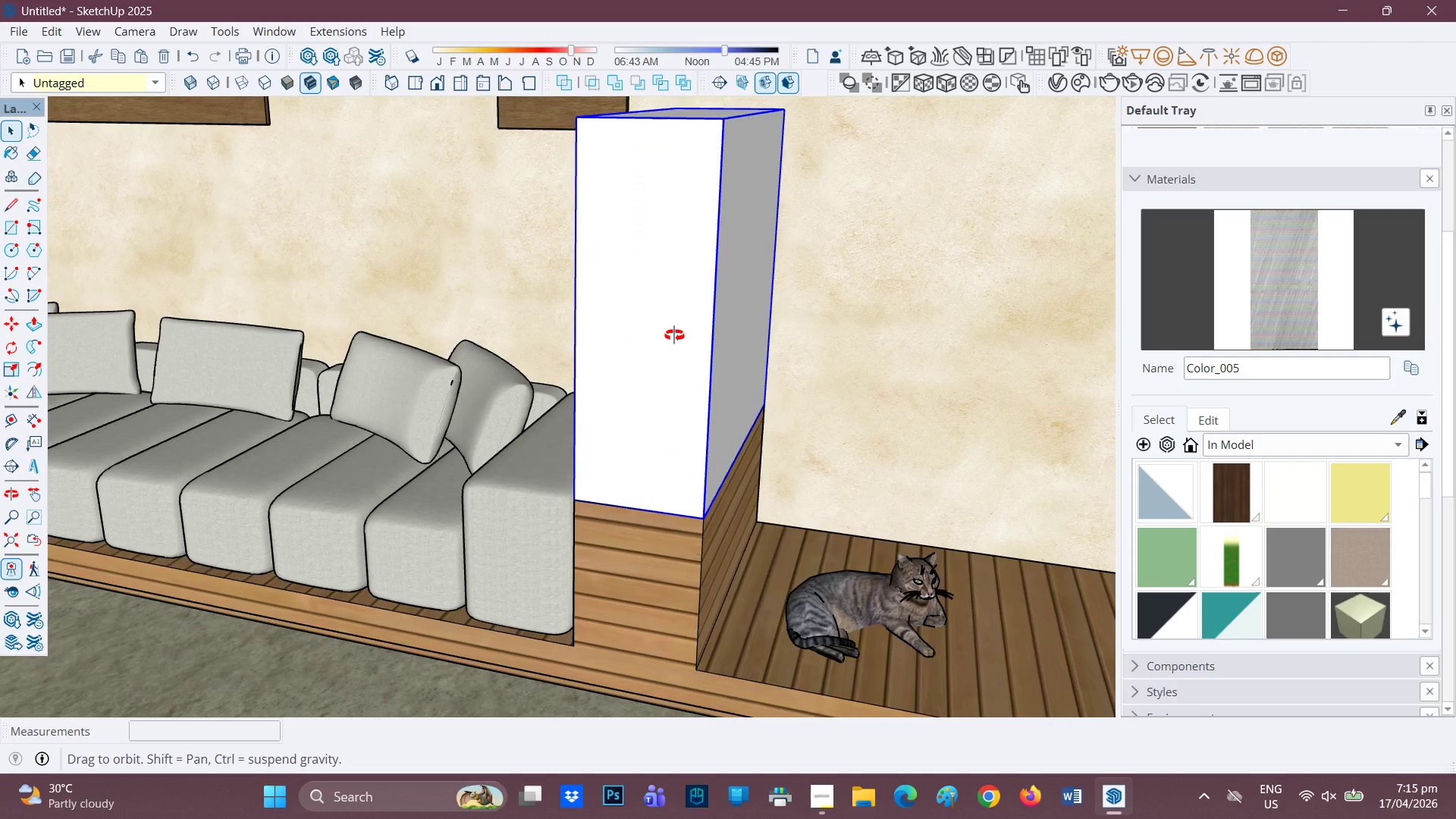 
key(Space)
 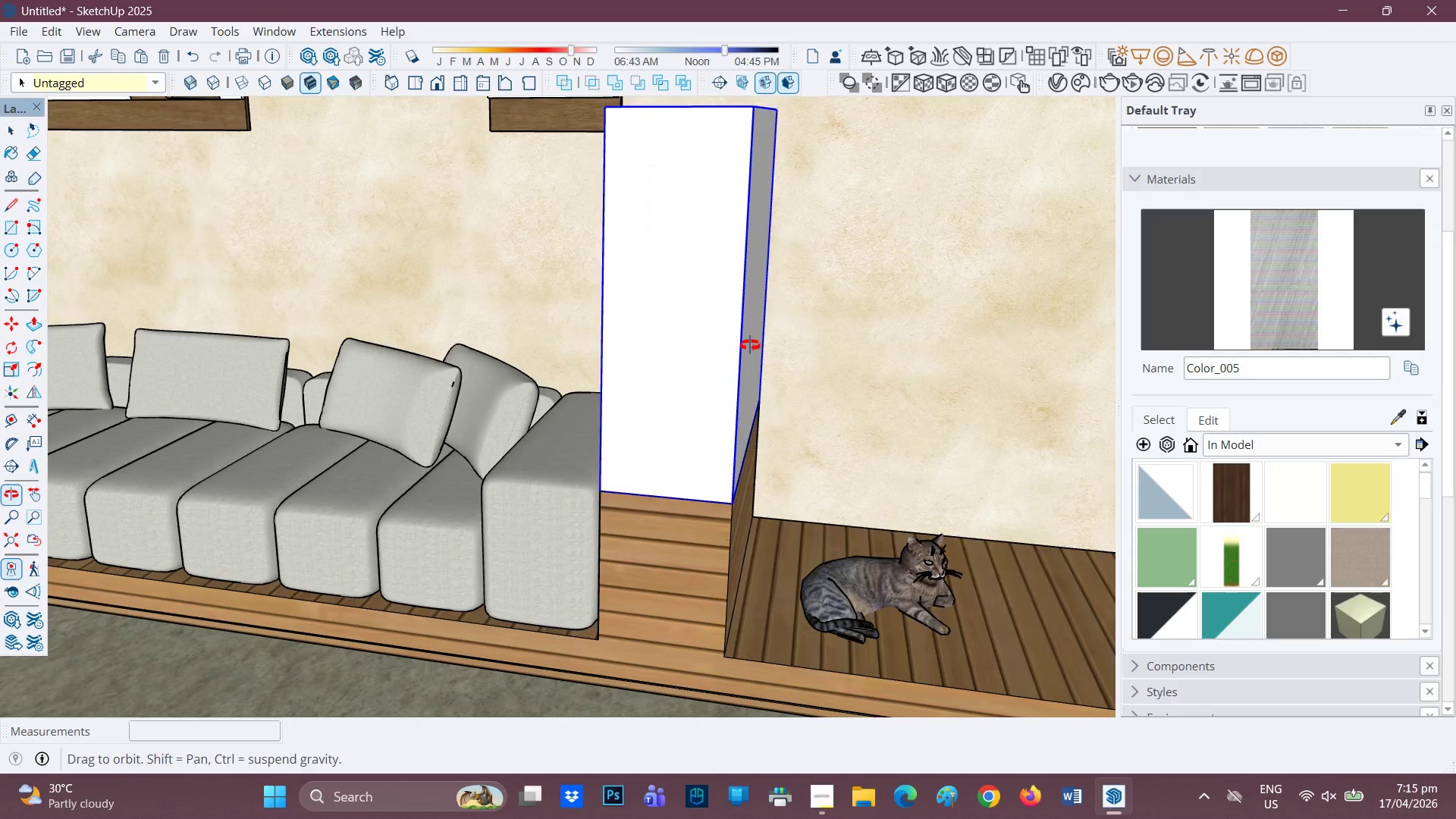 
key(L)
 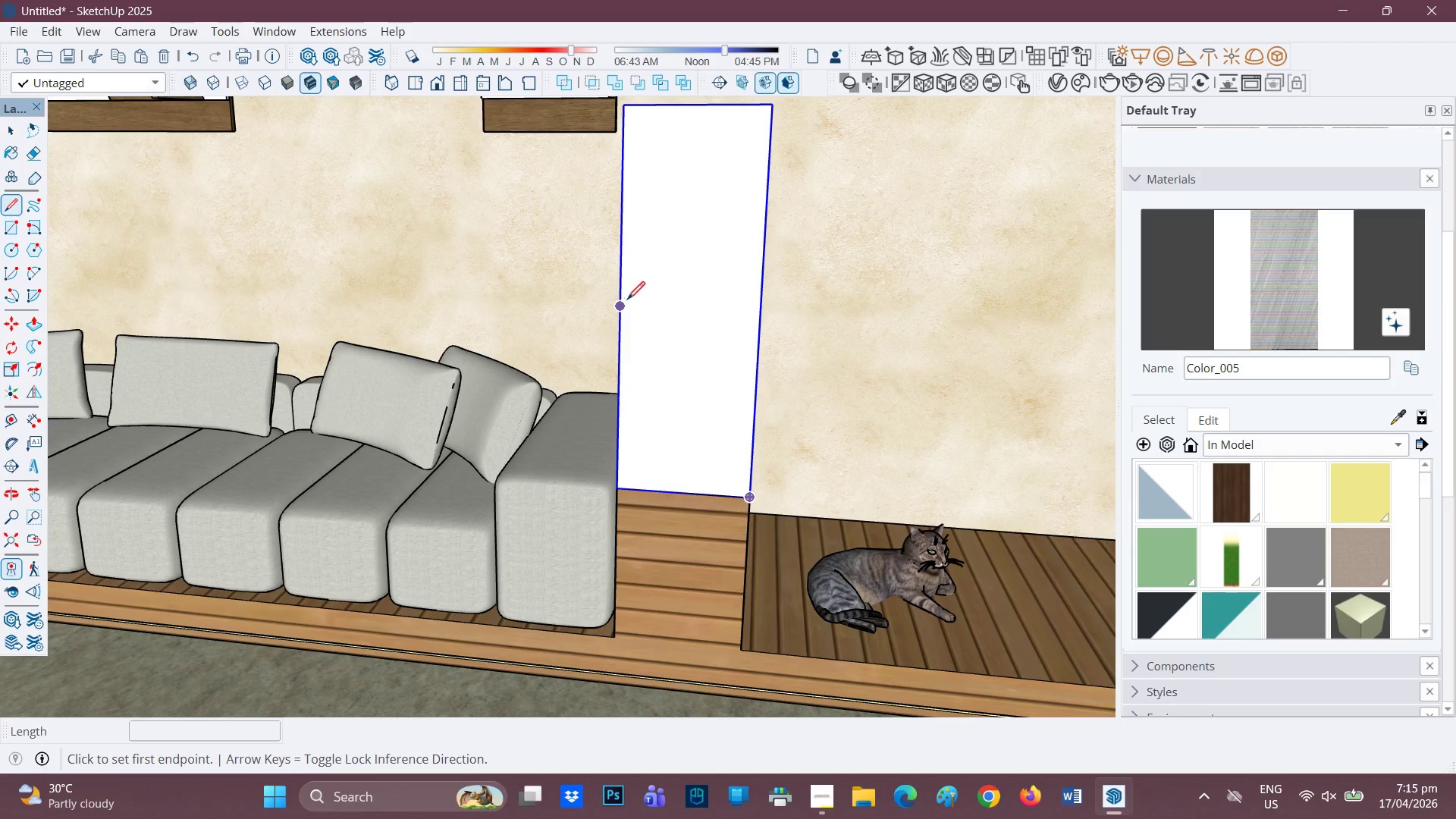 
key(Space)
 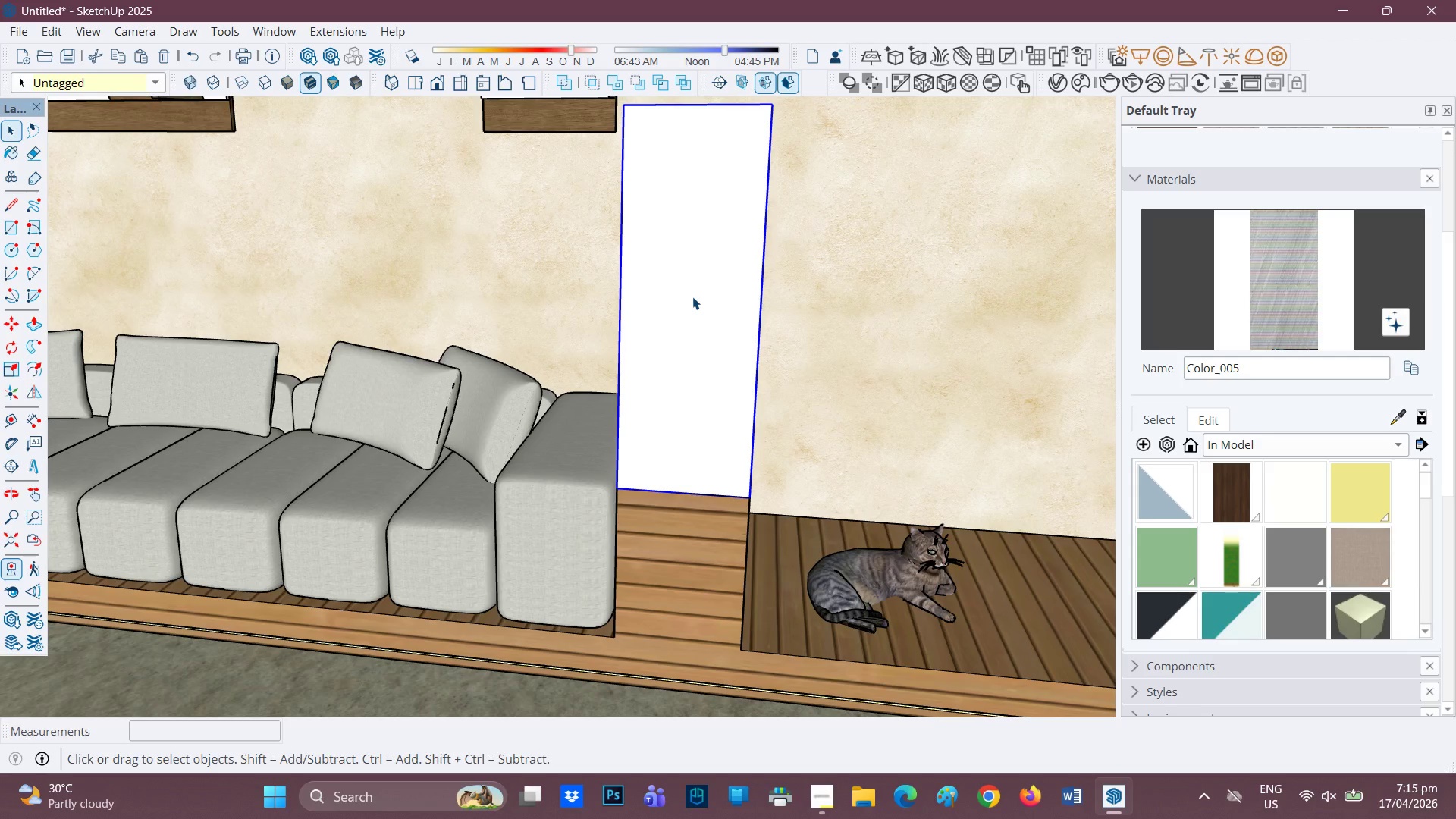 
double_click([692, 297])
 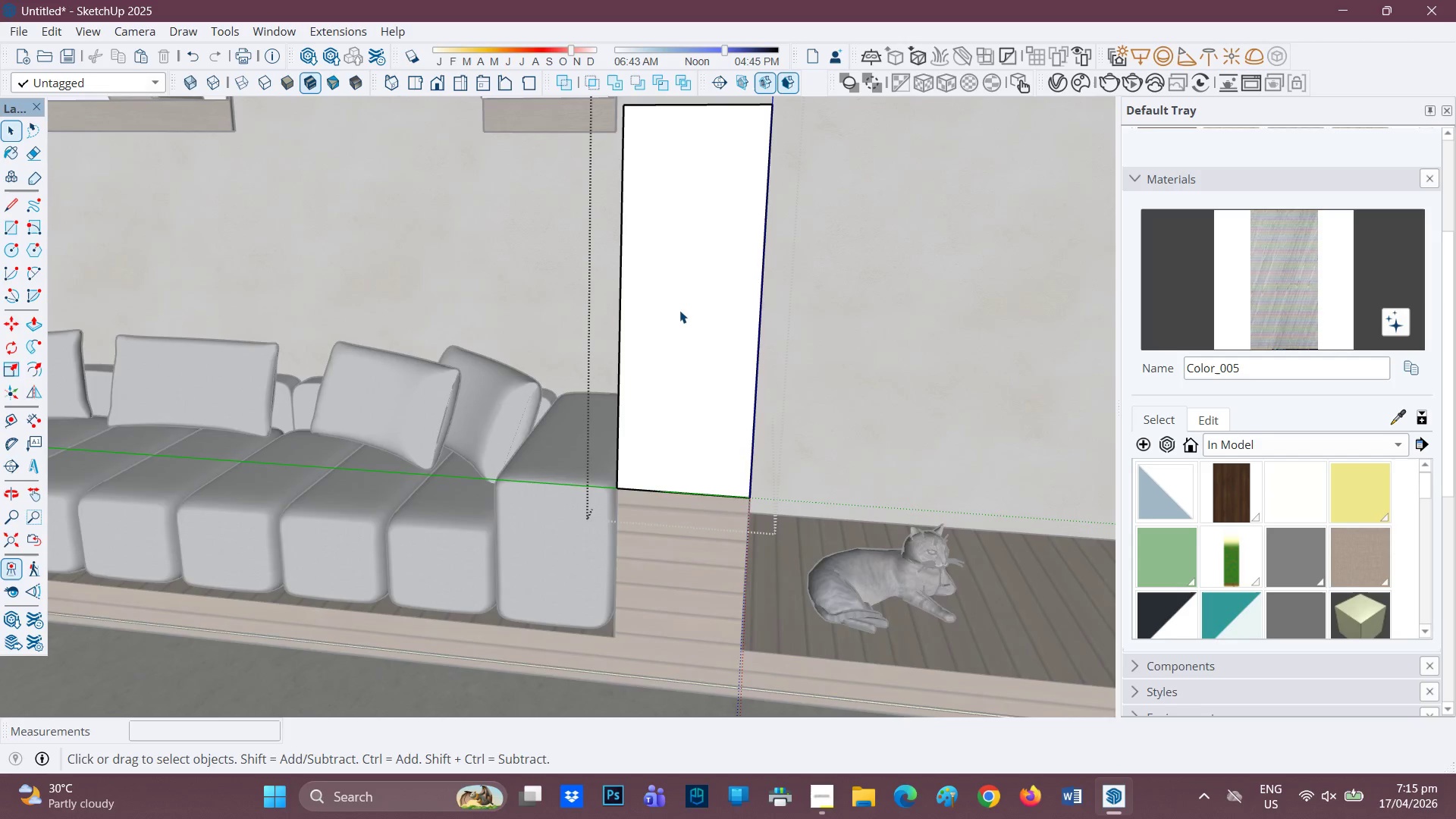 
scroll: coordinate [679, 313], scroll_direction: up, amount: 2.0
 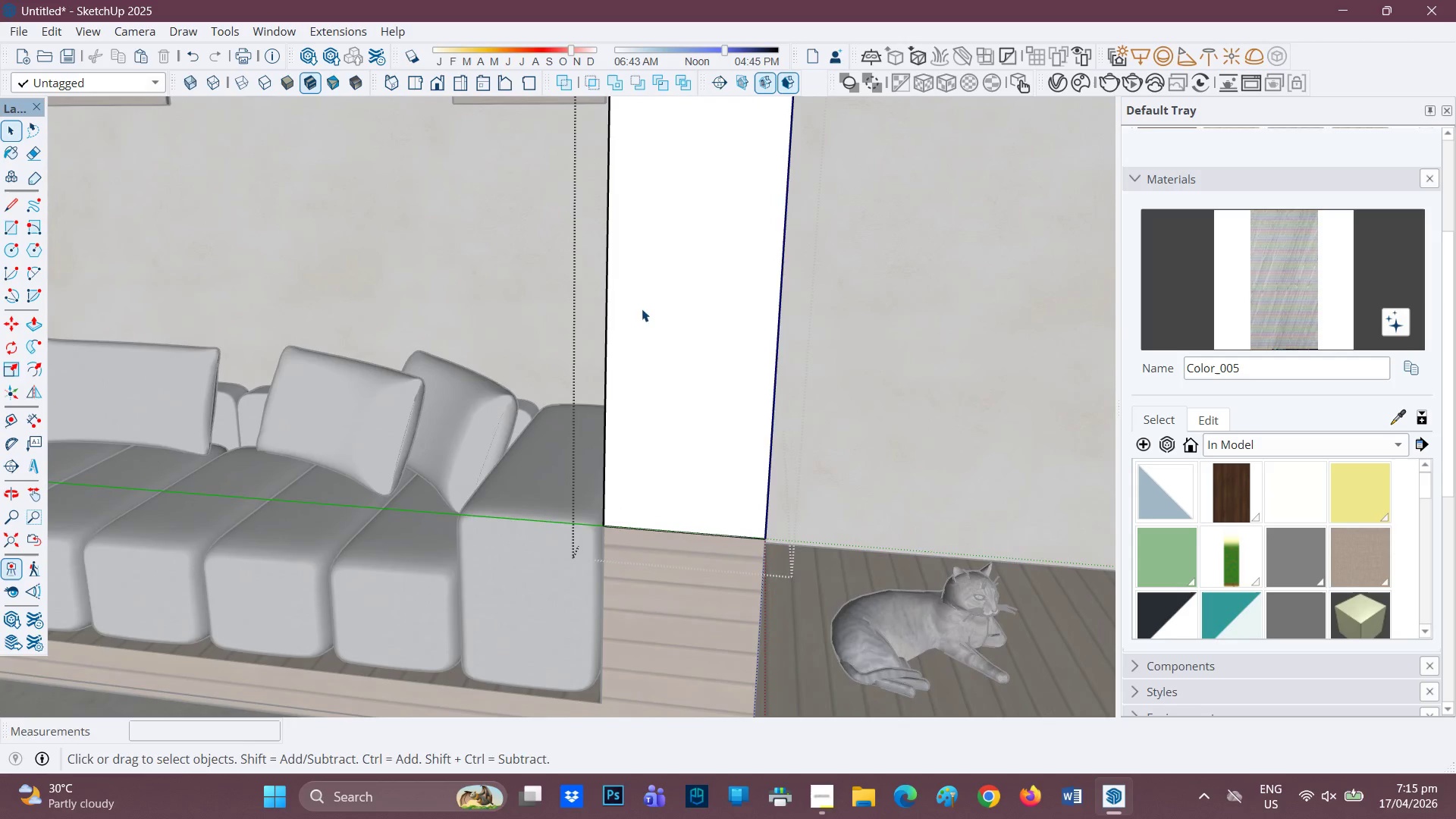 
key(L)
 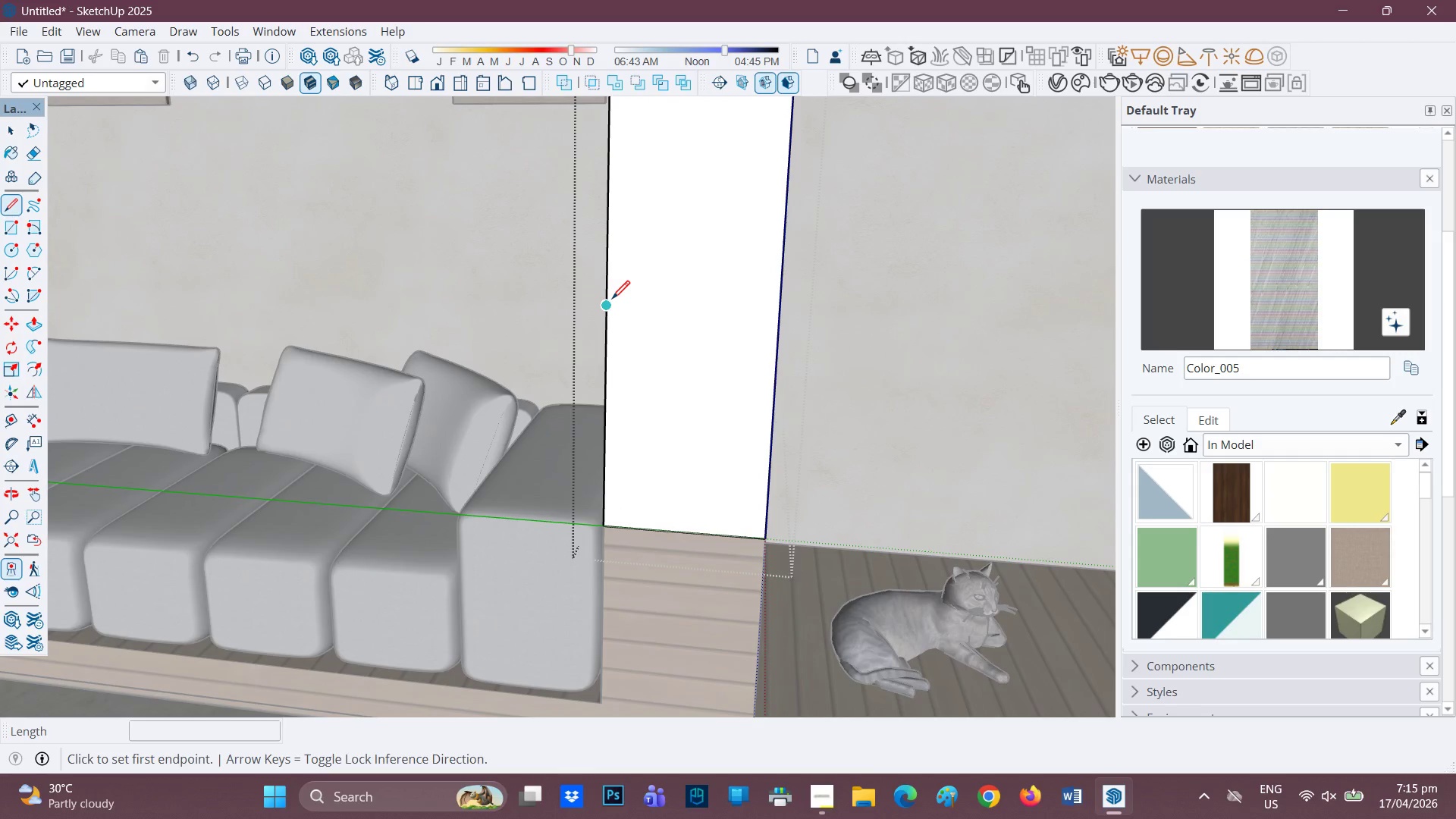 
left_click([612, 300])
 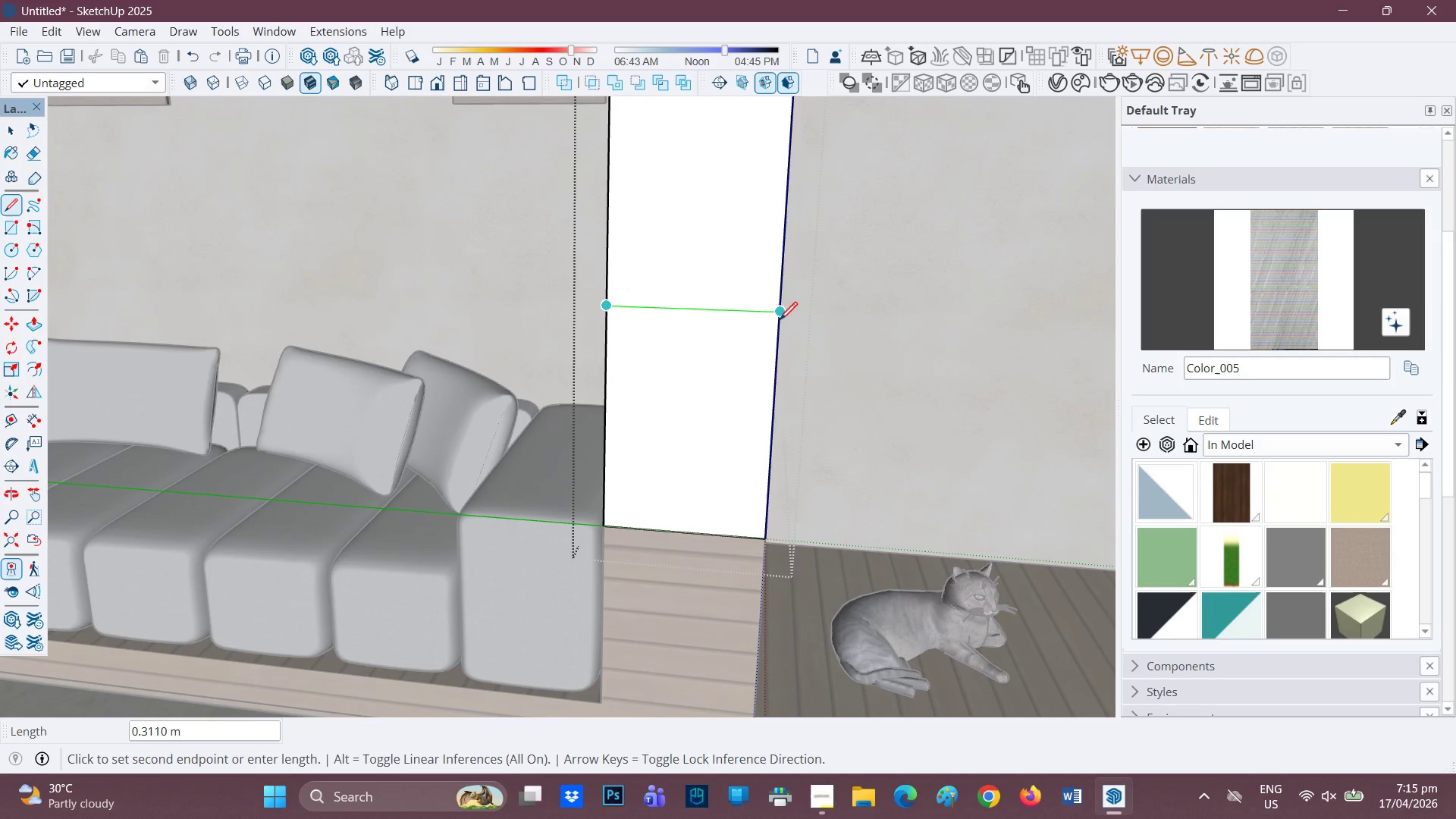 
left_click([780, 322])
 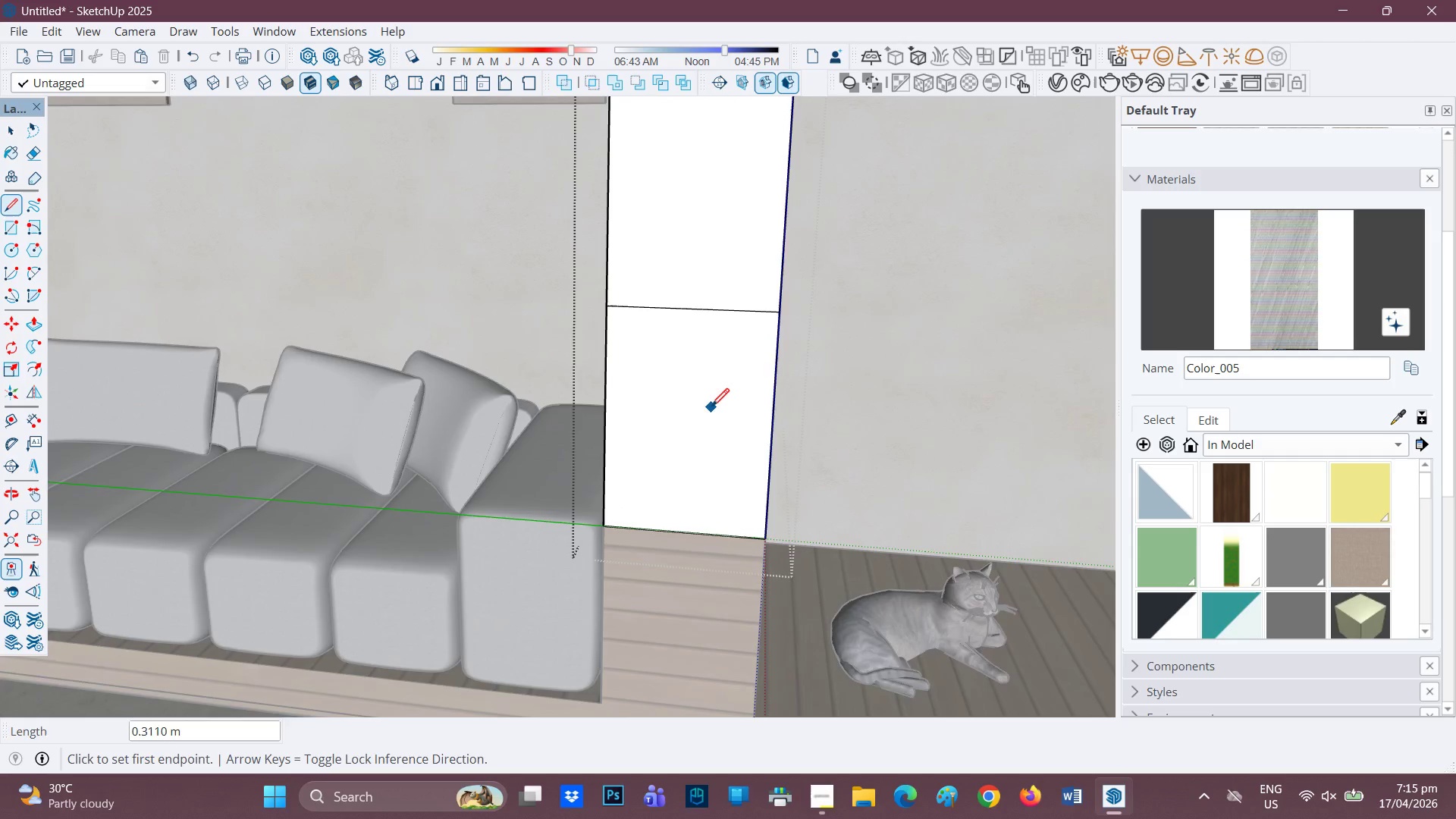 
scroll: coordinate [711, 408], scroll_direction: up, amount: 1.0
 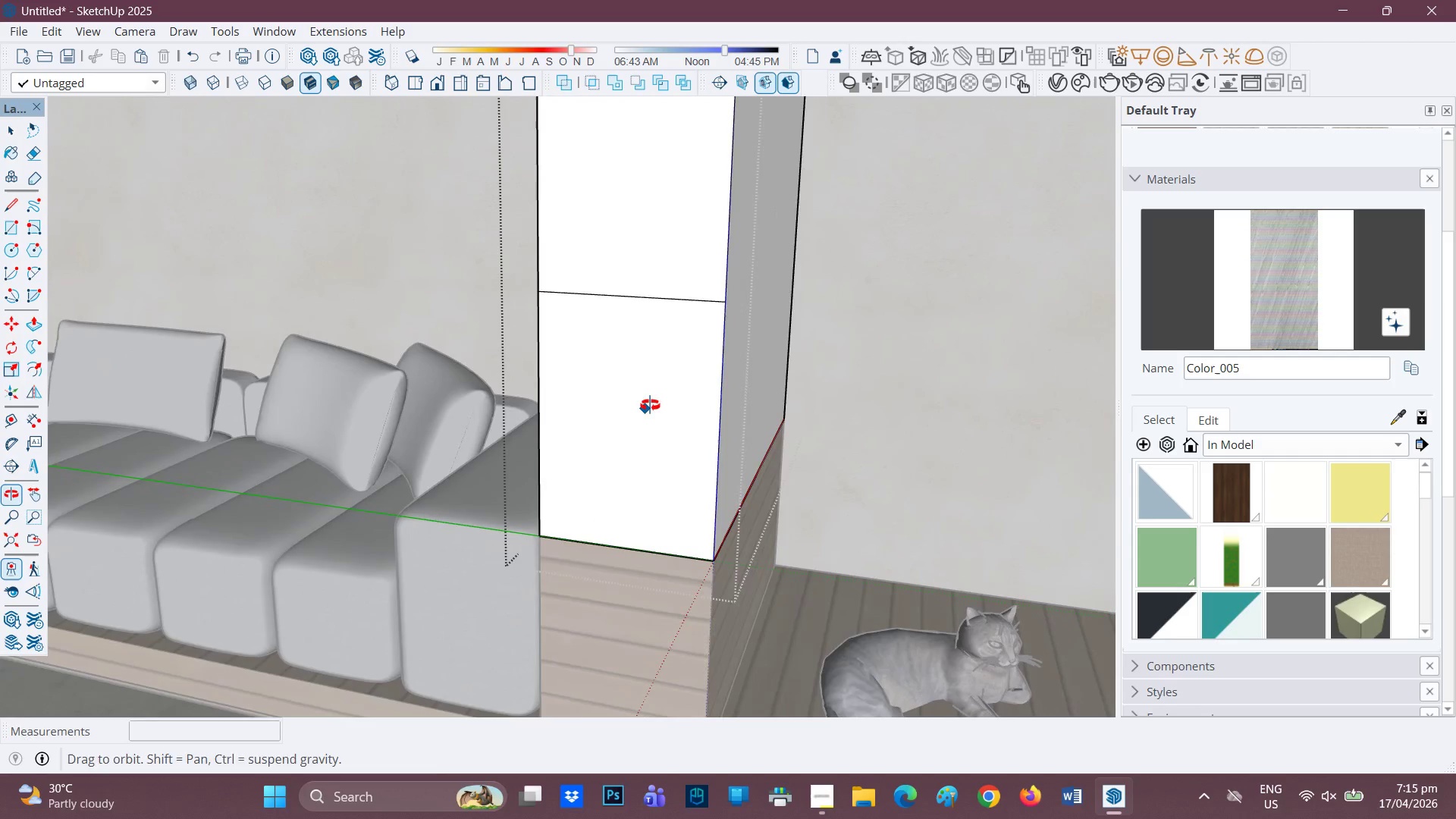 
key(P)
 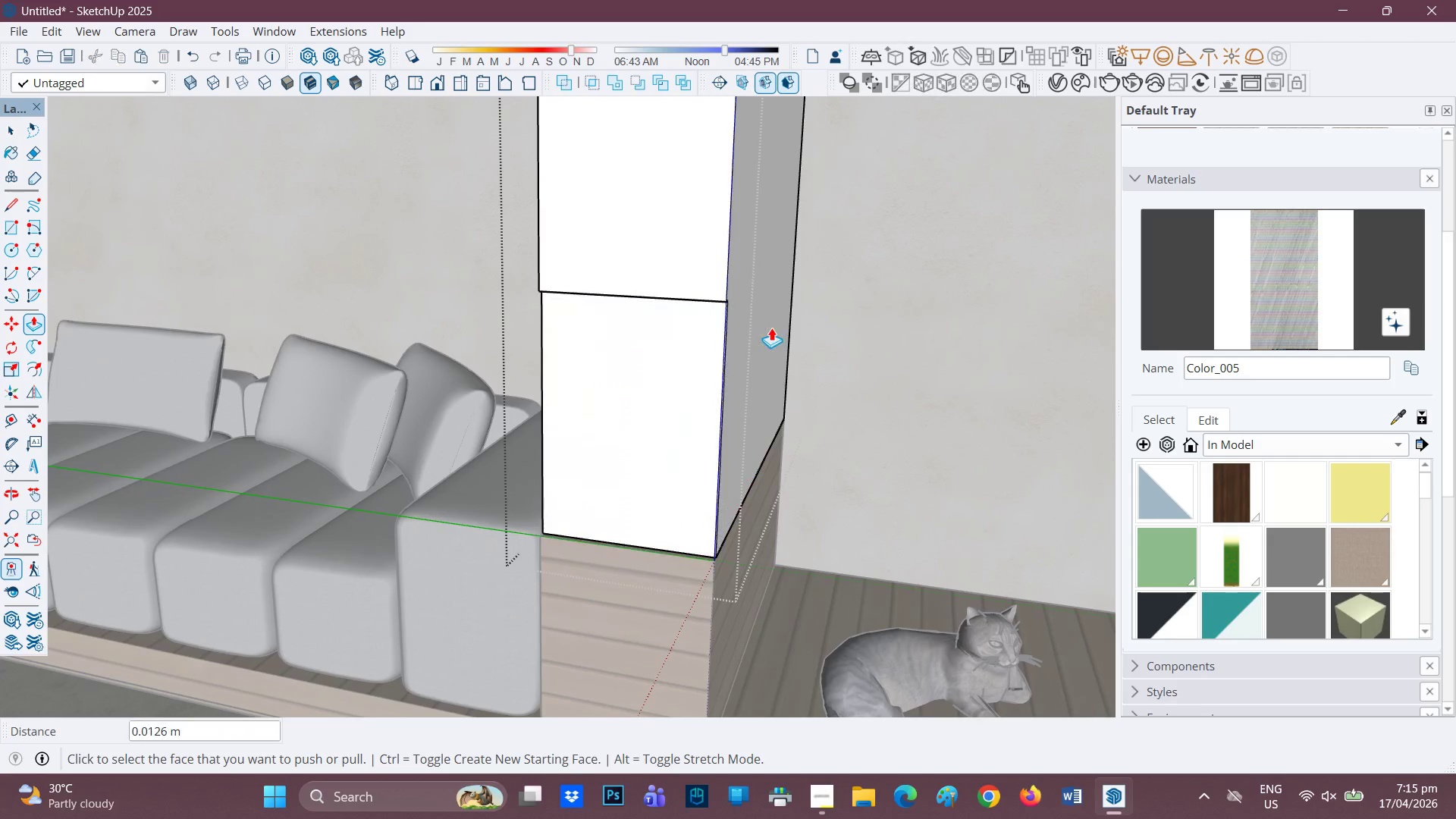 
left_click([652, 368])
 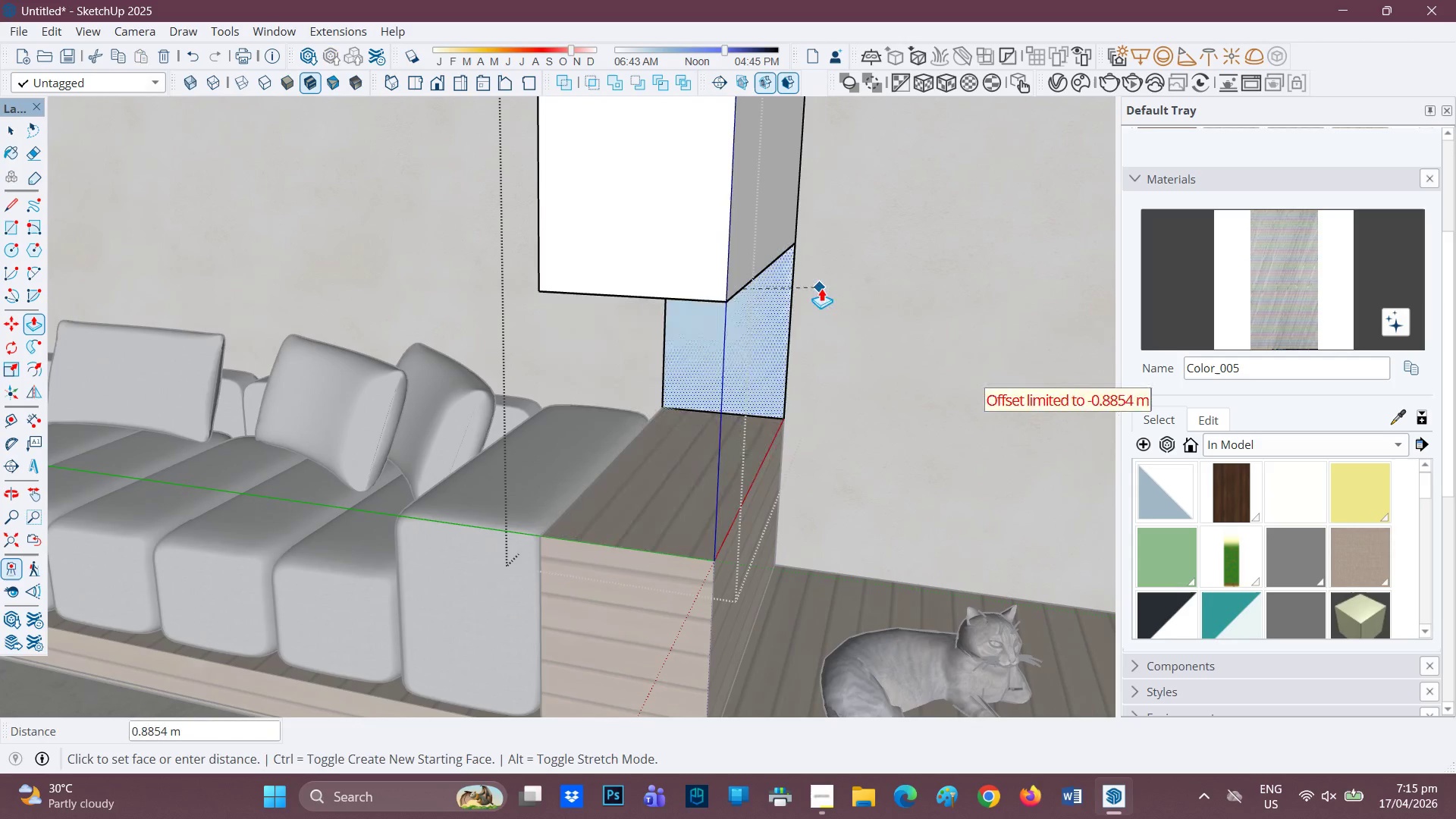 
left_click([821, 288])
 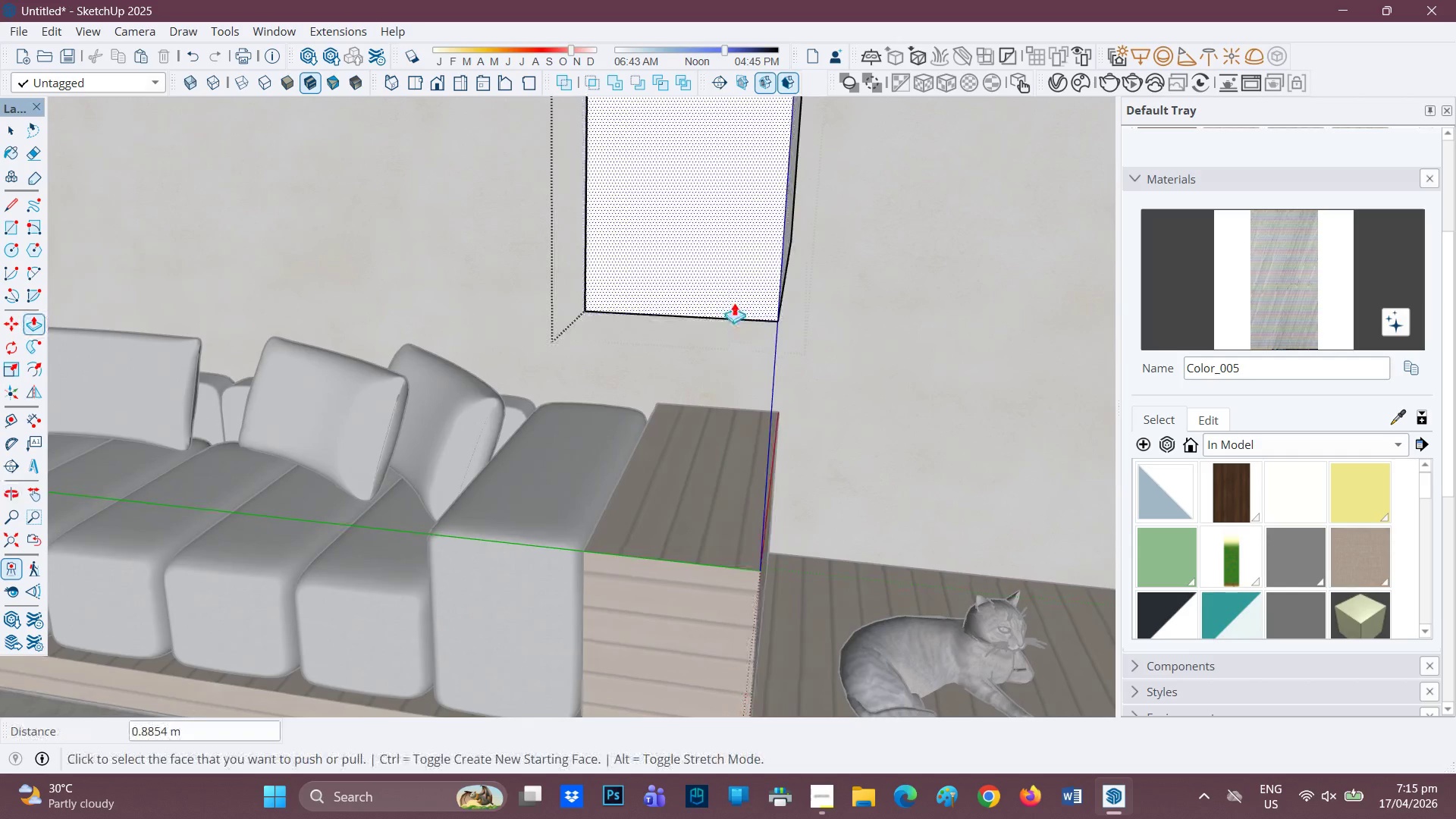 
type(HP)
 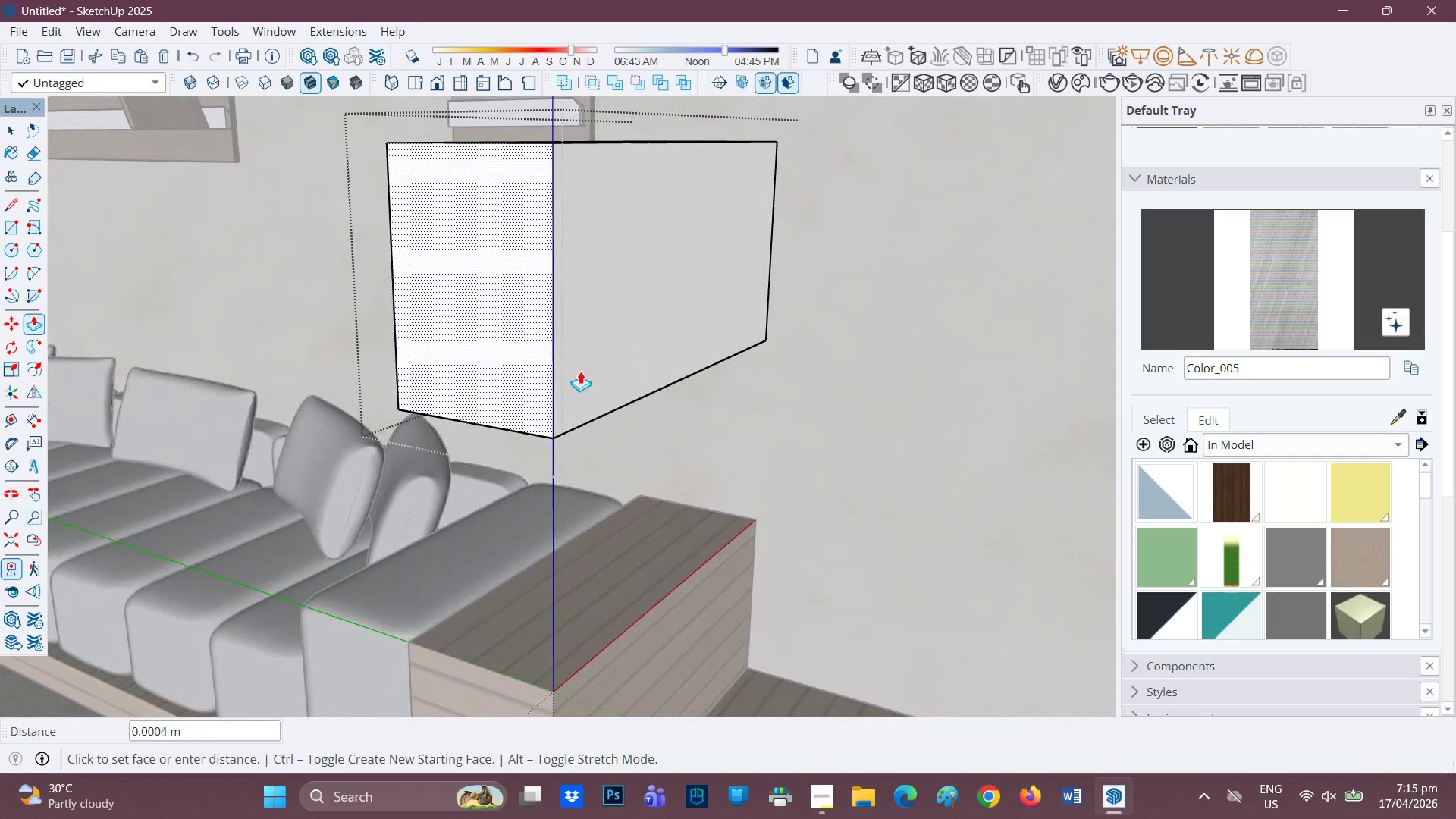 
left_click_drag(start_coordinate=[717, 278], to_coordinate=[673, 411])
 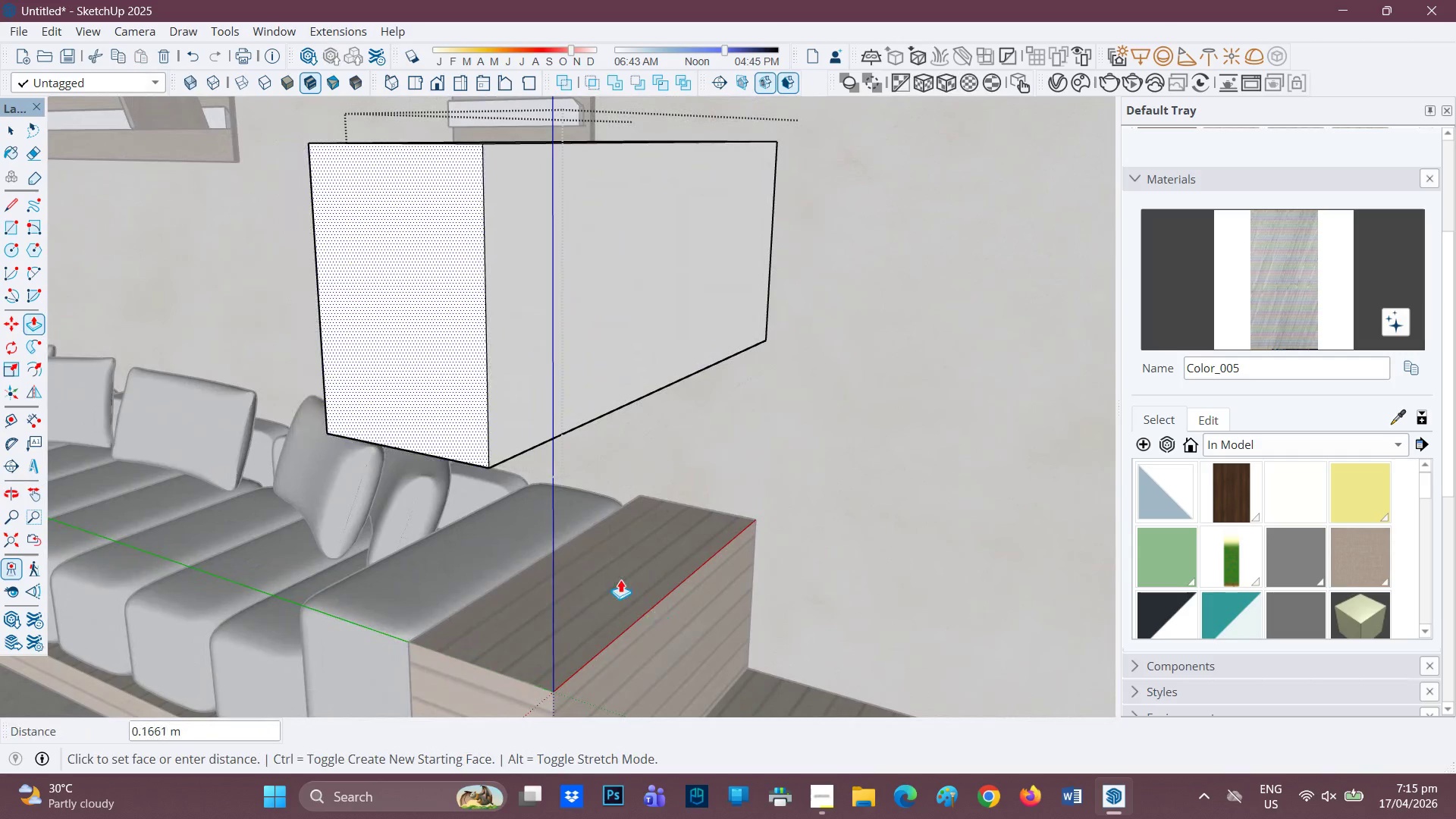 
left_click([541, 560])
 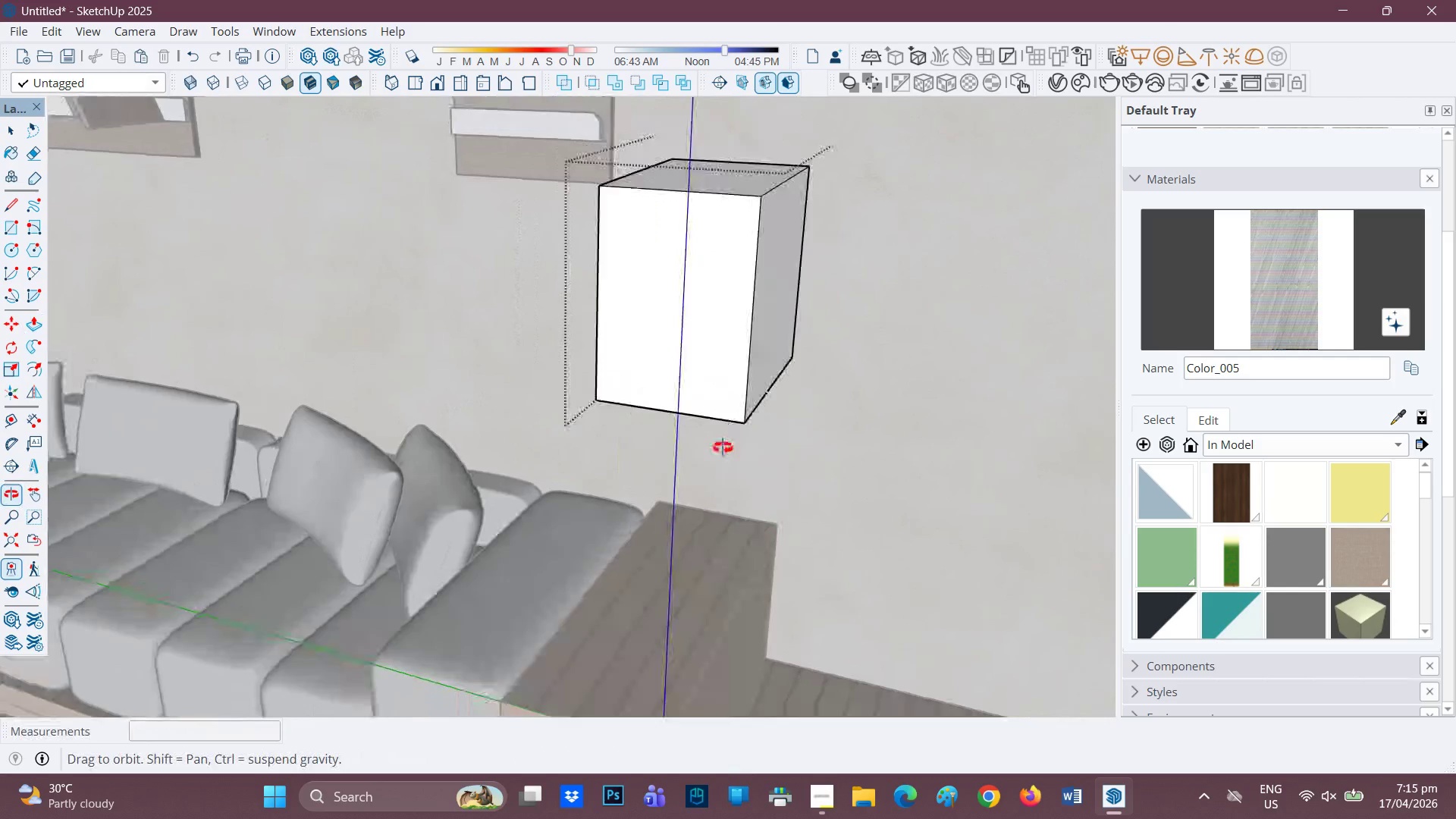 
scroll: coordinate [701, 435], scroll_direction: down, amount: 3.0
 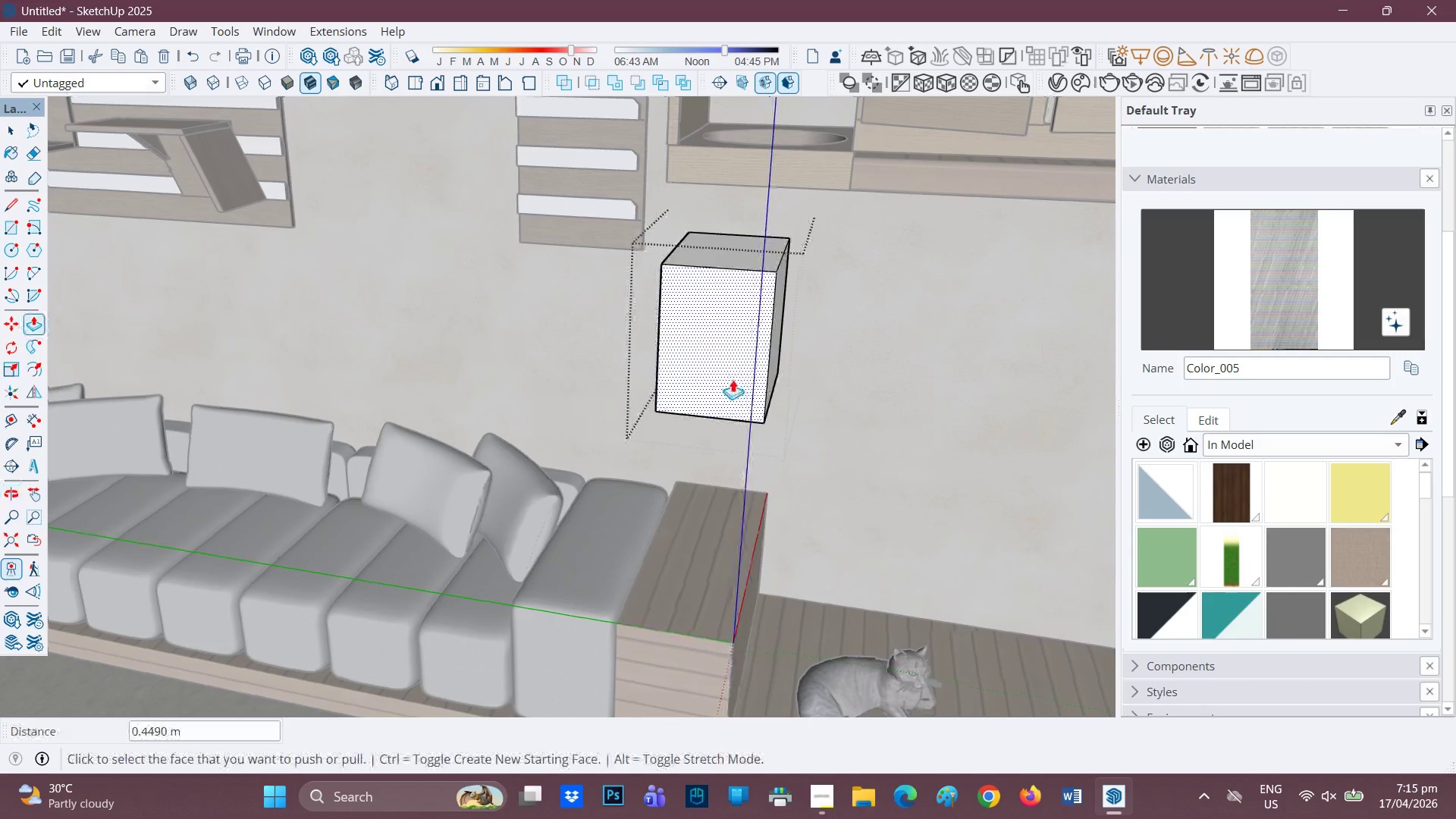 
scroll: coordinate [762, 332], scroll_direction: up, amount: 5.0
 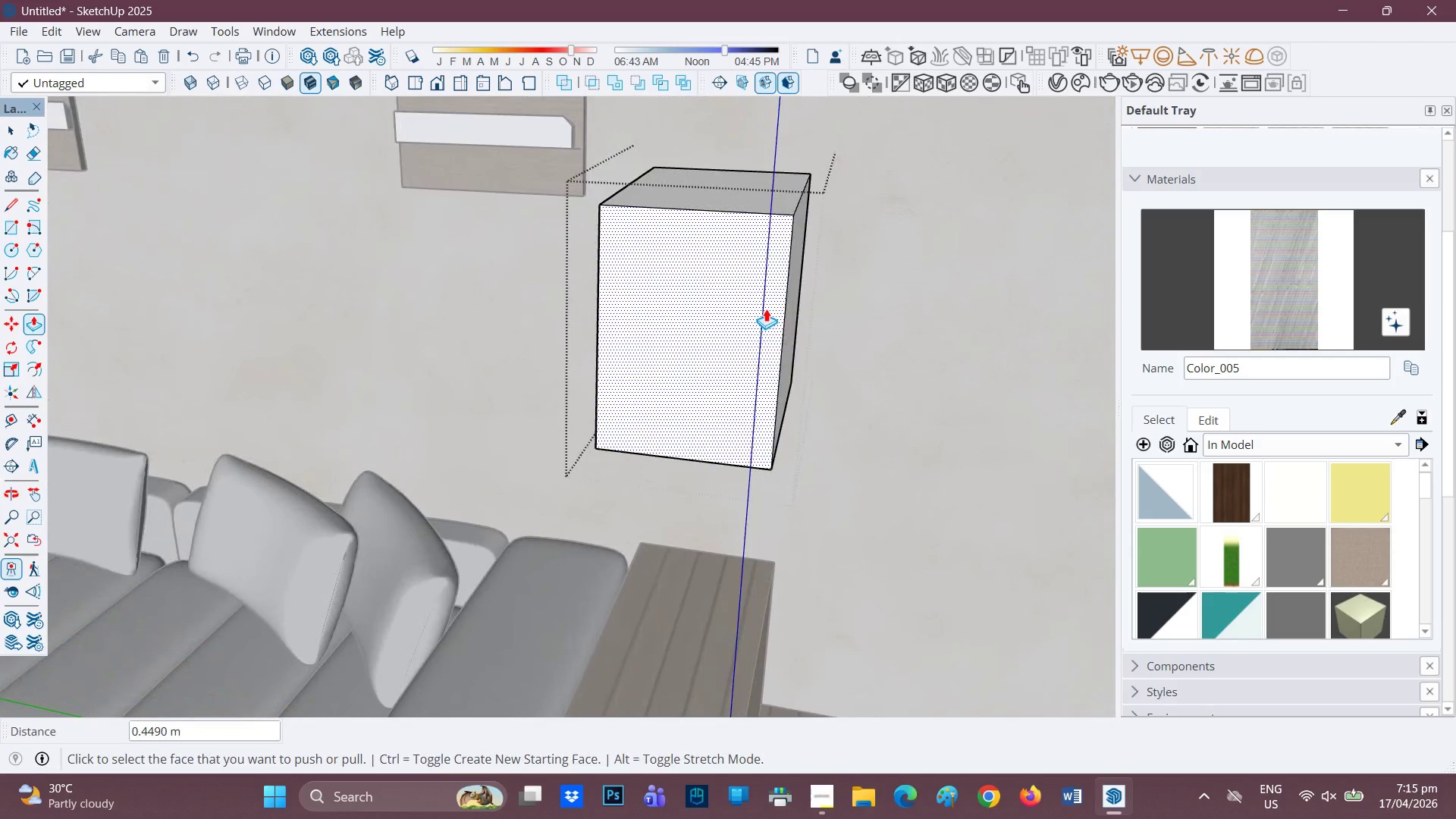 
scroll: coordinate [766, 309], scroll_direction: down, amount: 1.0
 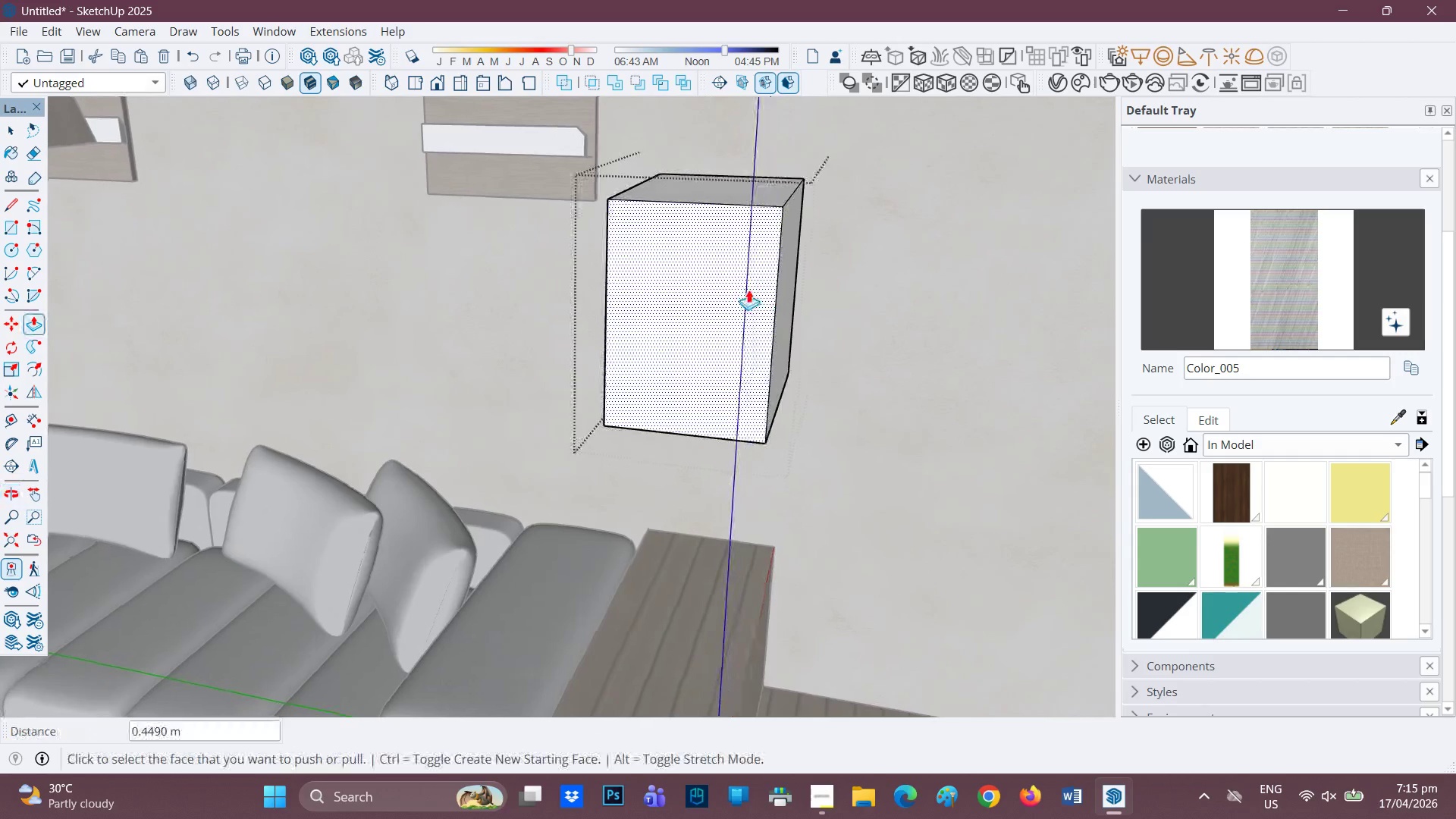 
key(H)
 